 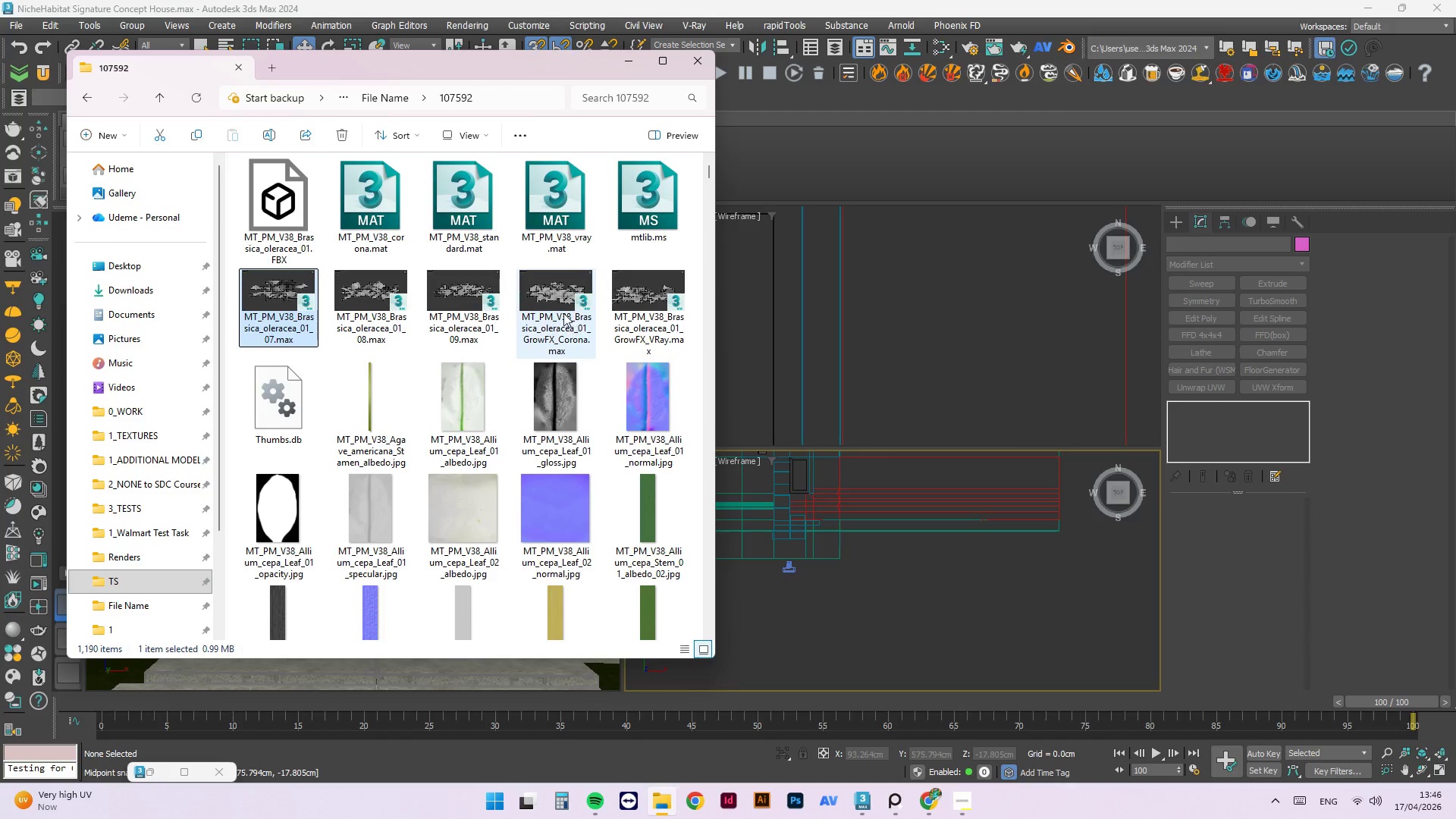 
left_click([393, 96])
 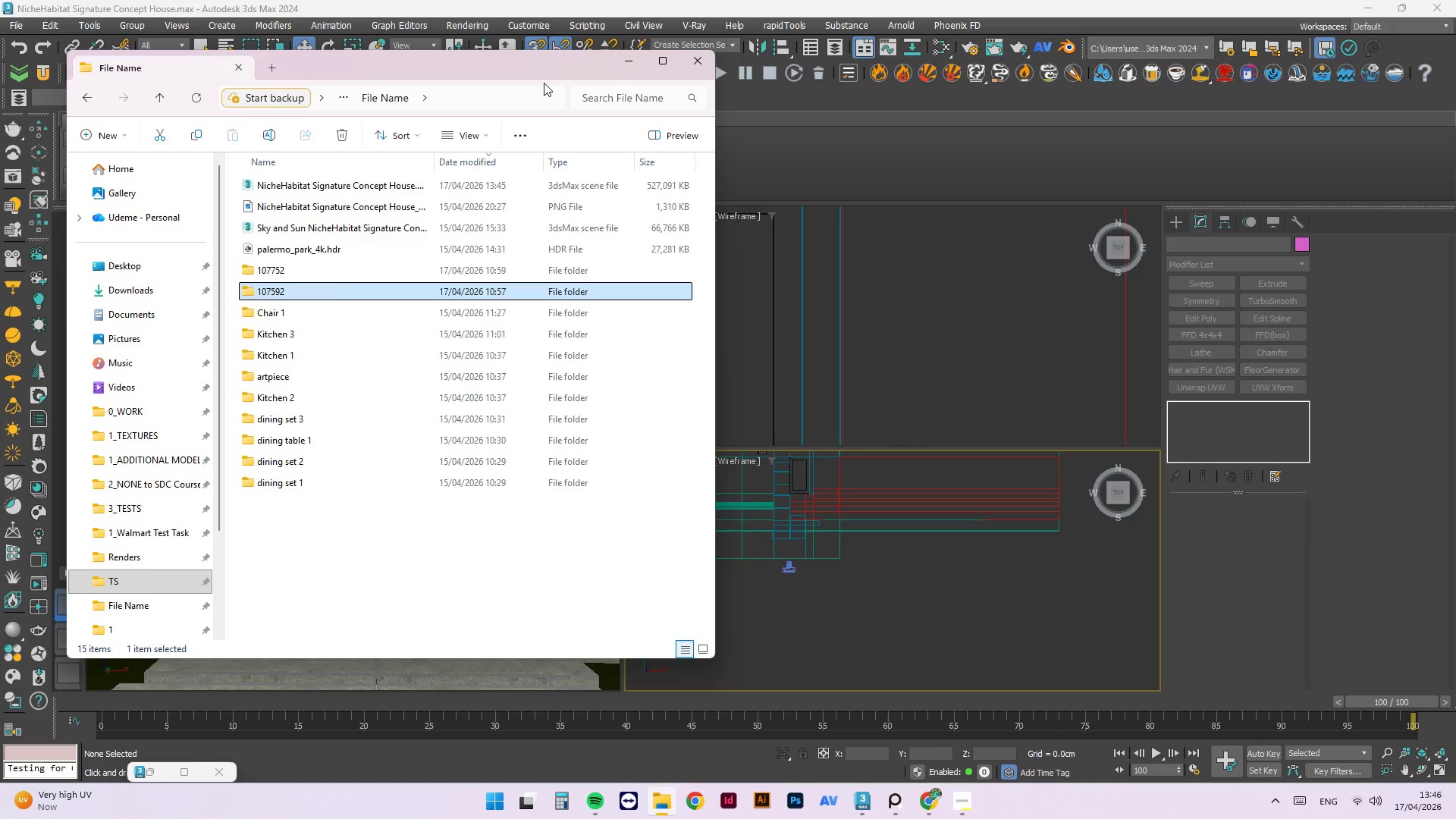 
left_click([623, 58])
 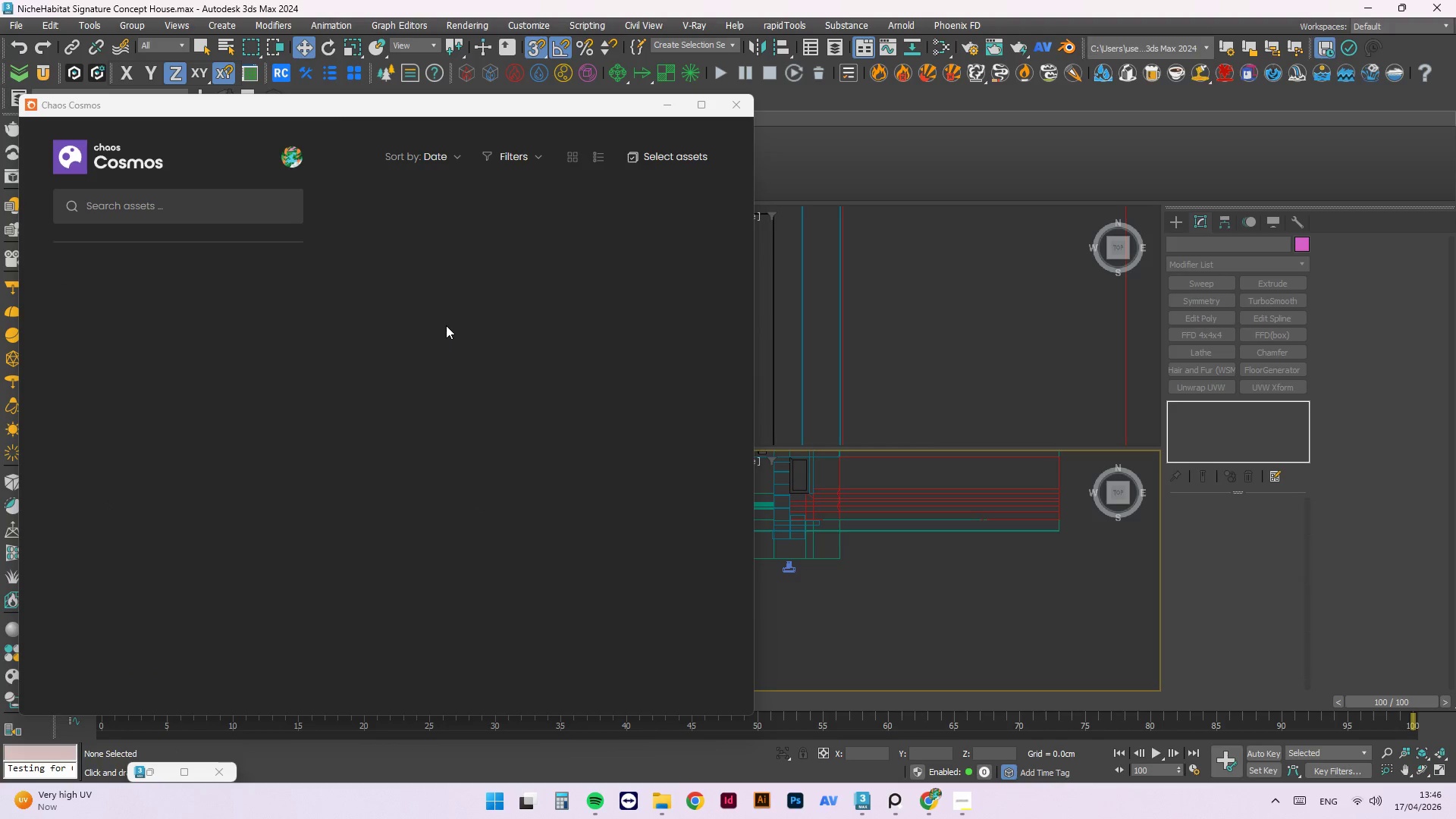 
wait(10.23)
 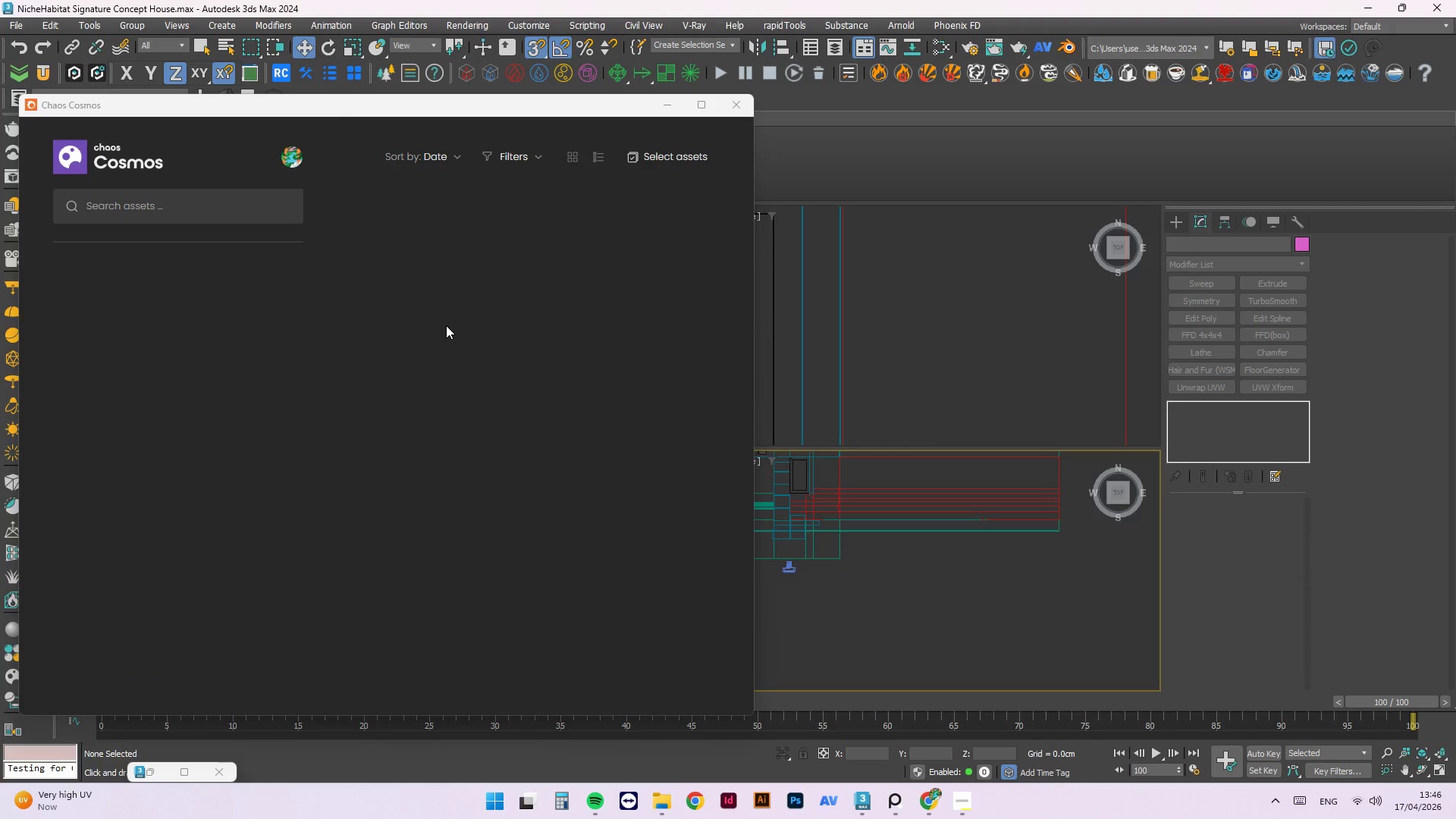 
scroll: coordinate [636, 649], scroll_direction: down, amount: 14.0
 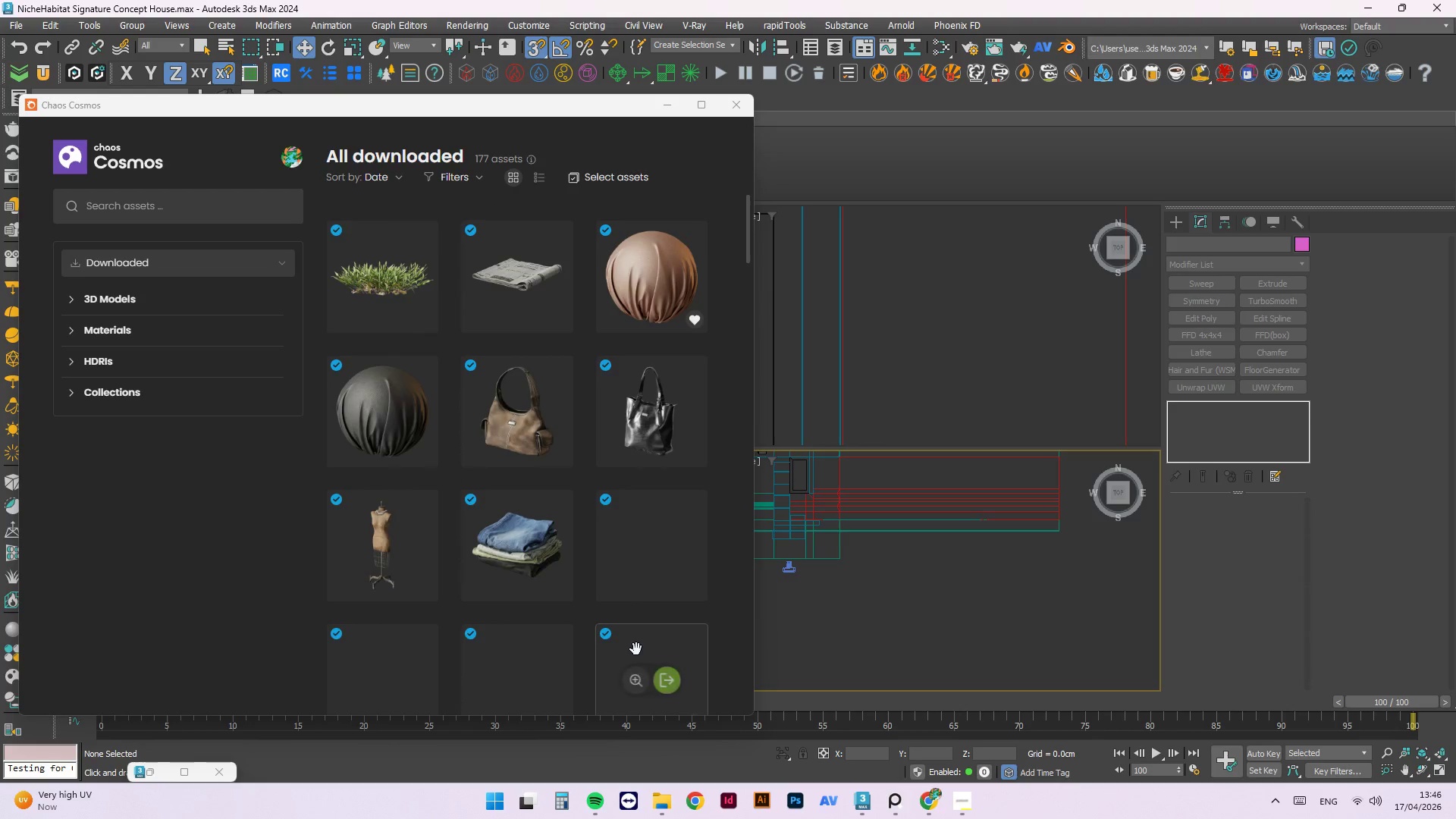 
scroll: coordinate [636, 647], scroll_direction: up, amount: 5.0
 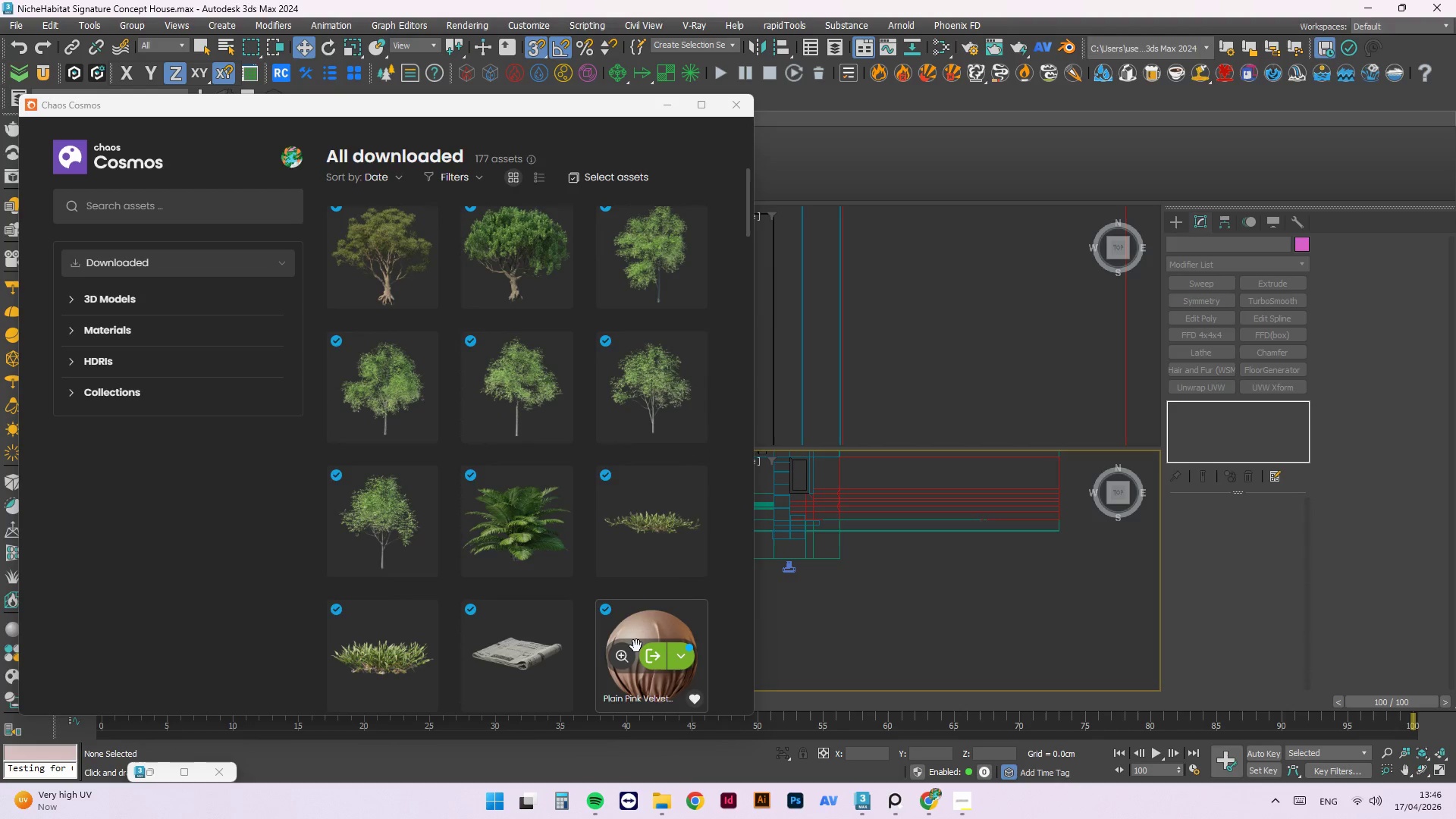 
scroll: coordinate [636, 646], scroll_direction: down, amount: 3.0
 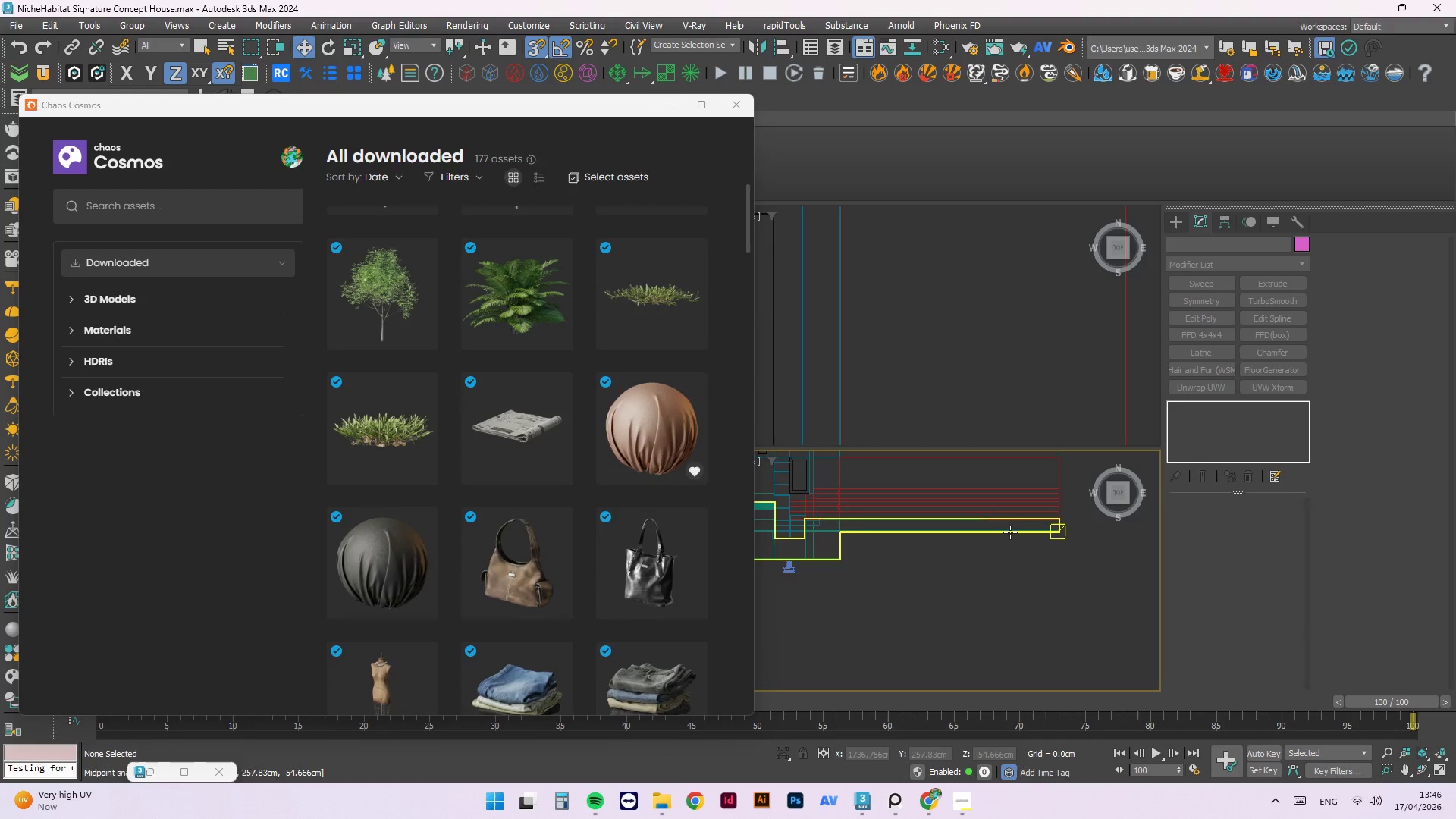 
scroll: coordinate [876, 530], scroll_direction: up, amount: 9.0
 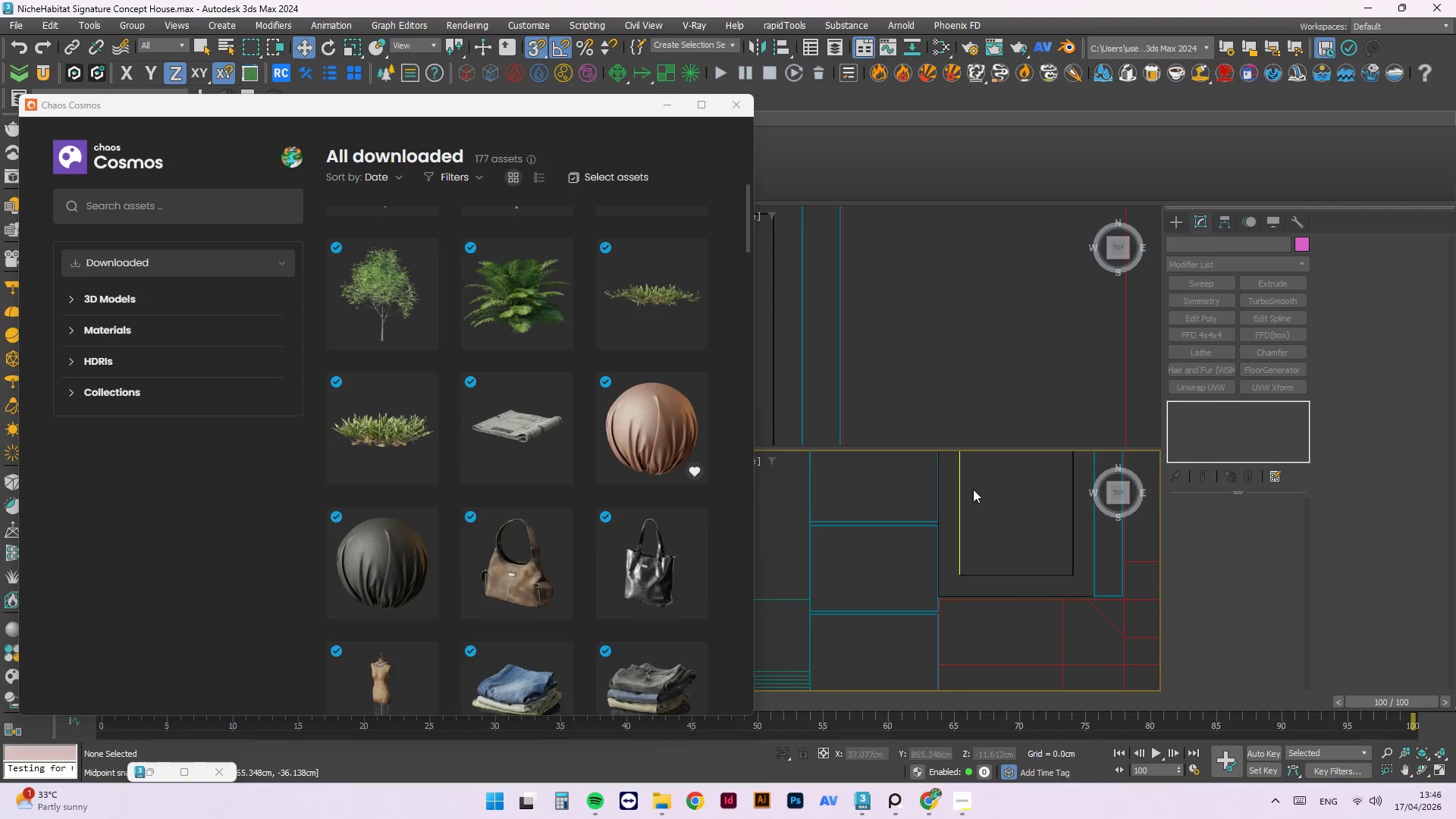 
scroll: coordinate [974, 488], scroll_direction: down, amount: 2.0
 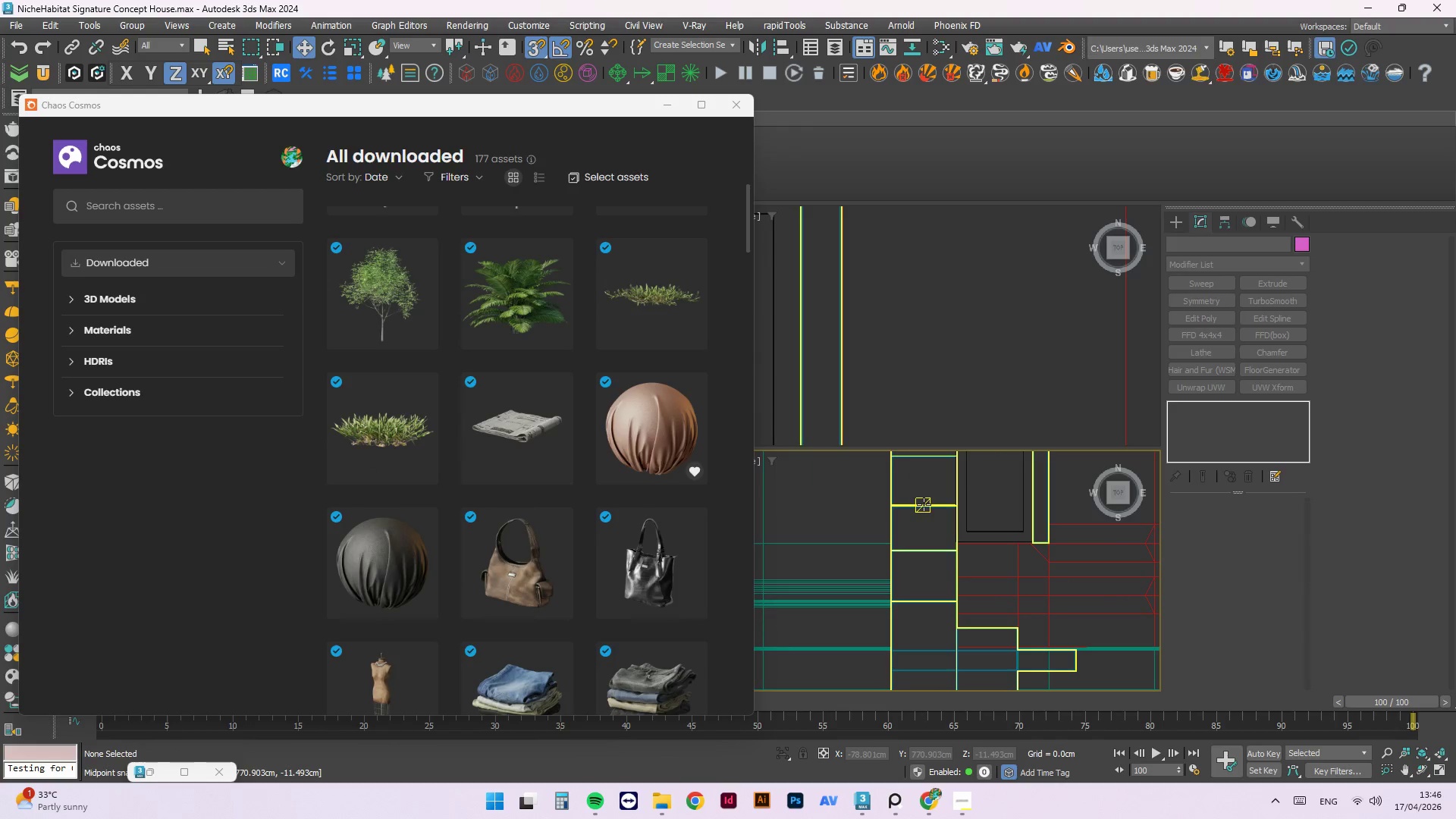 
left_click([924, 504])
 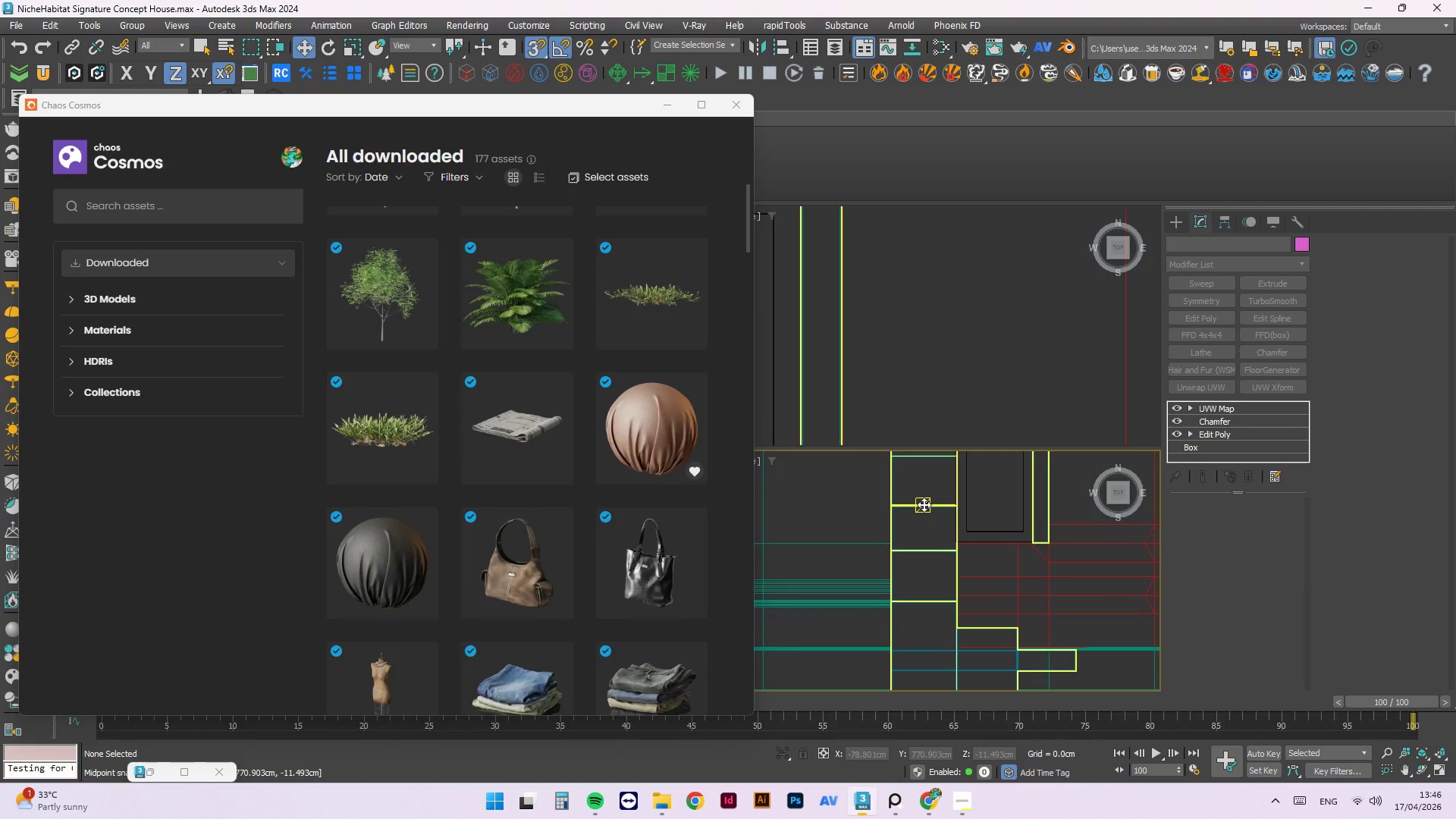 
right_click([924, 504])
 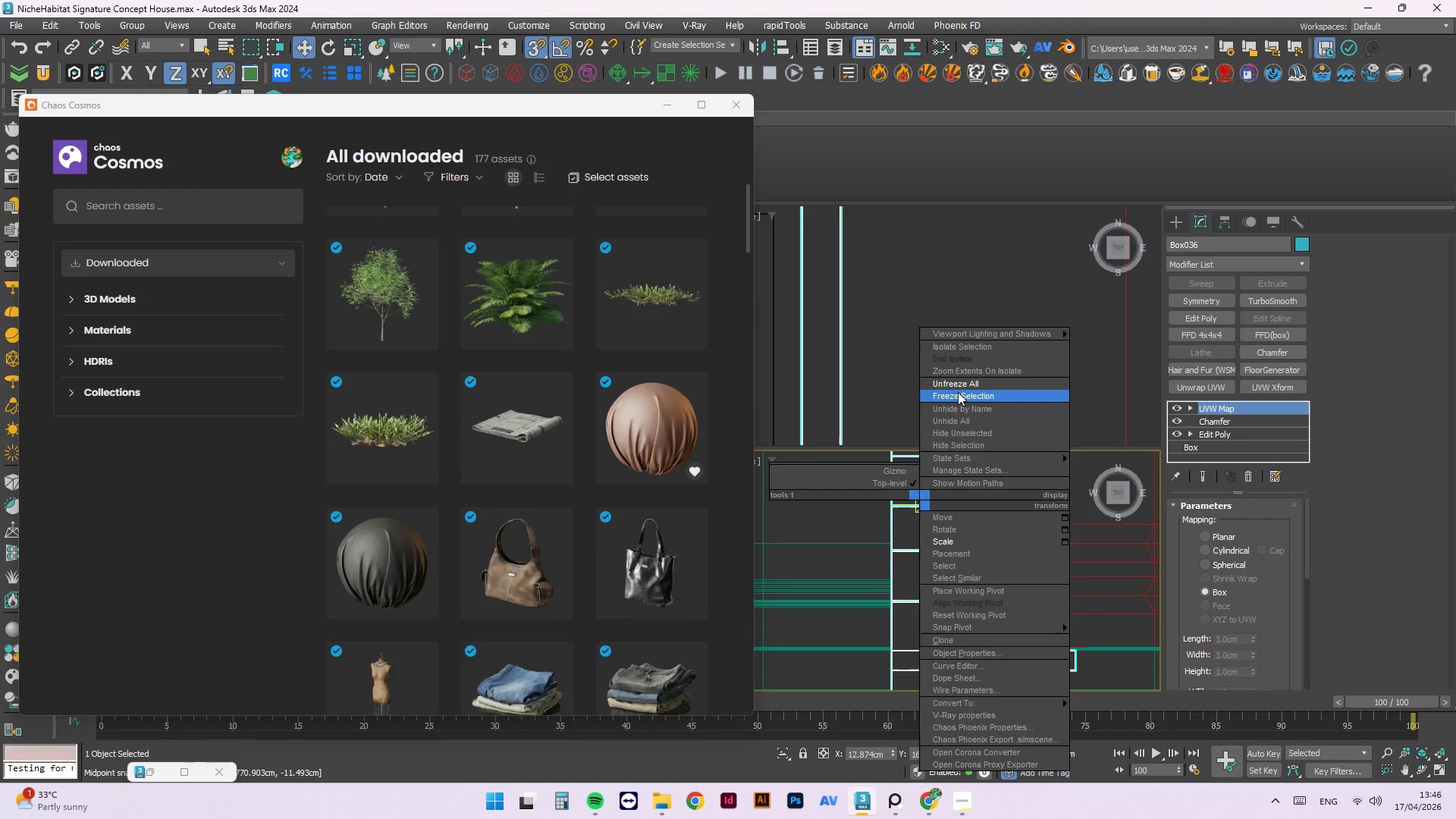 
left_click([958, 392])
 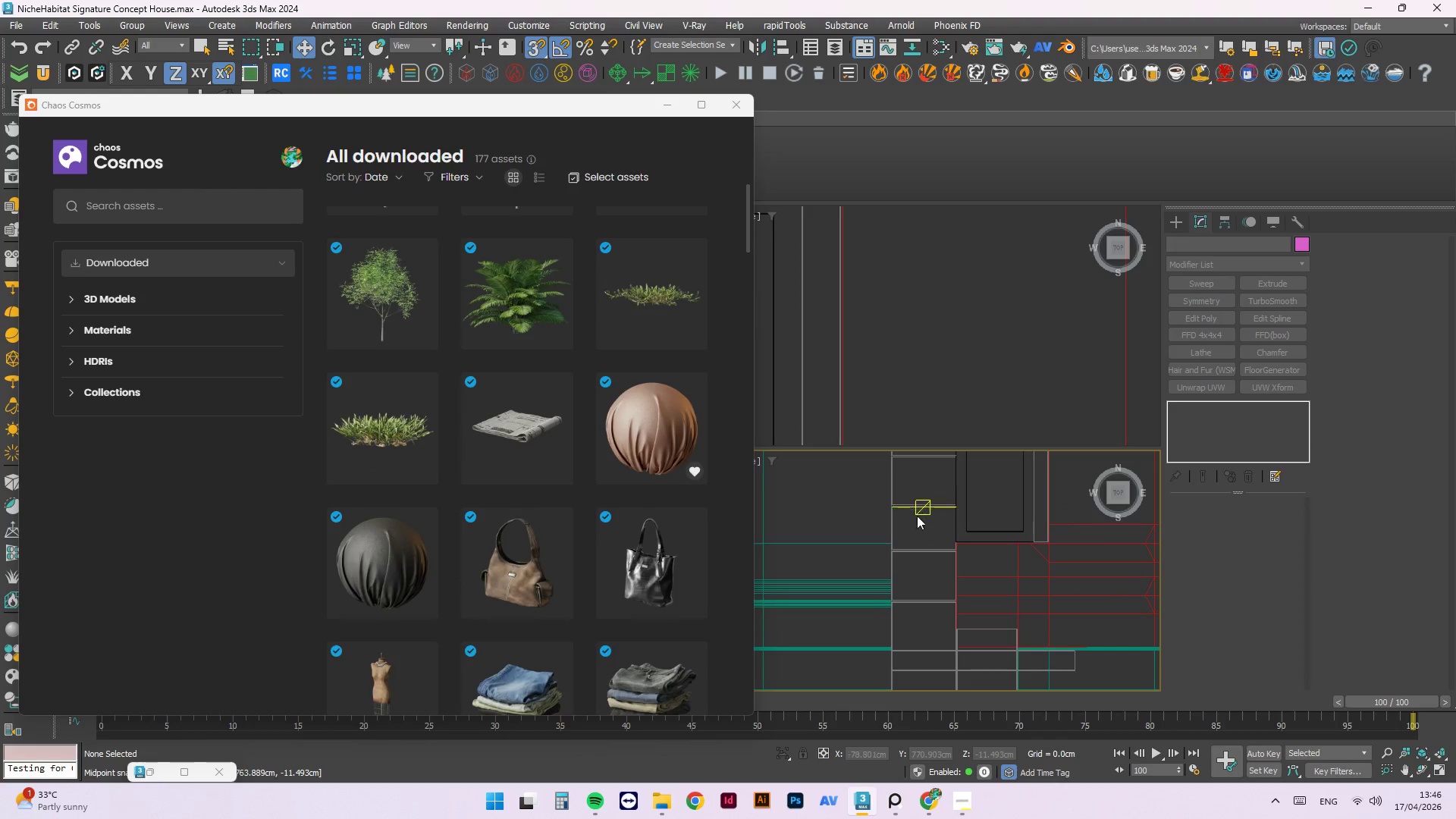 
scroll: coordinate [908, 520], scroll_direction: up, amount: 3.0
 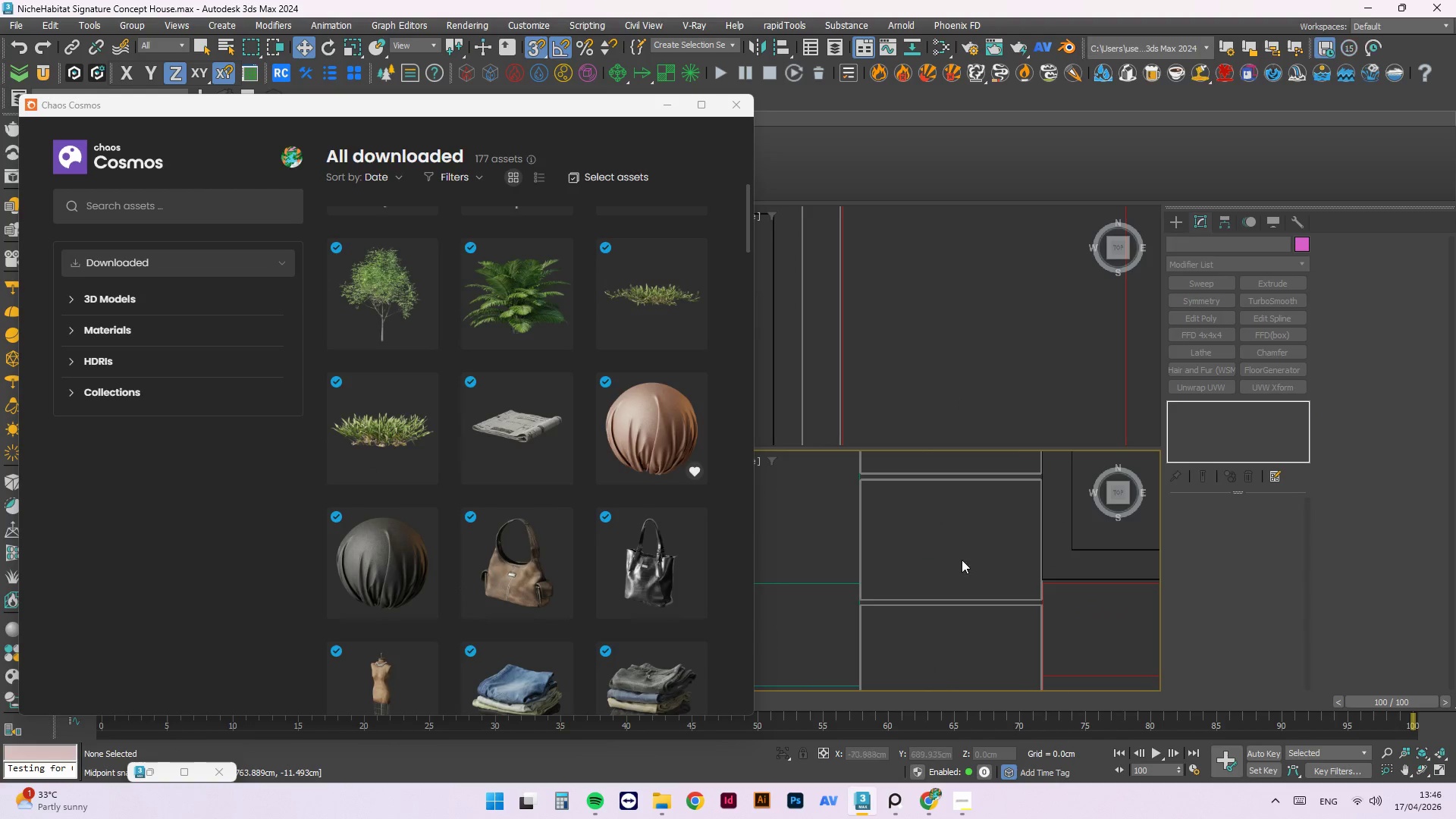 
scroll: coordinate [613, 467], scroll_direction: down, amount: 10.0
 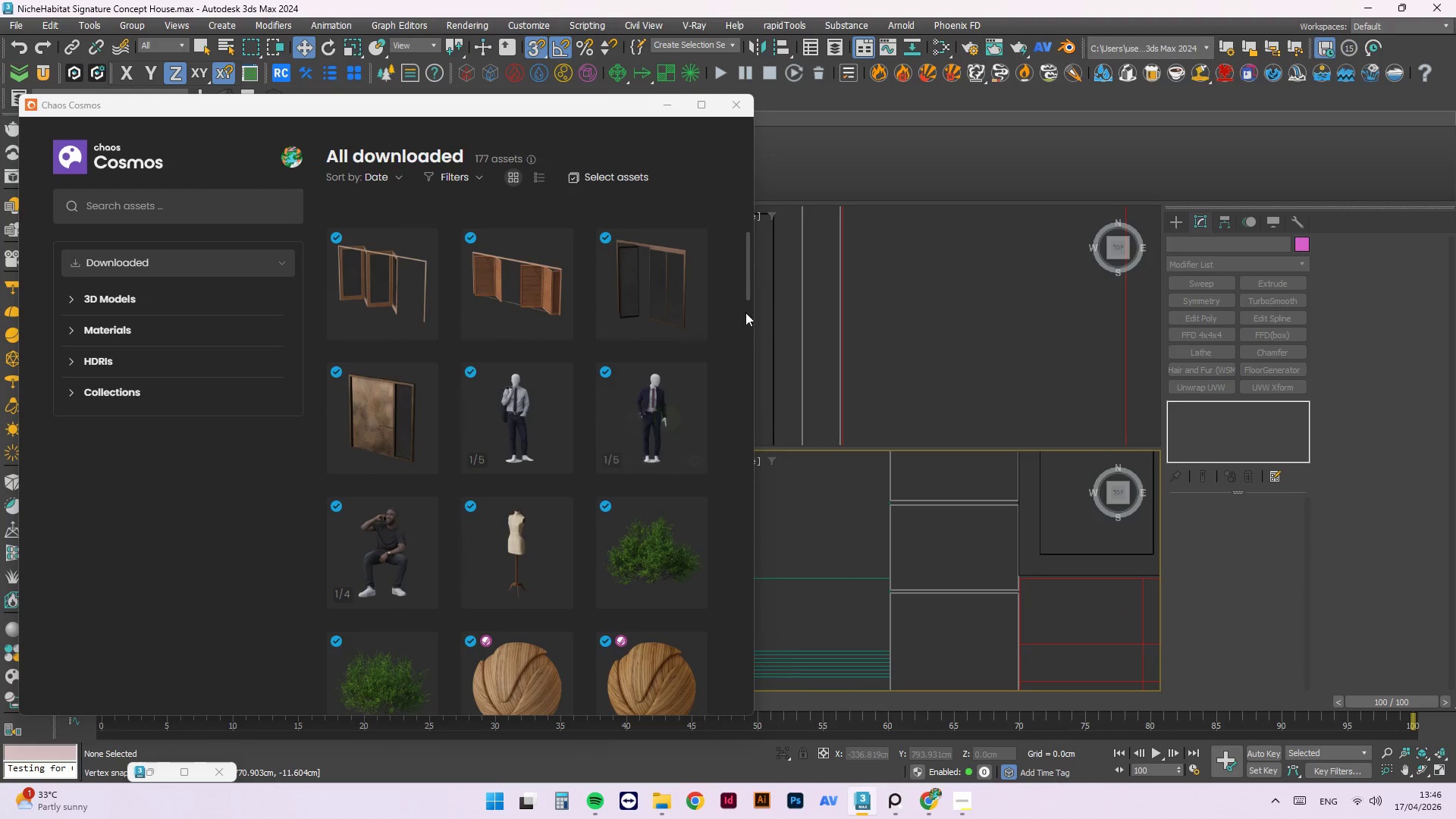 
left_click_drag(start_coordinate=[745, 289], to_coordinate=[736, 243])
 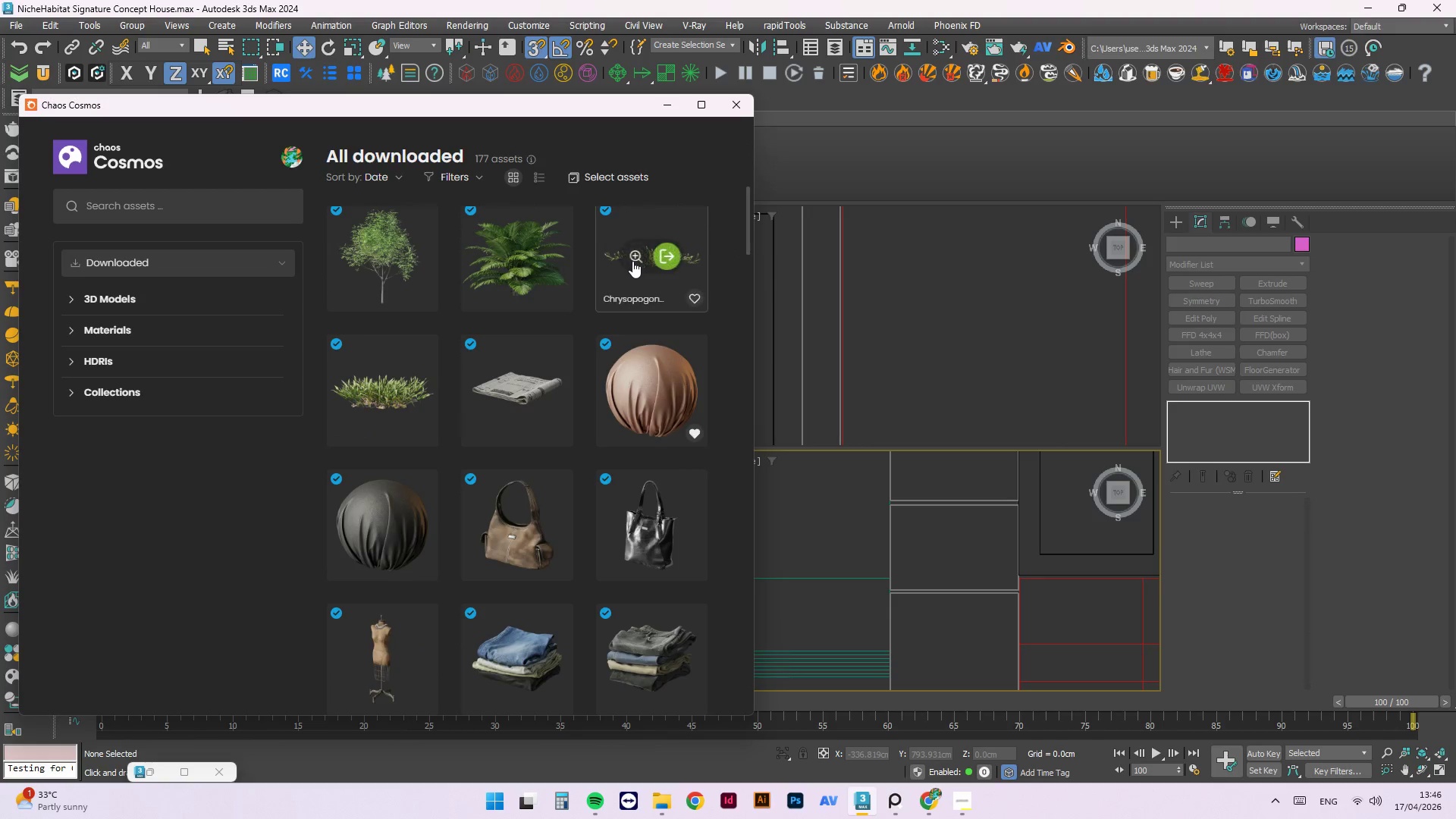 
left_click_drag(start_coordinate=[648, 284], to_coordinate=[903, 497])
 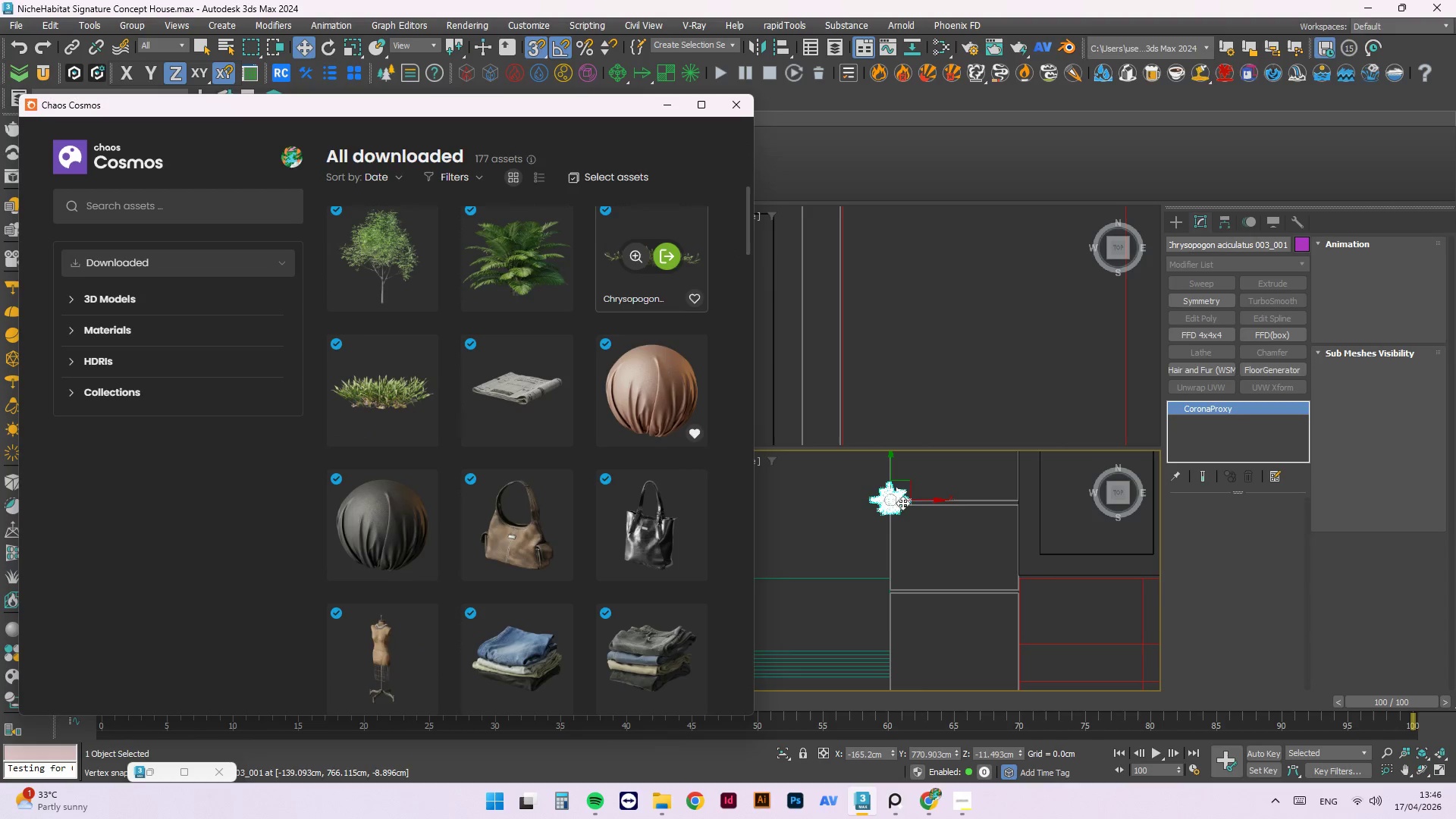 
scroll: coordinate [858, 535], scroll_direction: up, amount: 5.0
 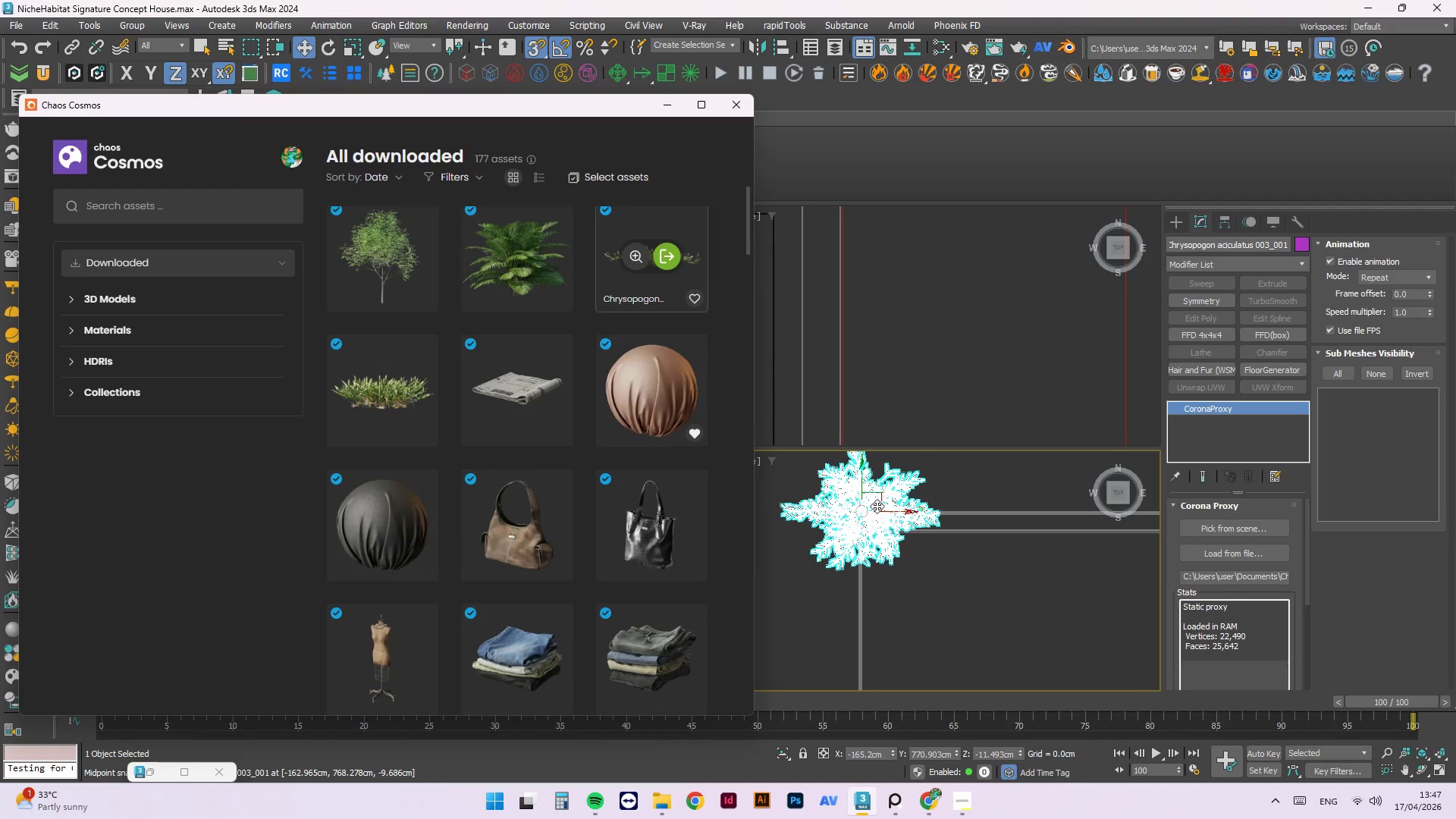 
left_click_drag(start_coordinate=[881, 508], to_coordinate=[892, 512])
 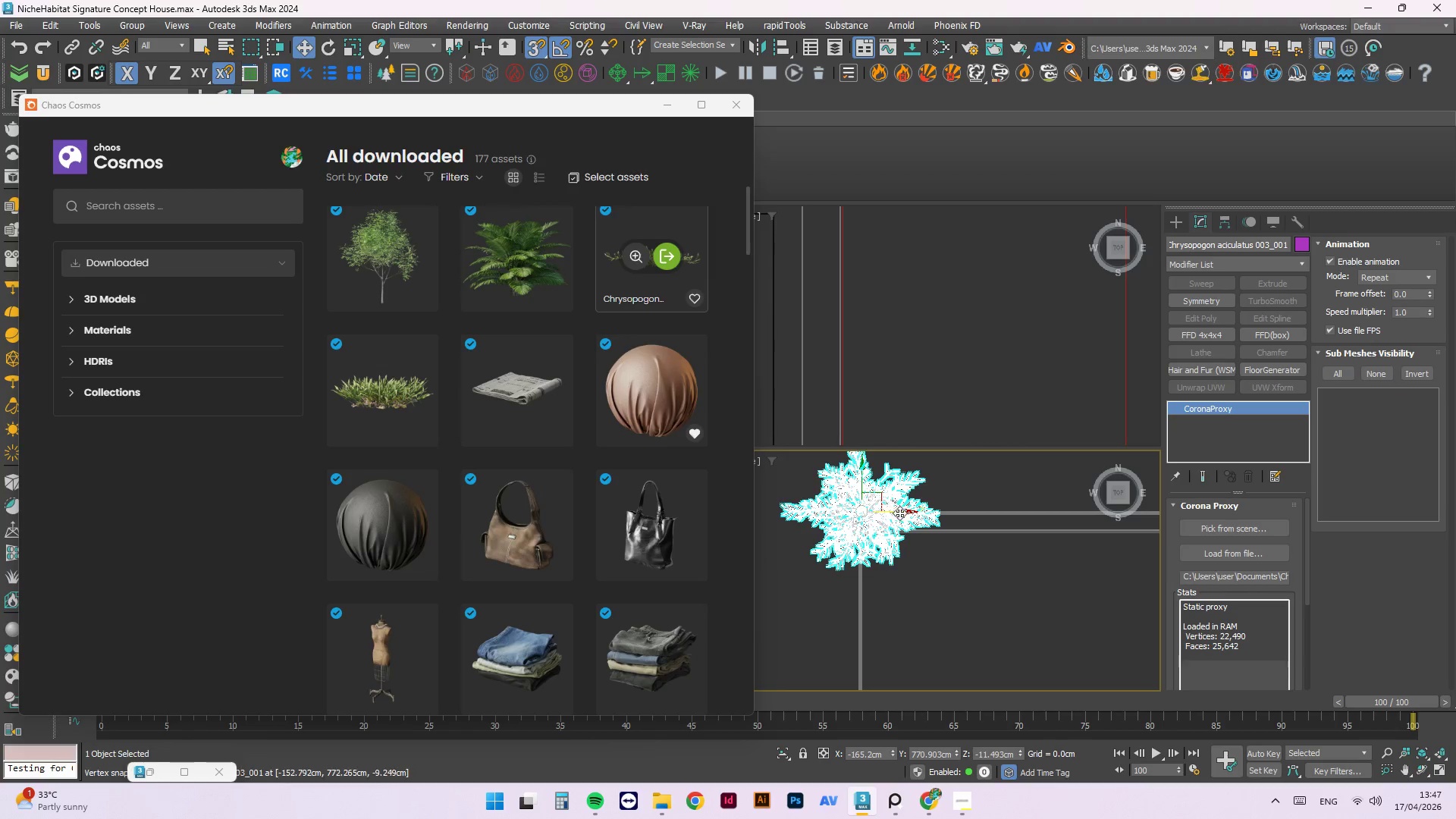 
hold_key(key=AltLeft, duration=4.3)
 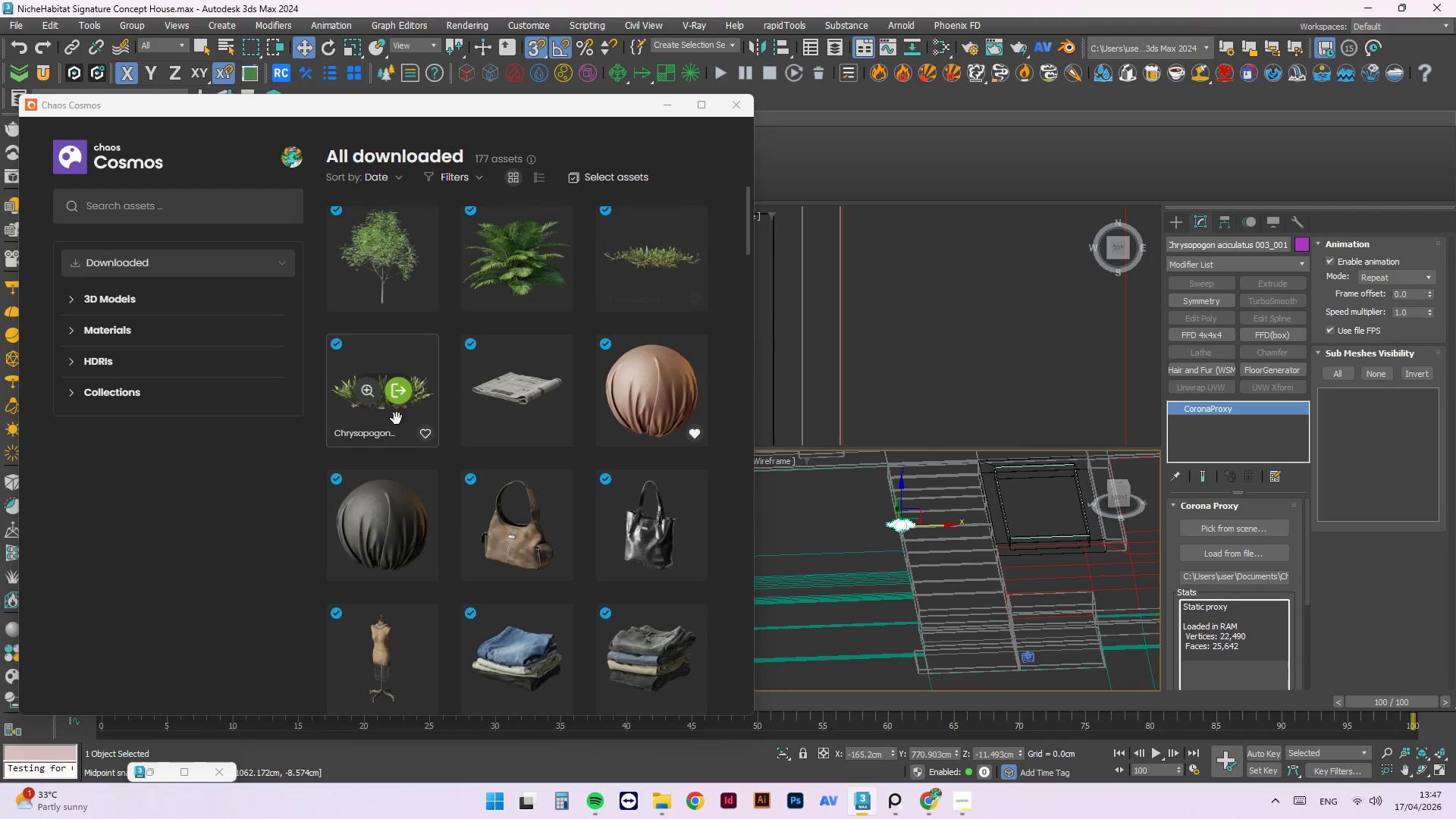 
scroll: coordinate [544, 462], scroll_direction: down, amount: 14.0
 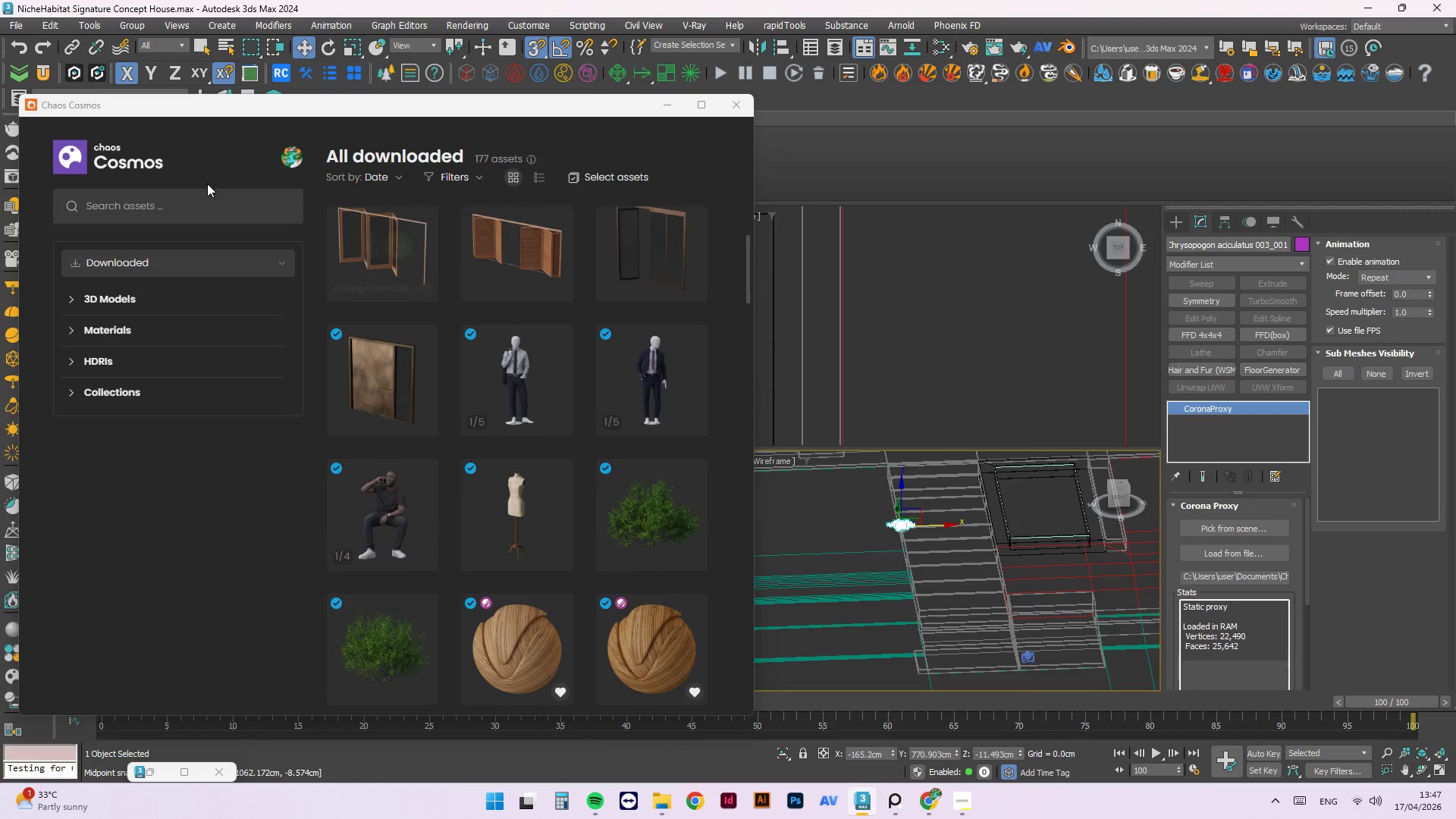 
left_click([159, 205])
 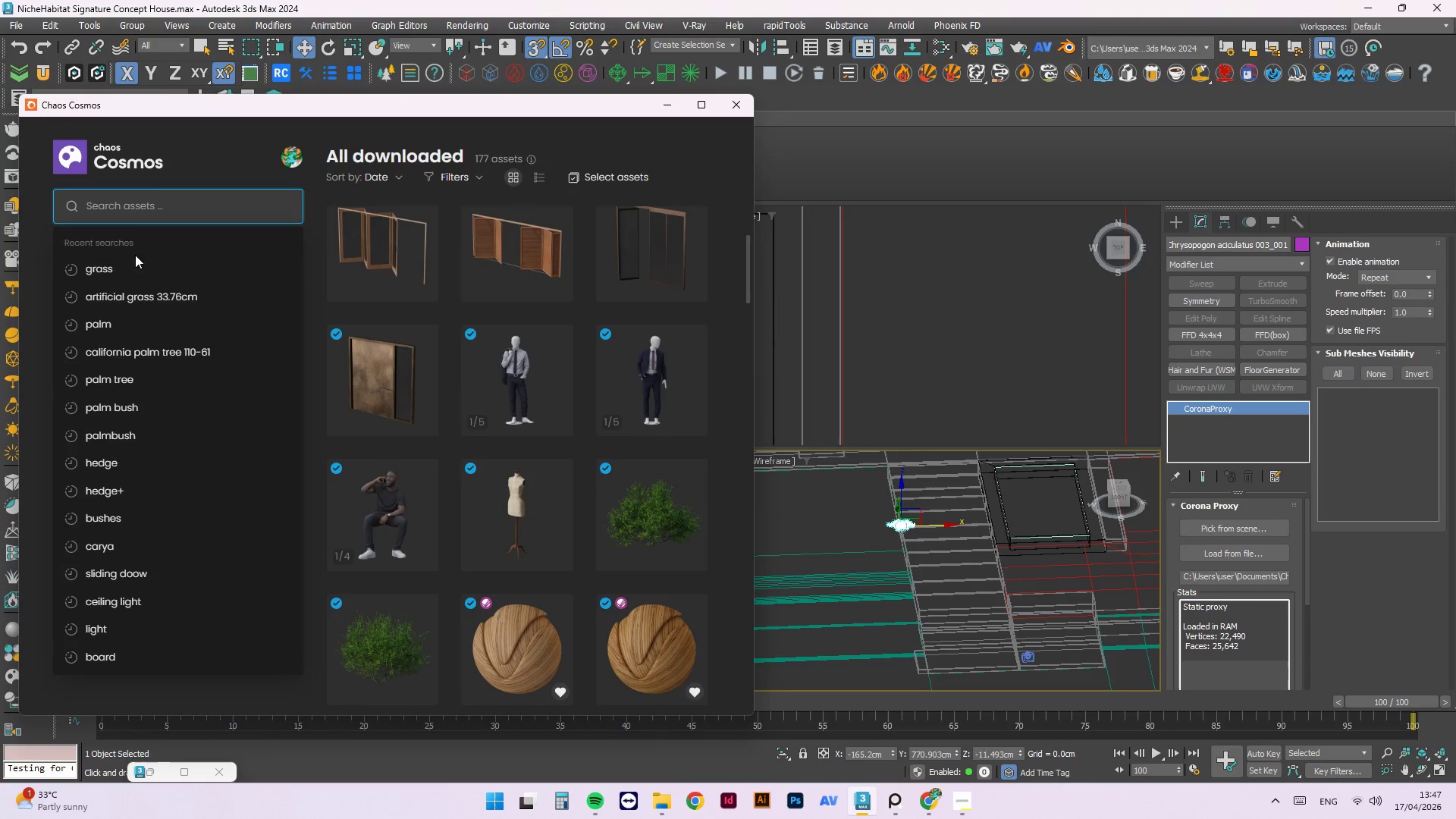 
left_click([133, 269])
 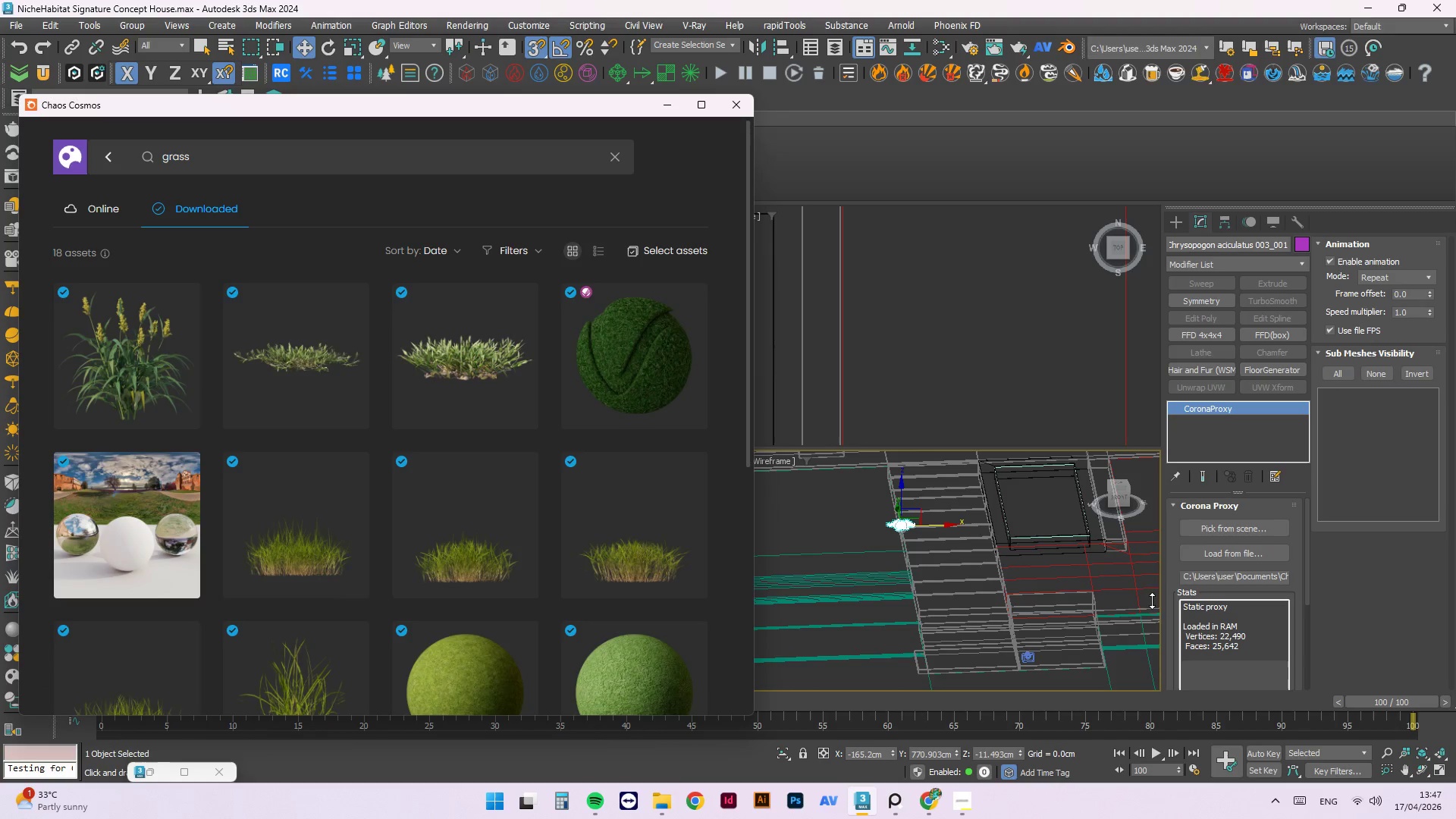 
scroll: coordinate [877, 519], scroll_direction: down, amount: 4.0
 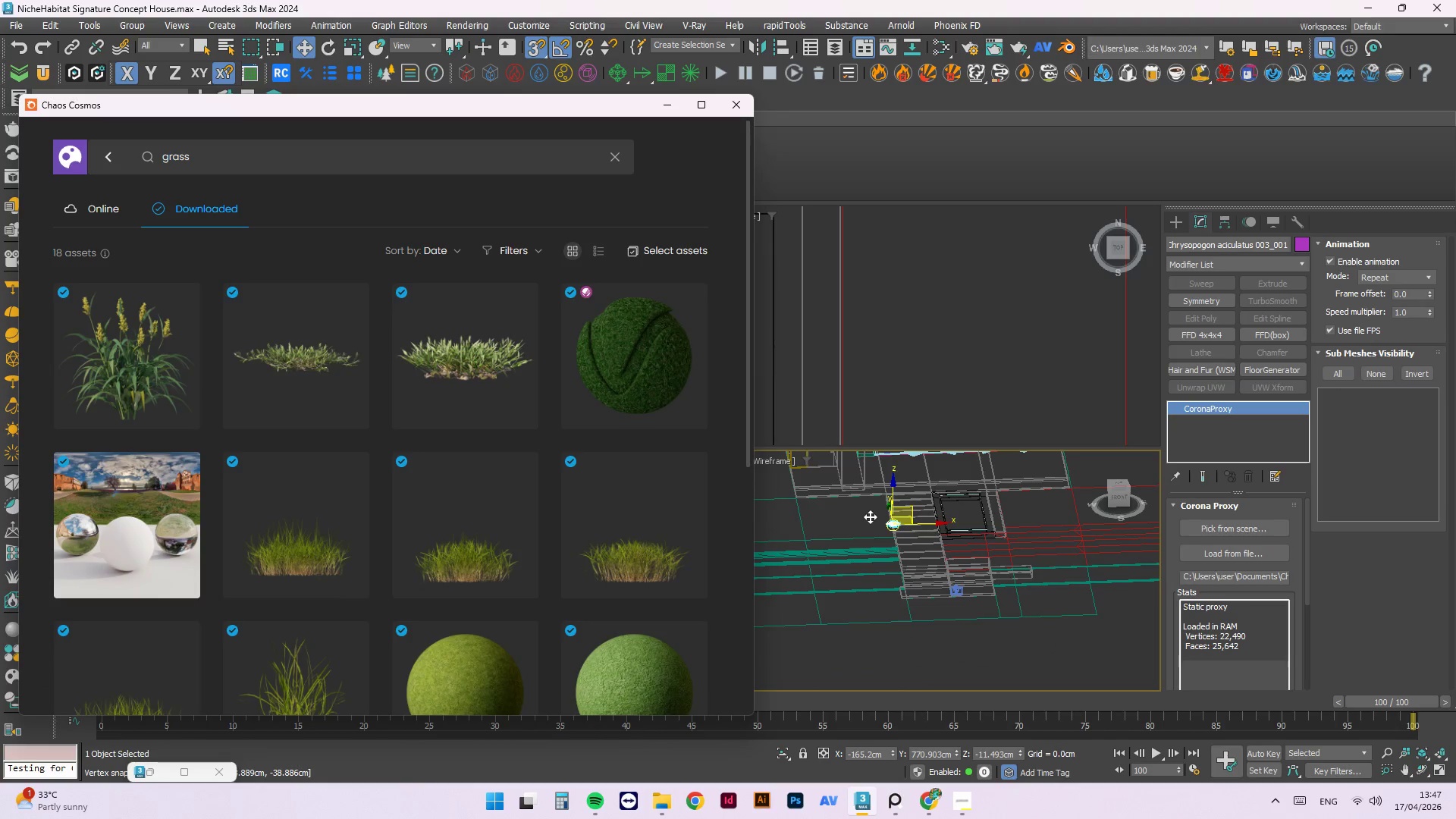 
key(T)
 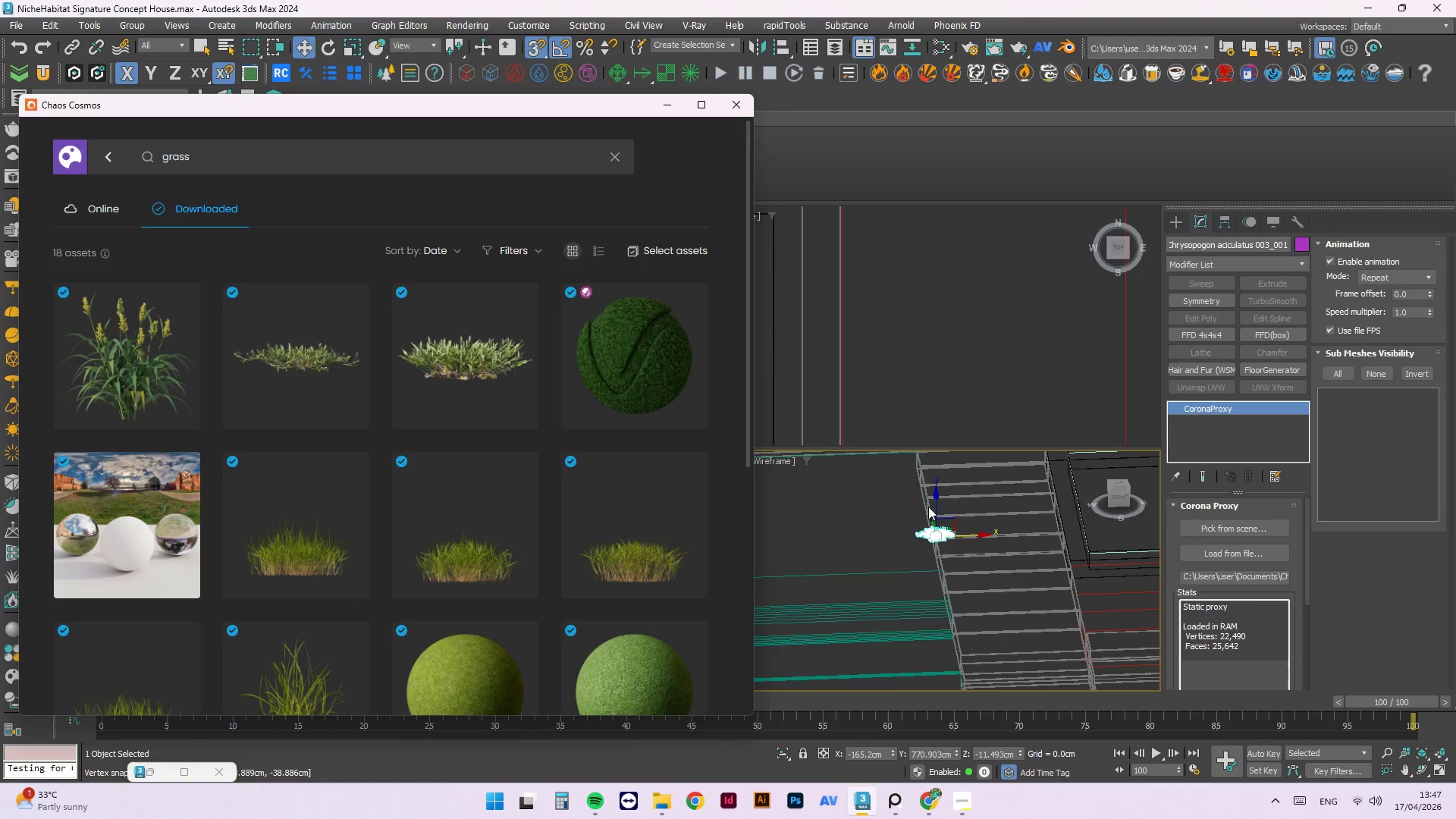 
scroll: coordinate [947, 533], scroll_direction: up, amount: 9.0
 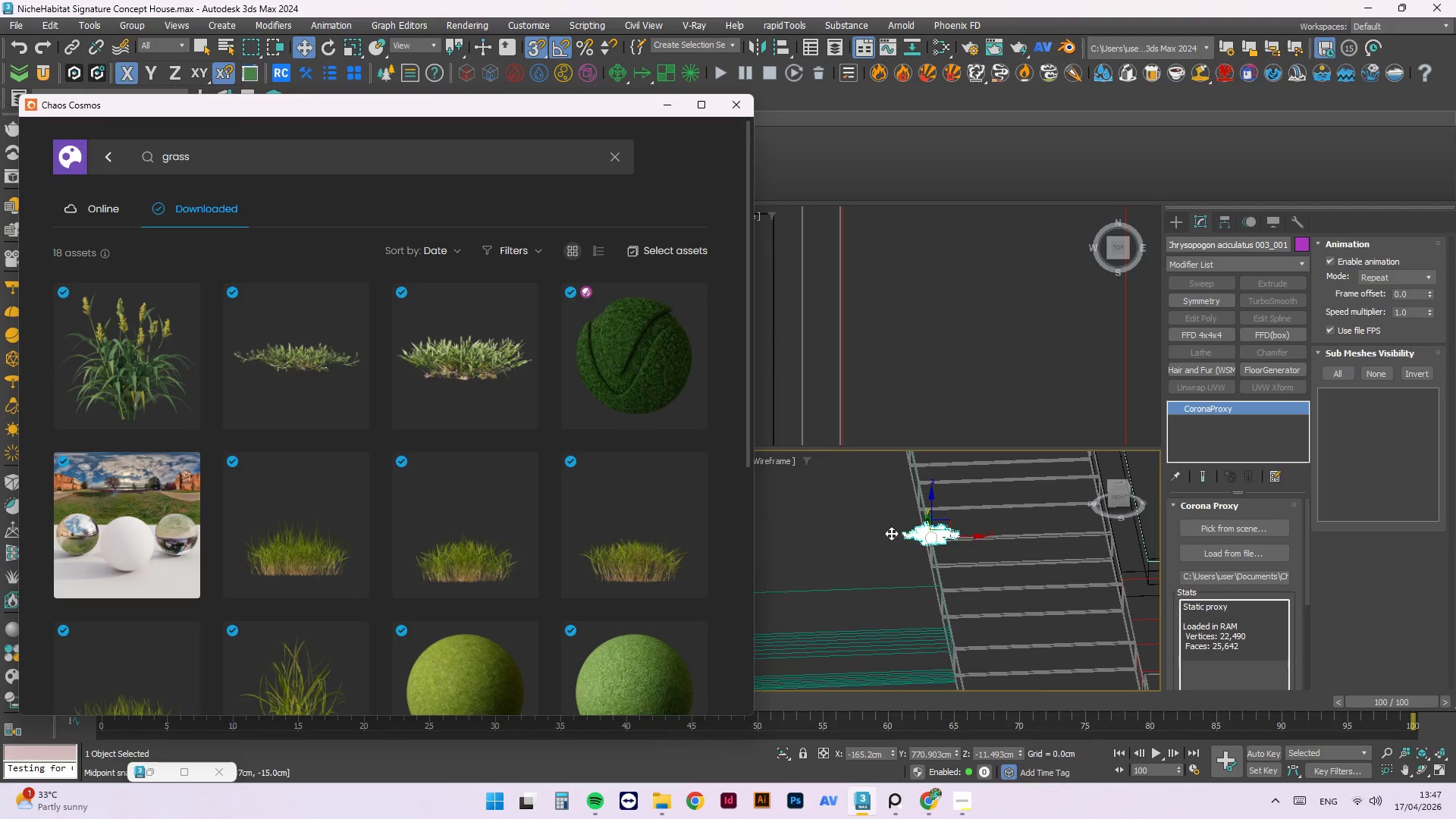 
left_click([870, 535])
 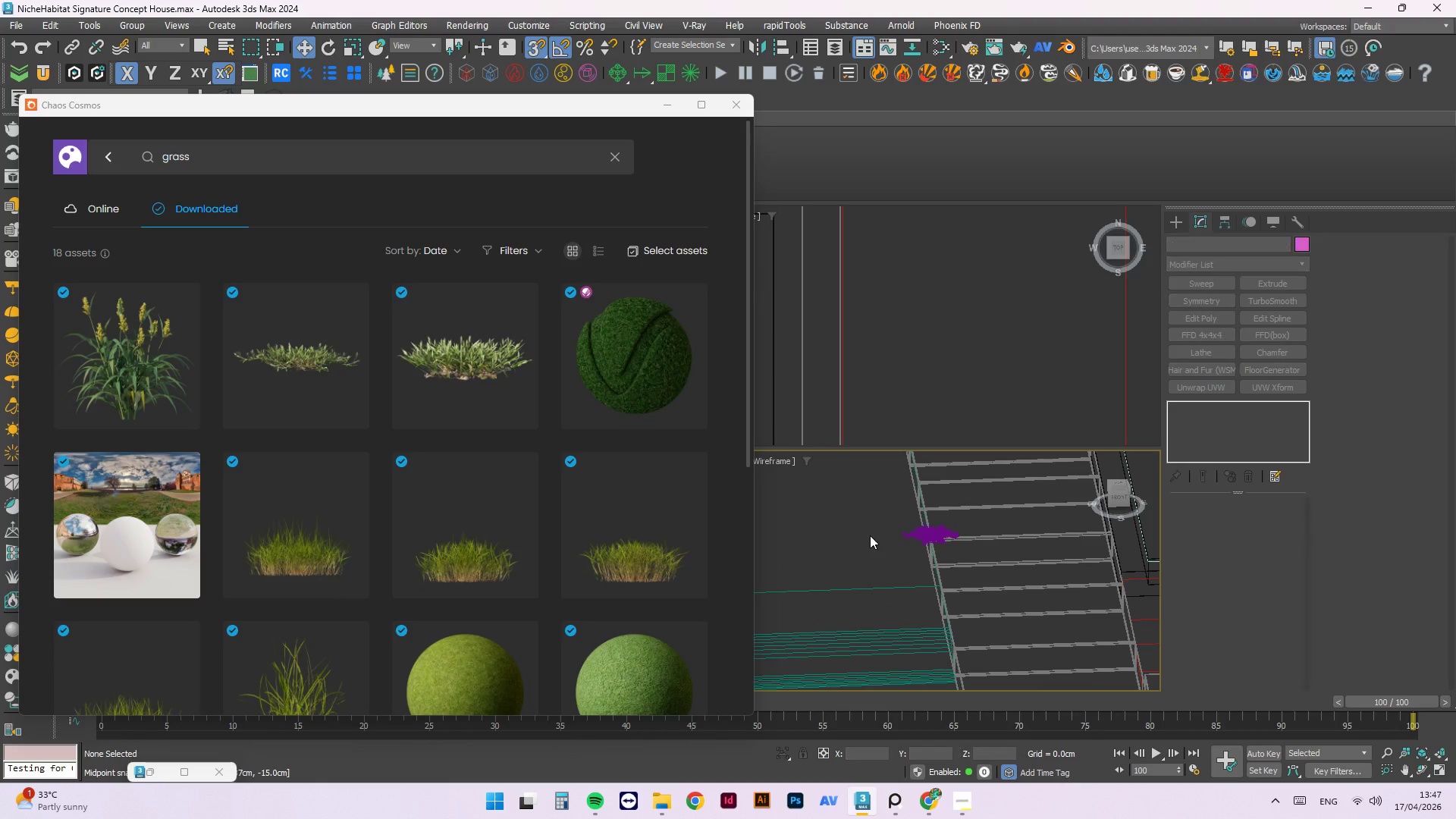 
key(T)
 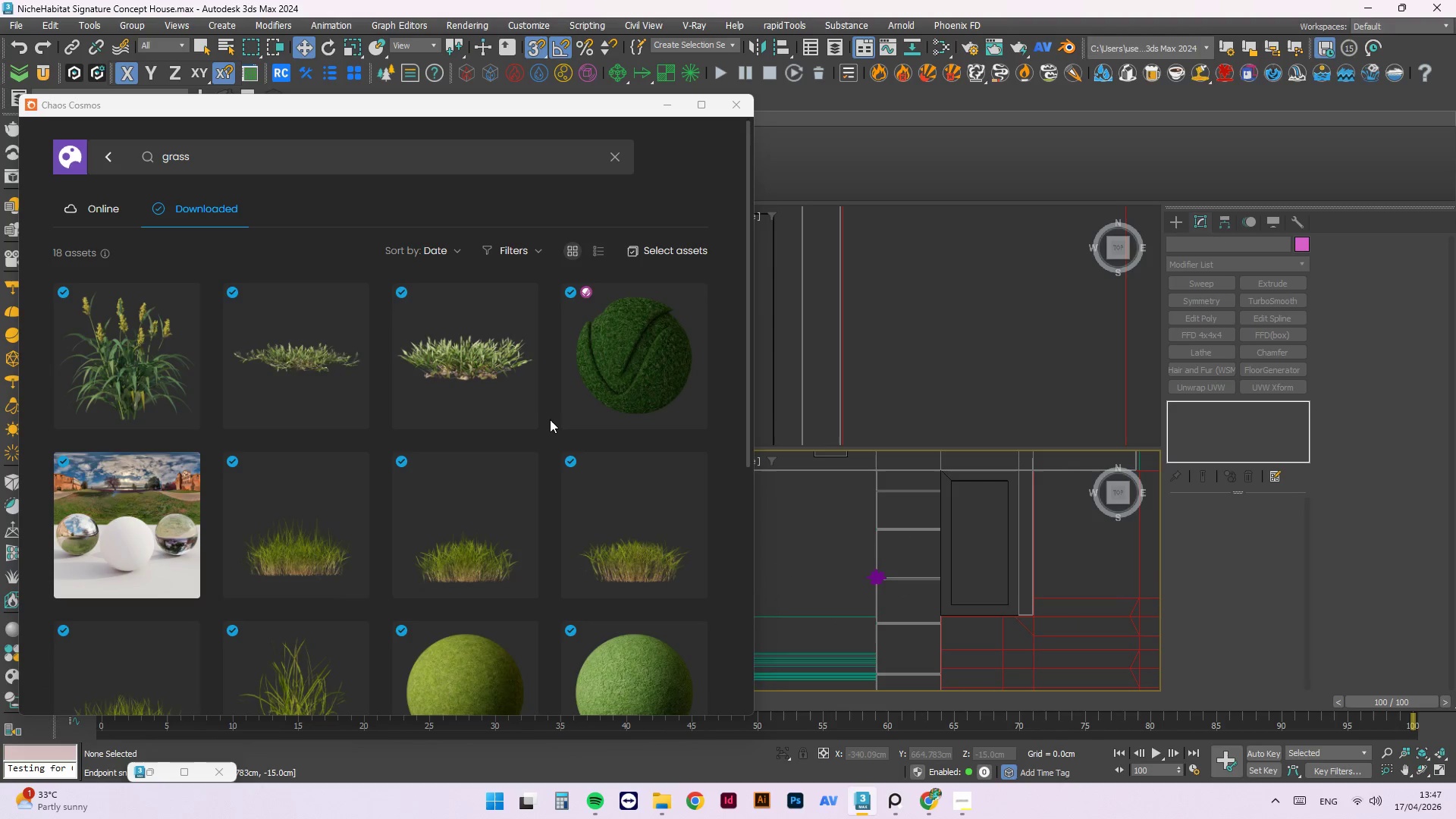 
scroll: coordinate [497, 478], scroll_direction: down, amount: 2.0
 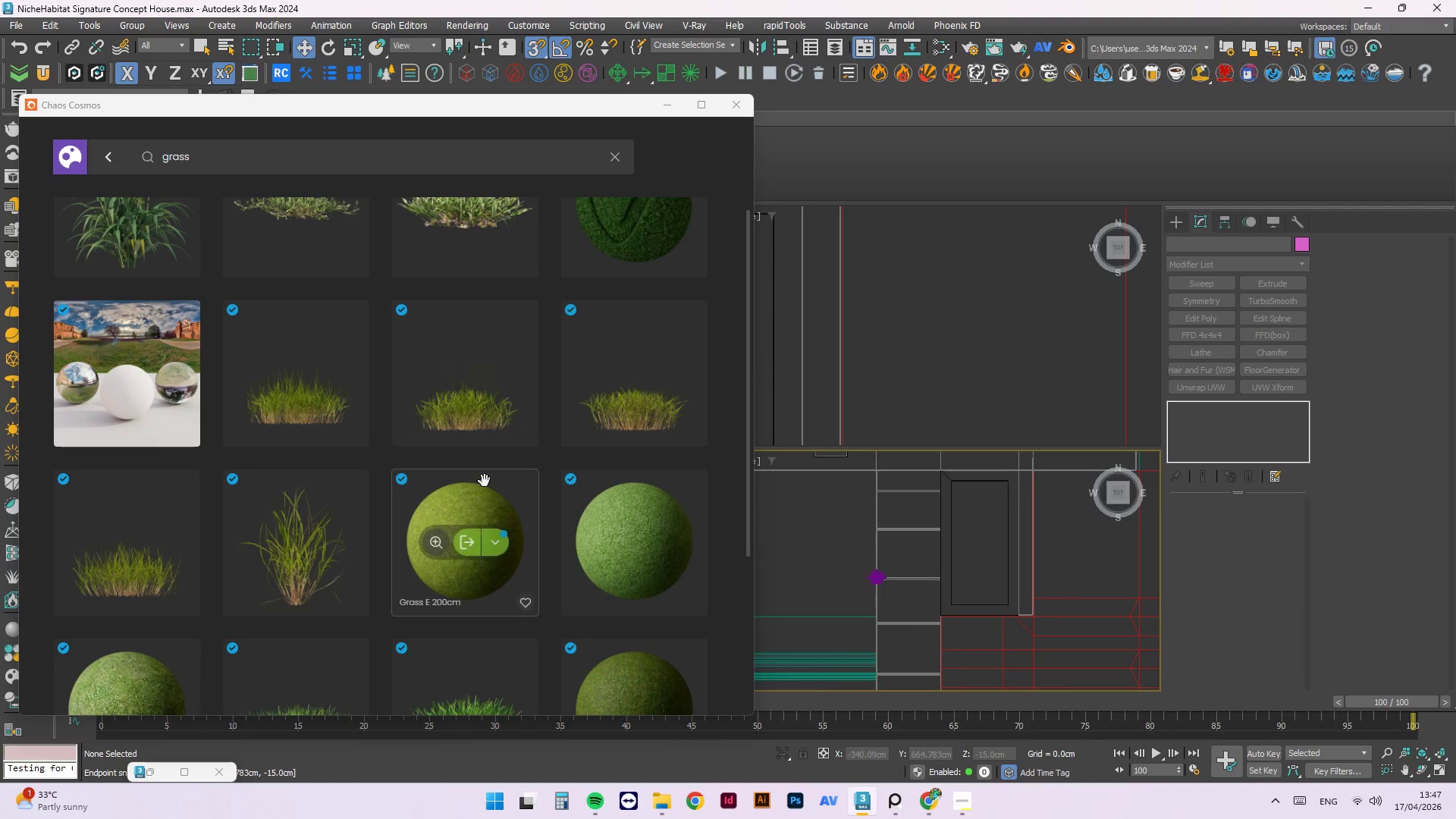 
mouse_move([455, 432])
 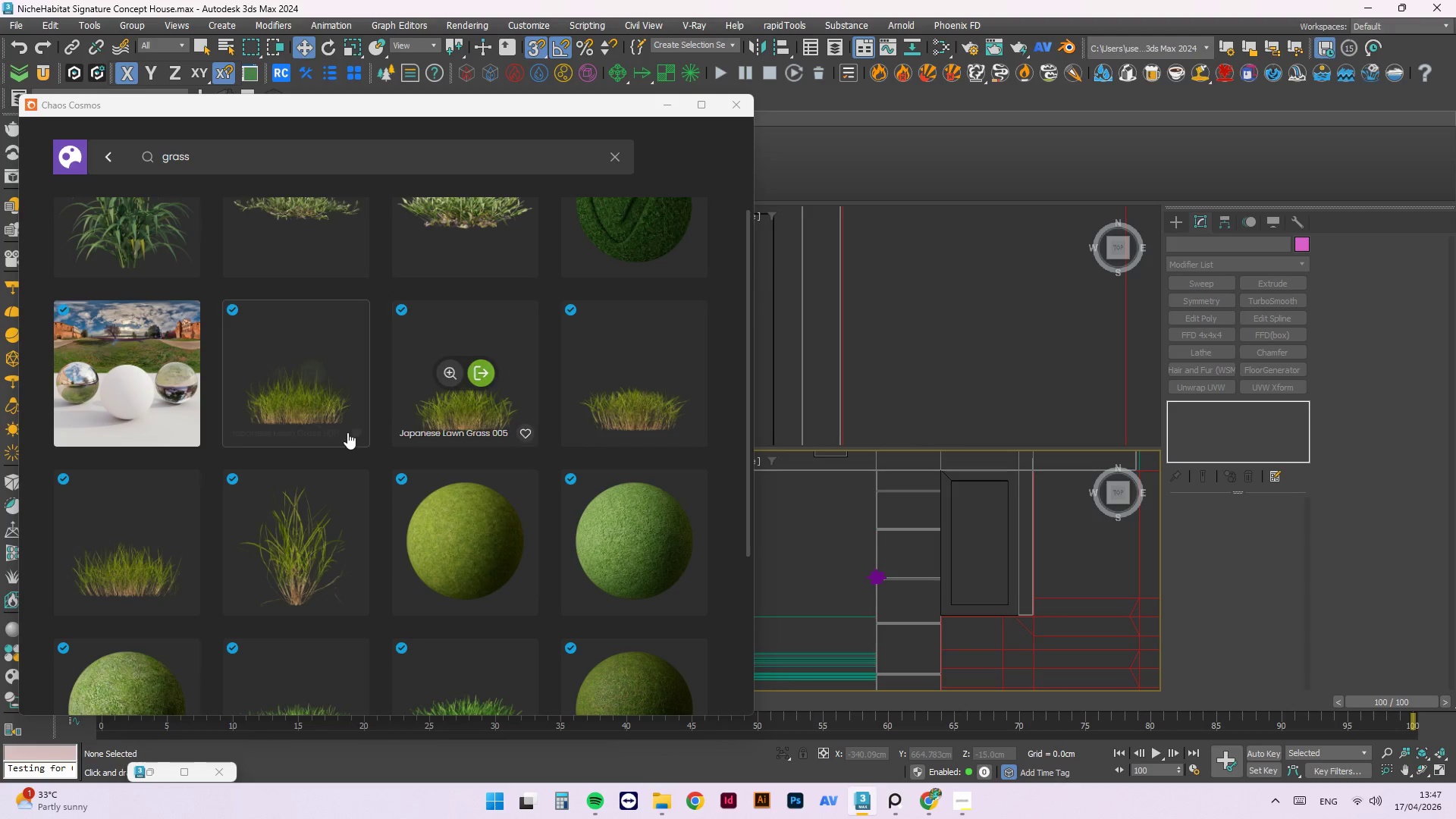 
mouse_move([341, 454])
 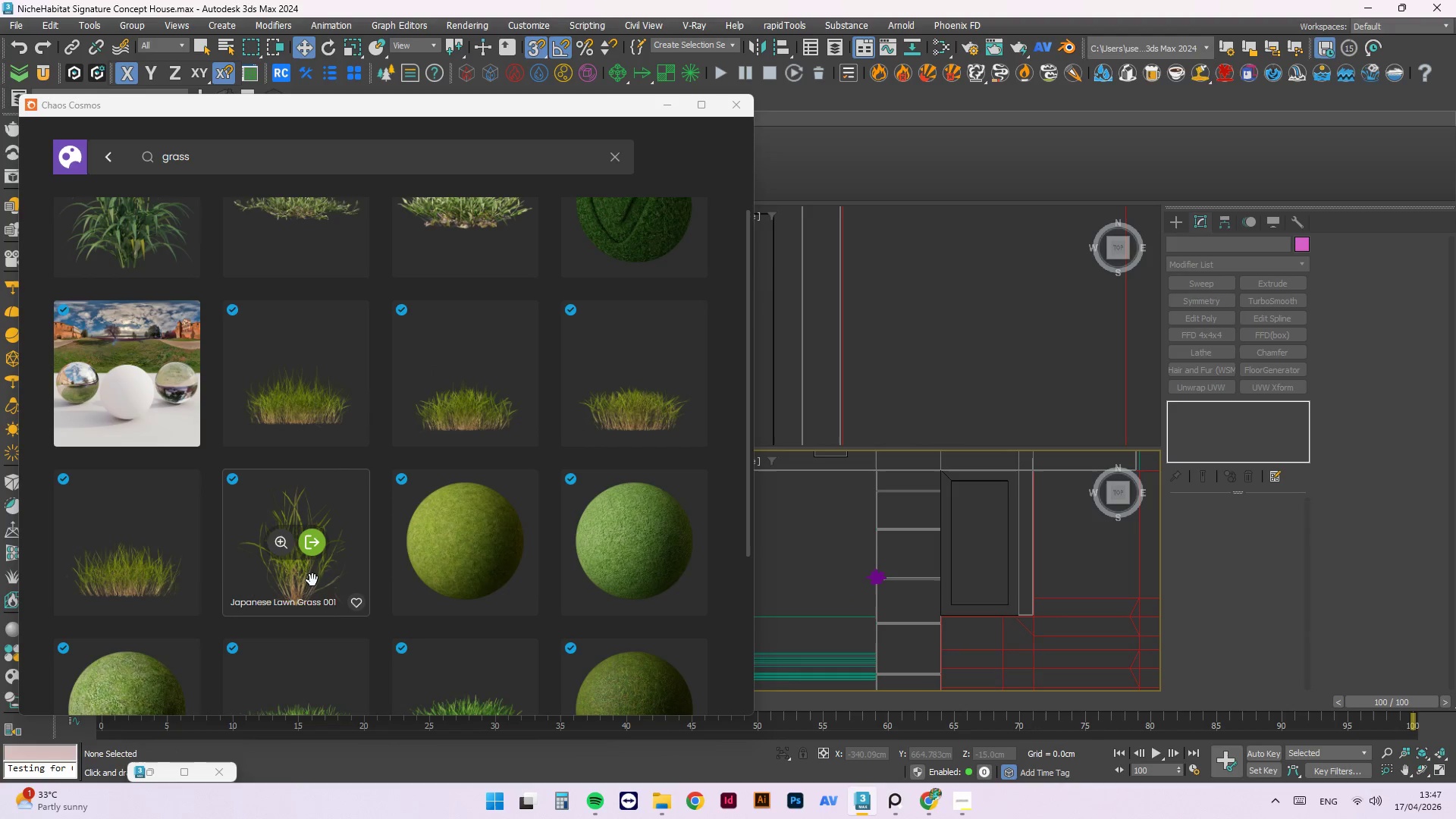 
left_click_drag(start_coordinate=[307, 579], to_coordinate=[880, 491])
 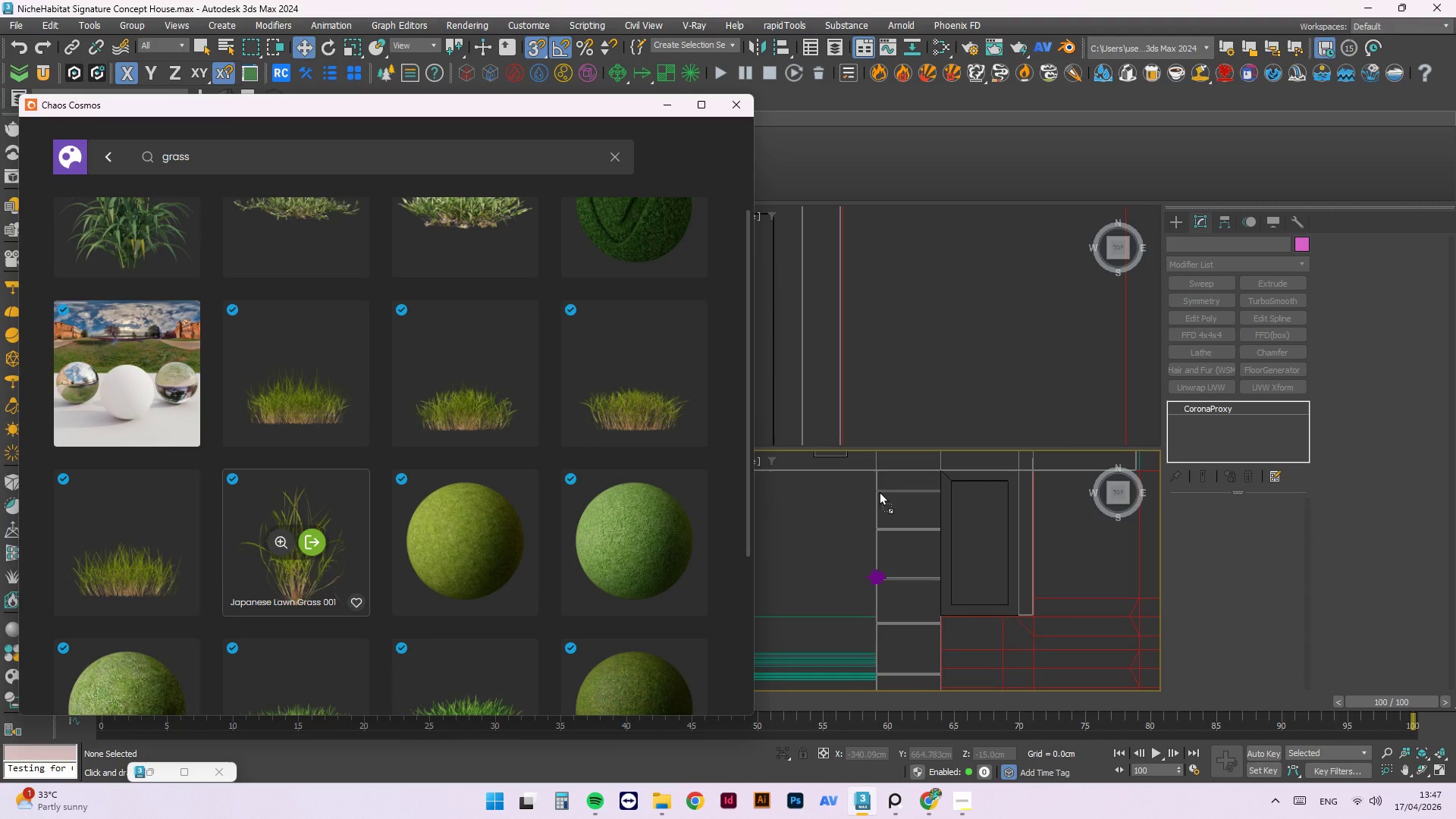 
scroll: coordinate [888, 479], scroll_direction: up, amount: 3.0
 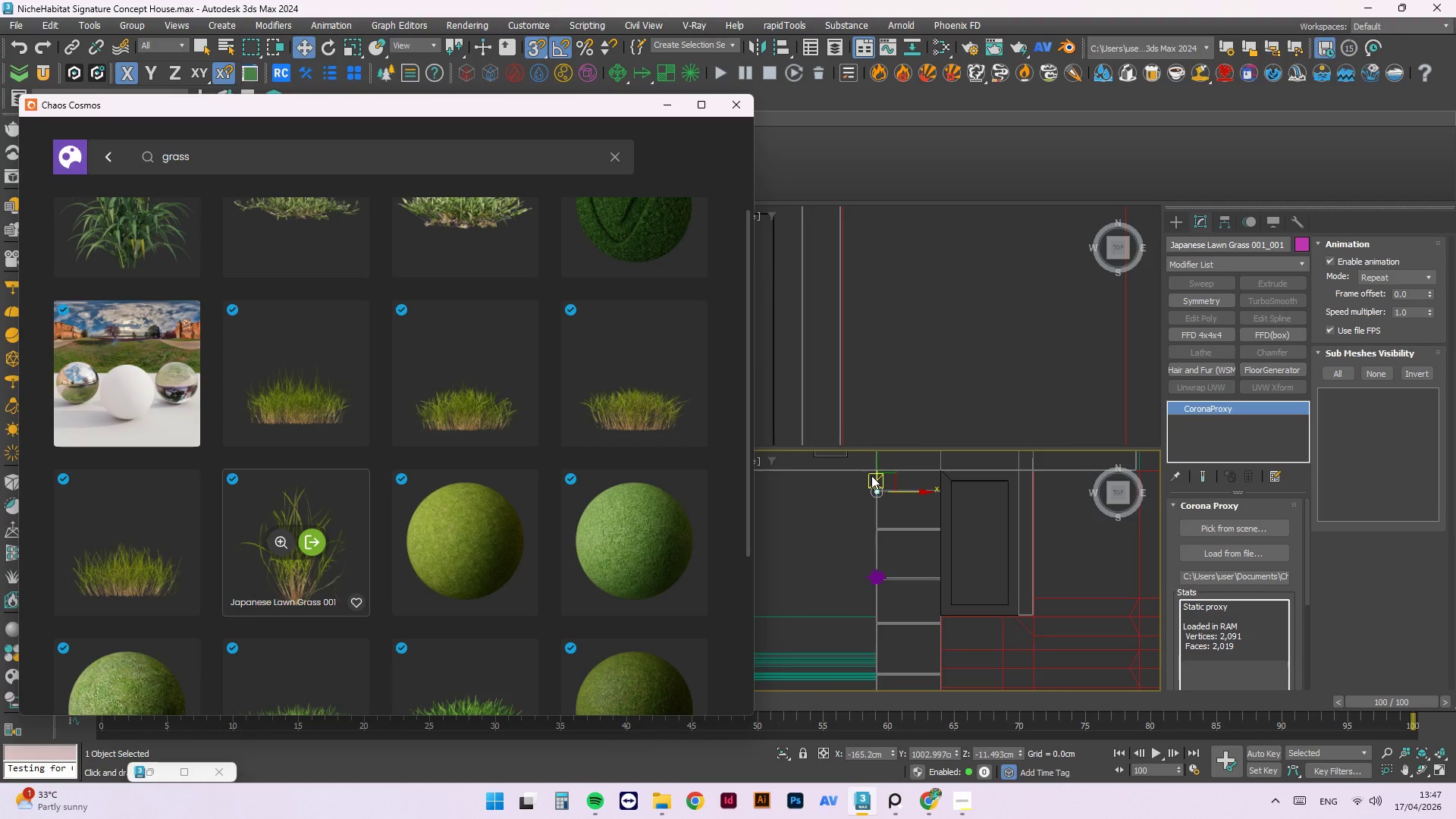 
wait(11.3)
 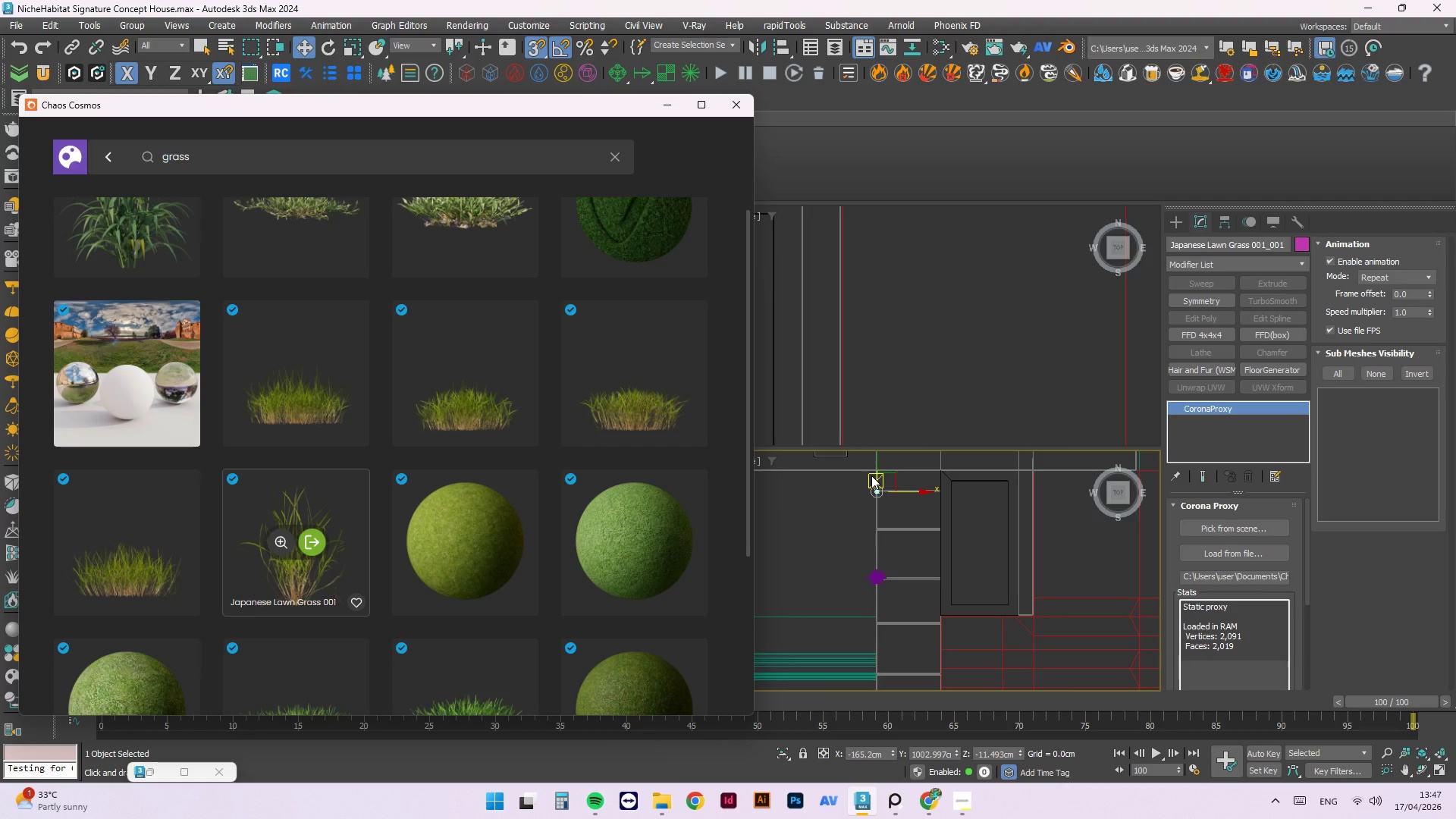 
scroll: coordinate [855, 586], scroll_direction: up, amount: 9.0
 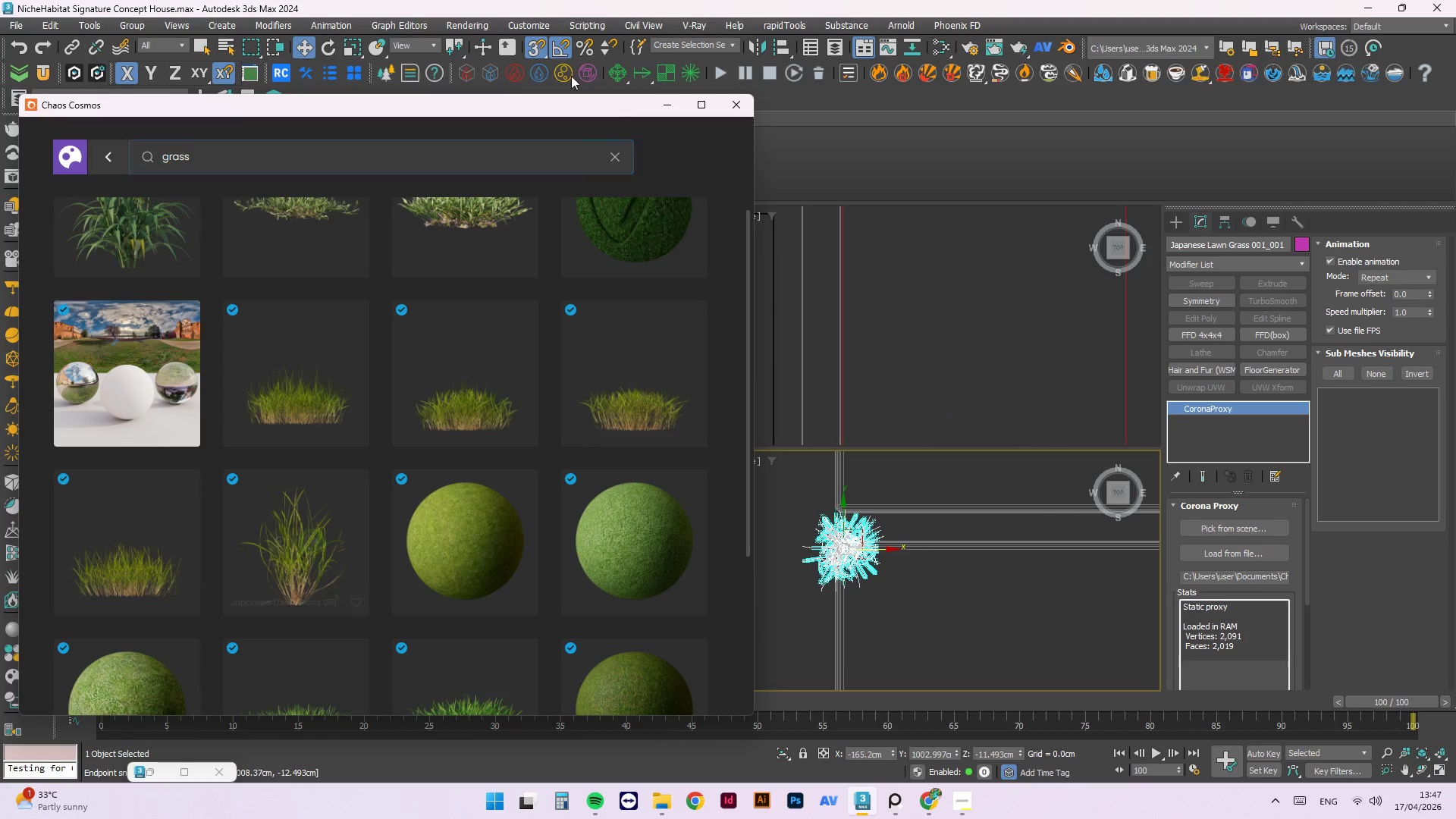 
left_click([536, 49])
 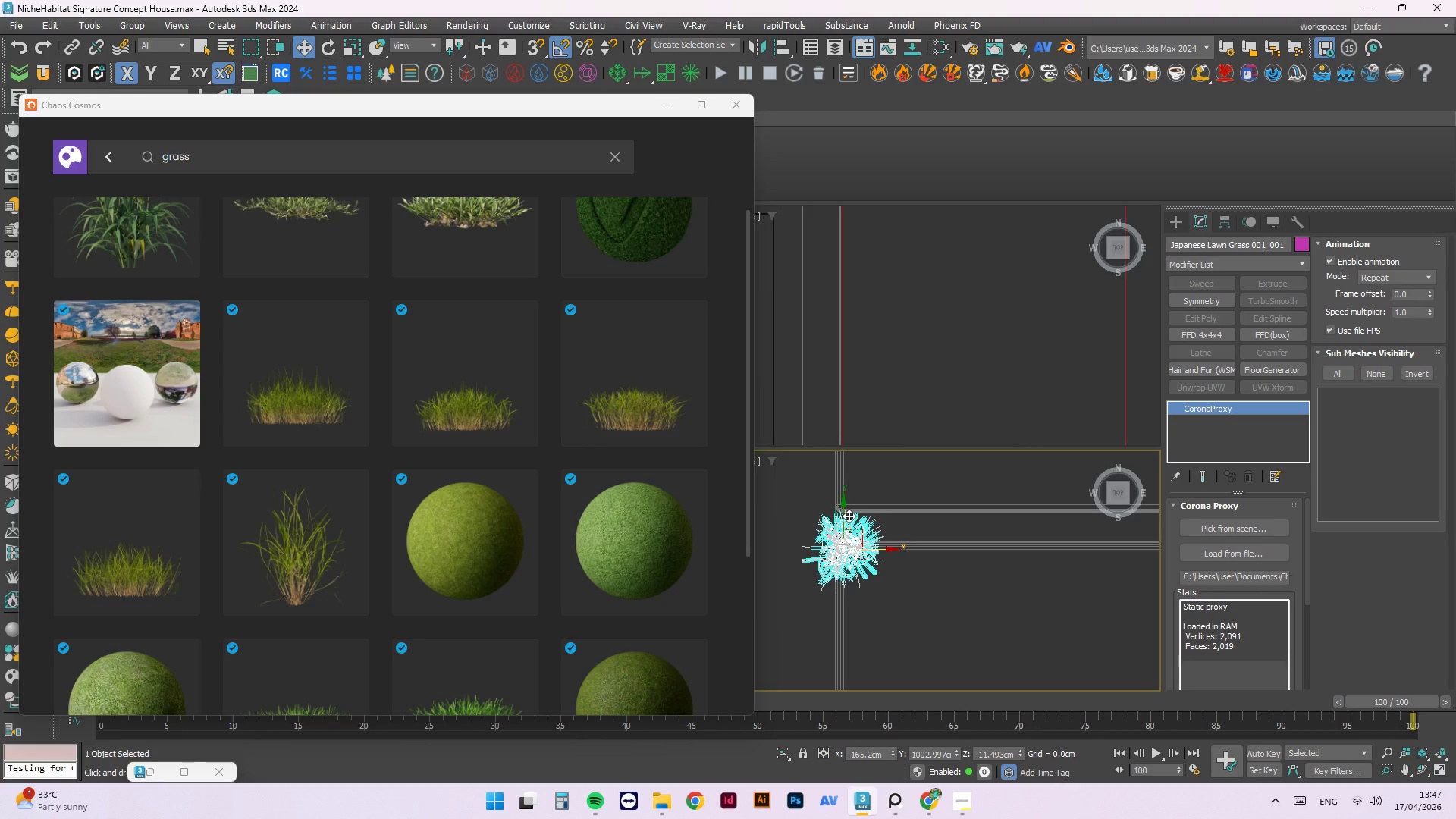 
left_click_drag(start_coordinate=[844, 512], to_coordinate=[848, 488])
 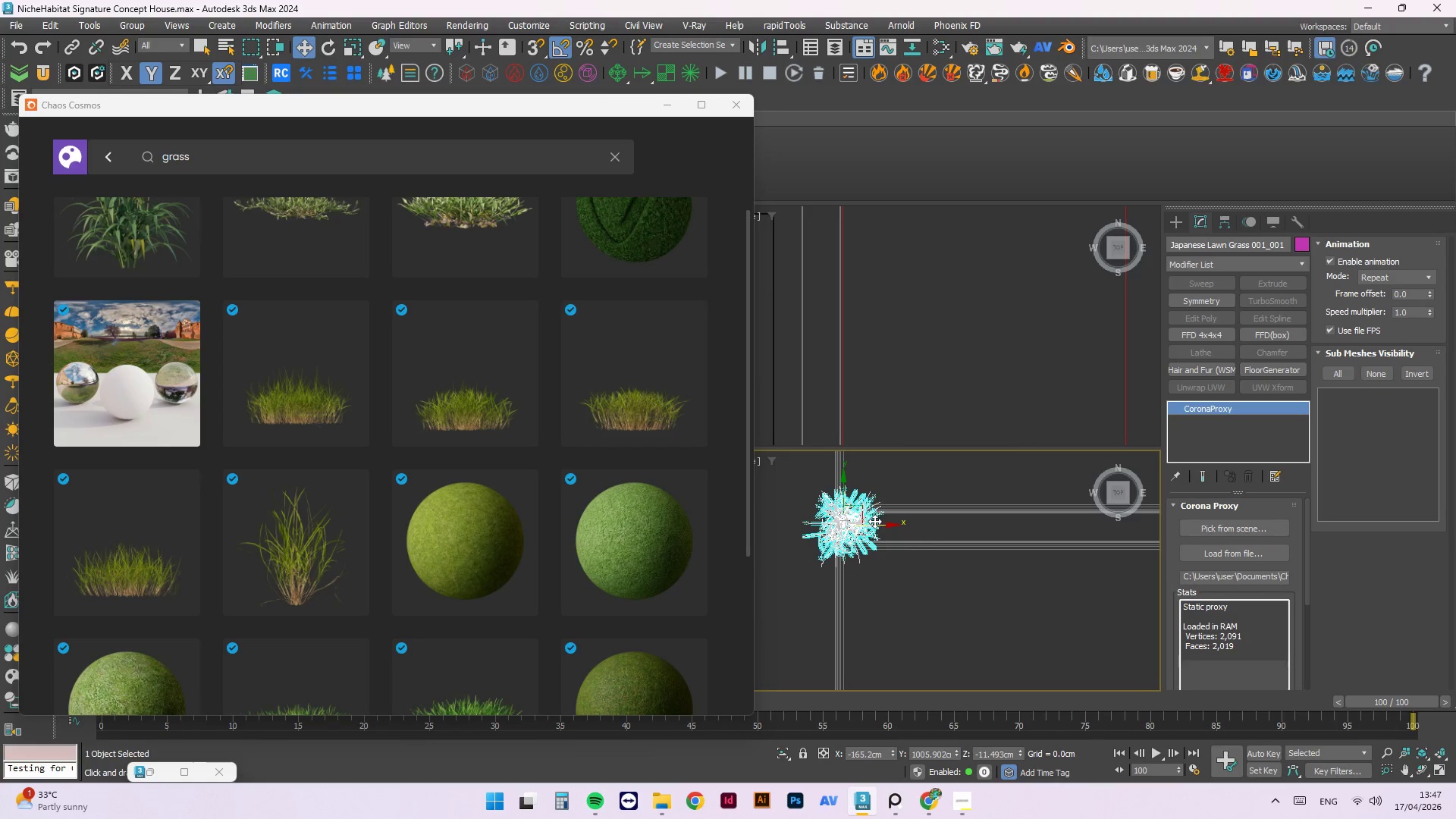 
left_click_drag(start_coordinate=[874, 521], to_coordinate=[881, 518])
 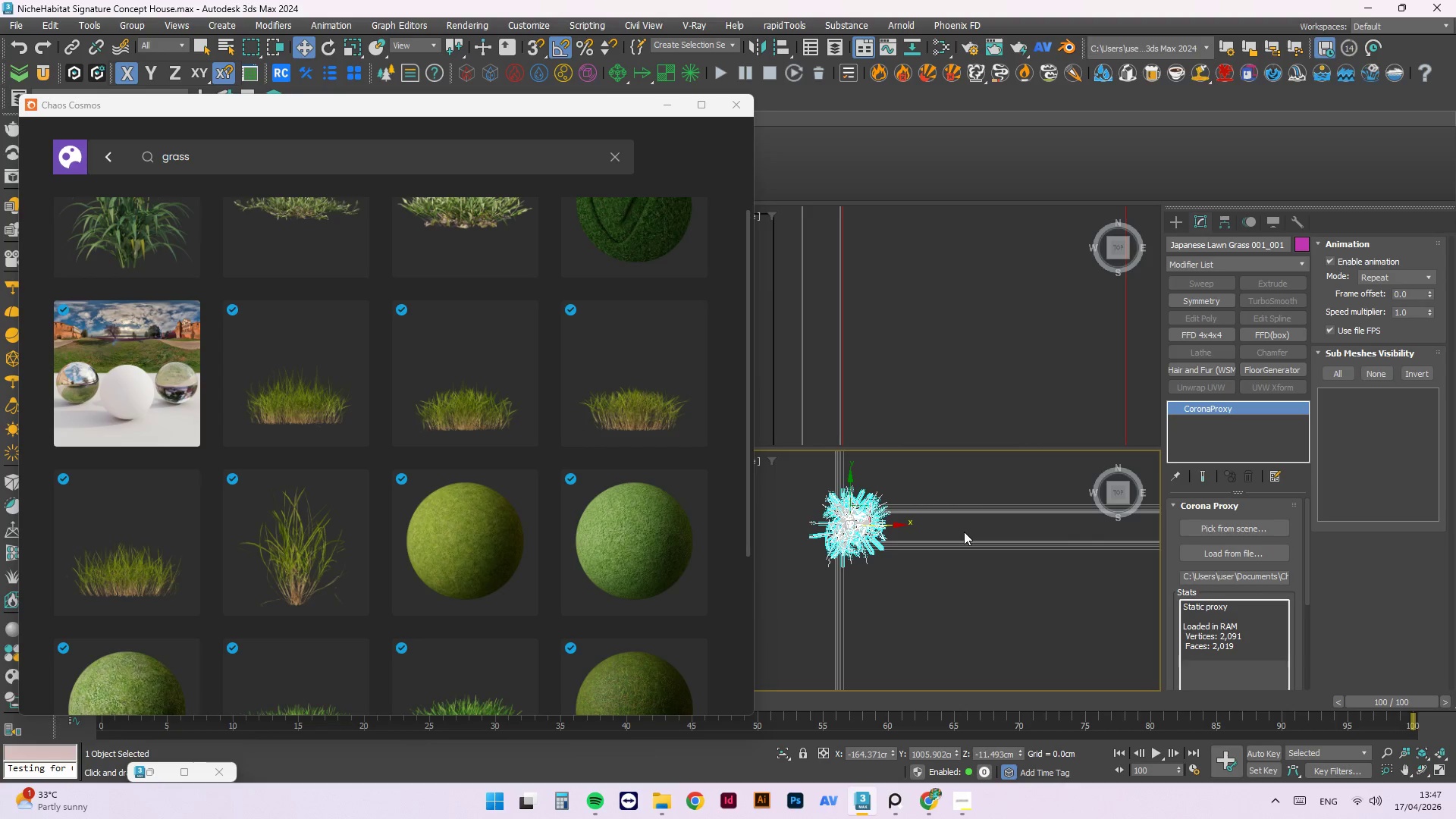 
left_click([964, 532])
 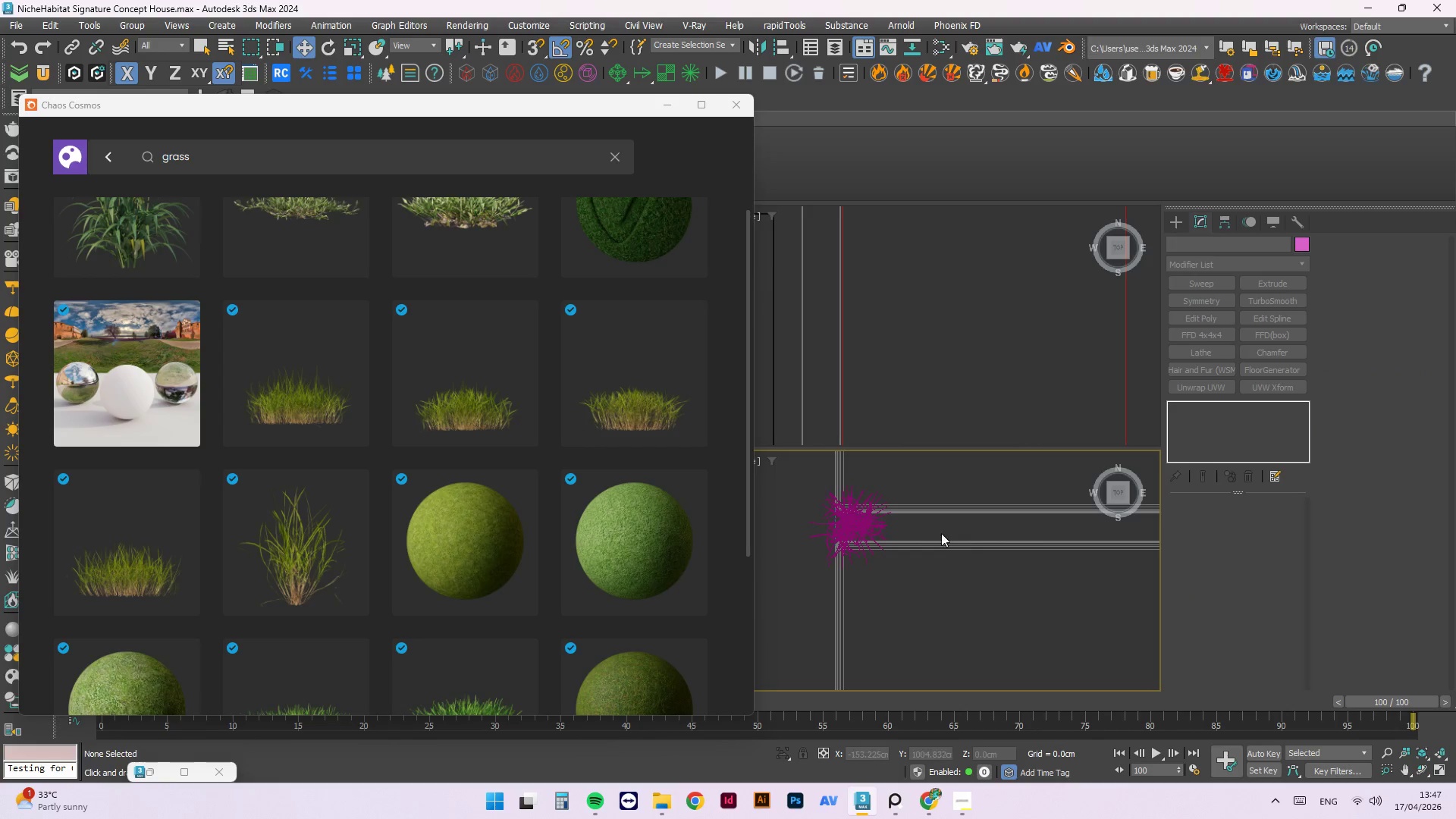 
hold_key(key=AltLeft, duration=2.59)
 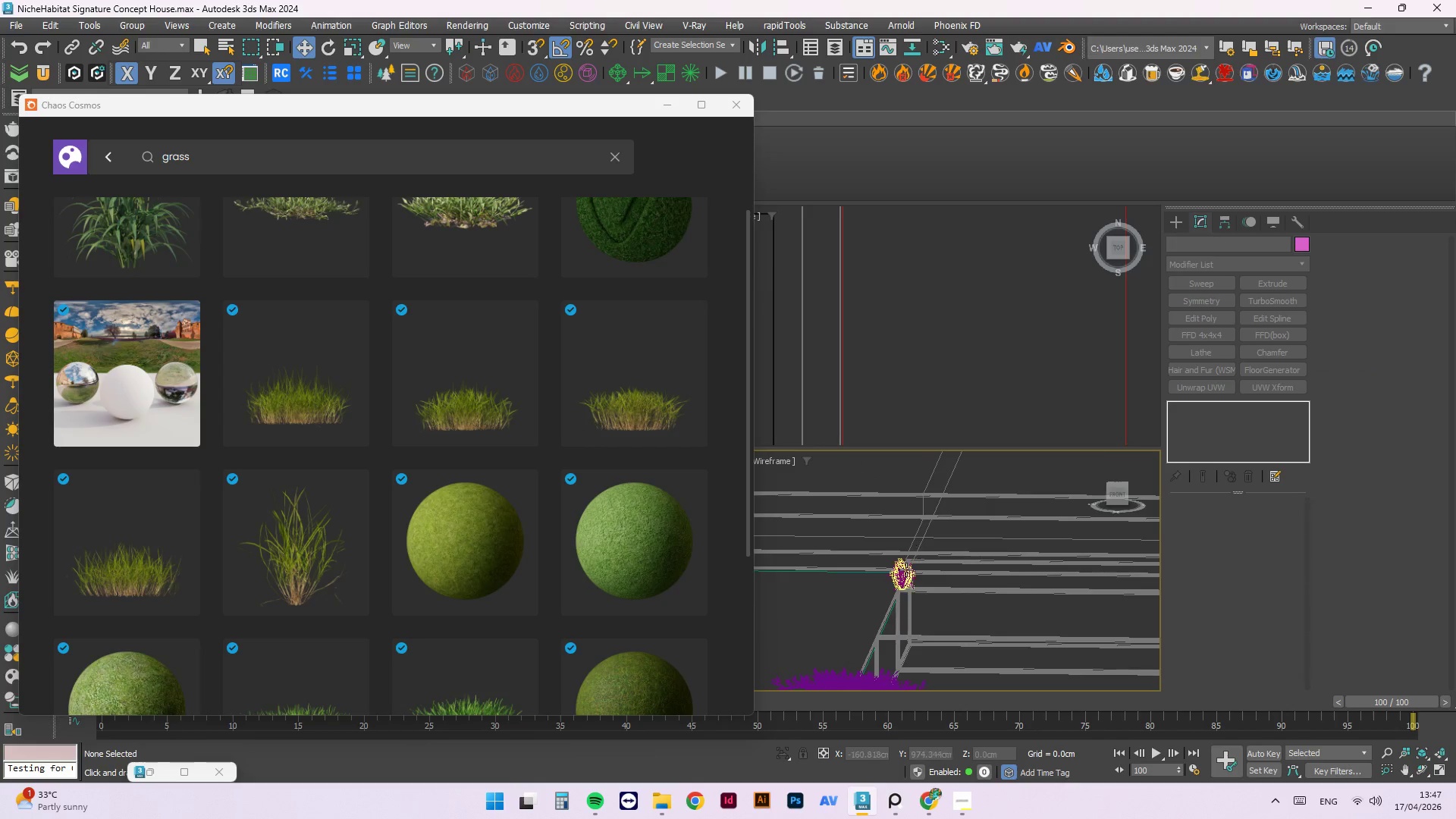 
scroll: coordinate [927, 526], scroll_direction: down, amount: 3.0
 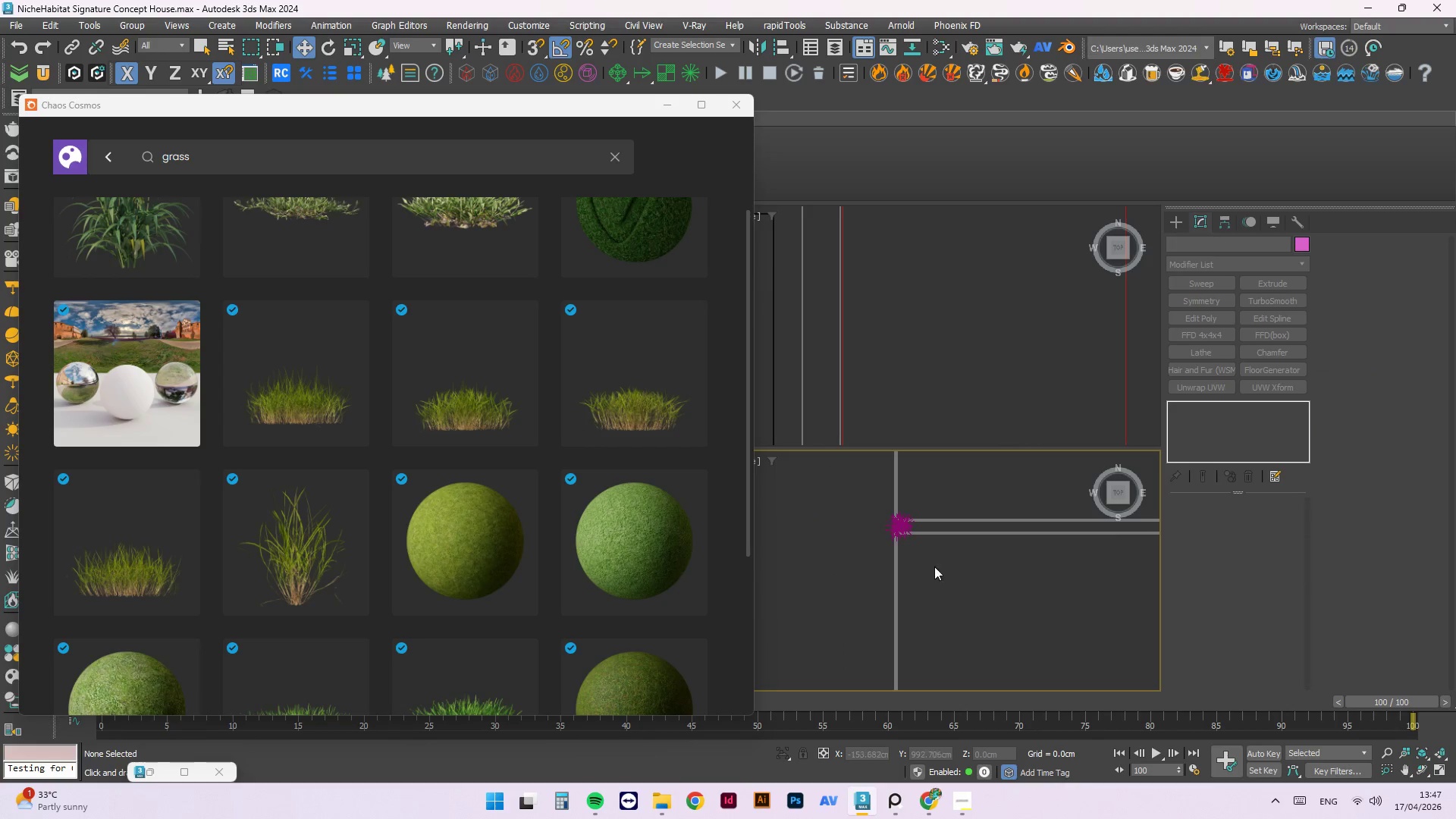 
scroll: coordinate [905, 573], scroll_direction: up, amount: 3.0
 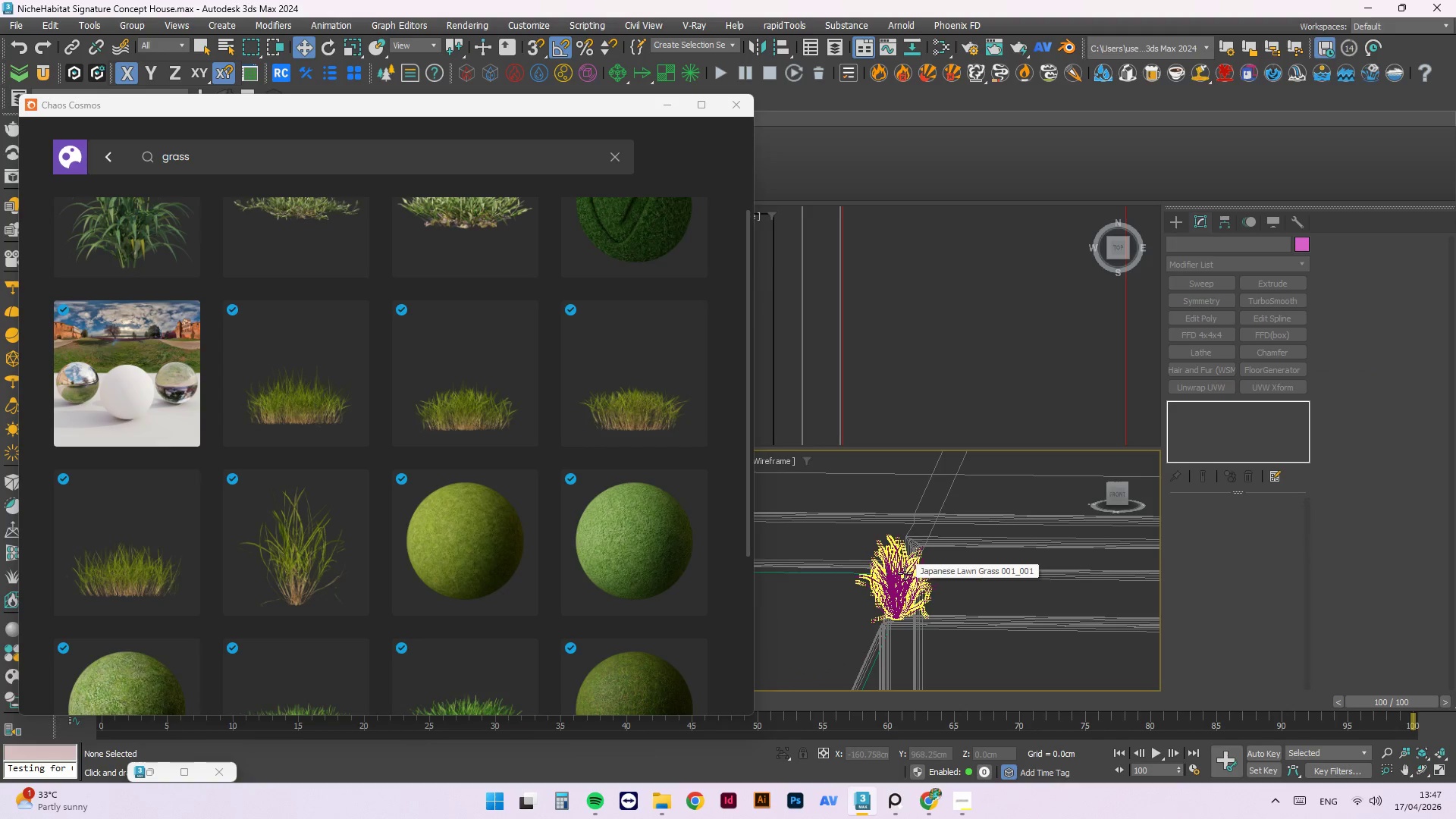 
left_click([905, 573])
 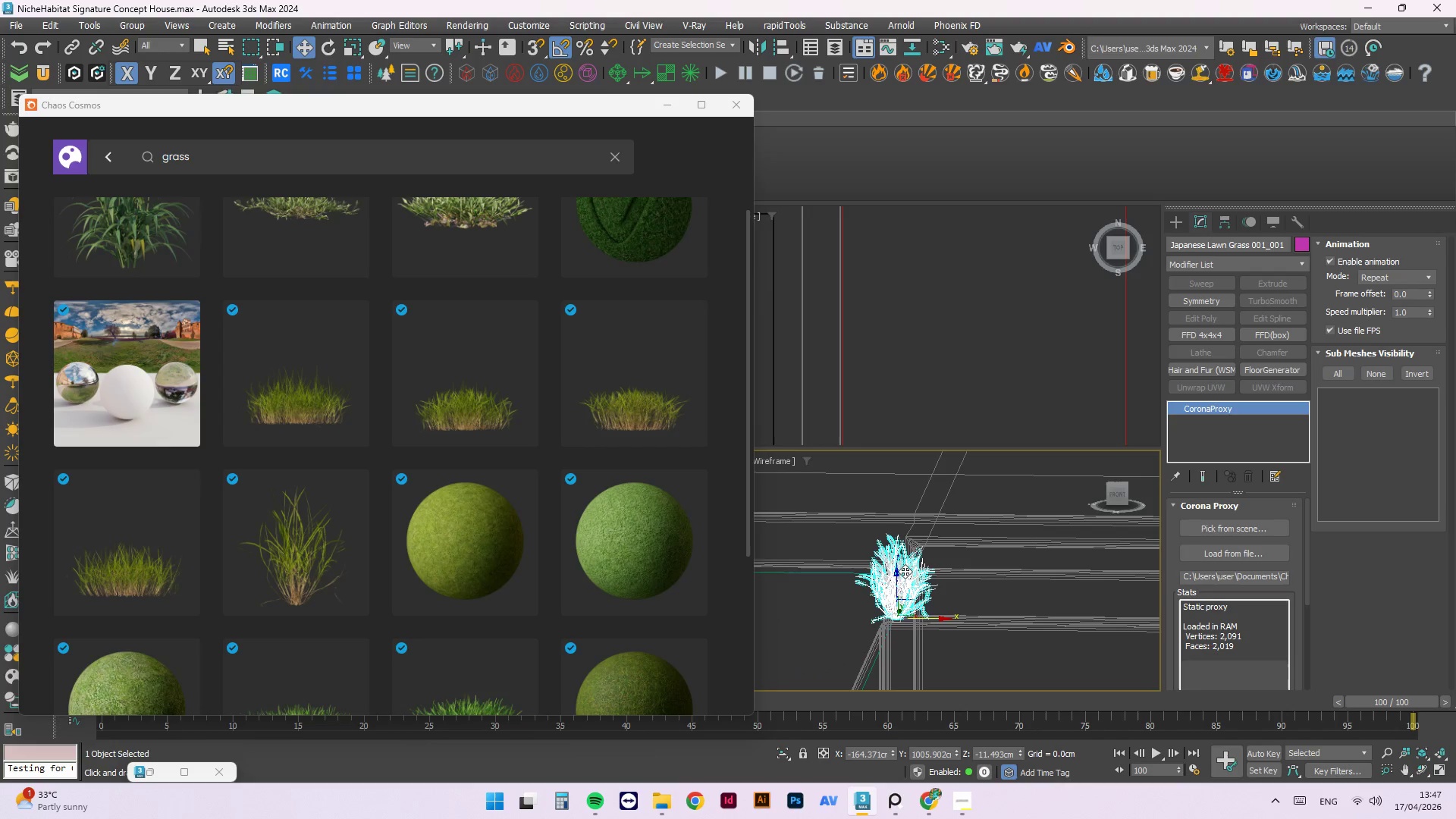 
key(T)
 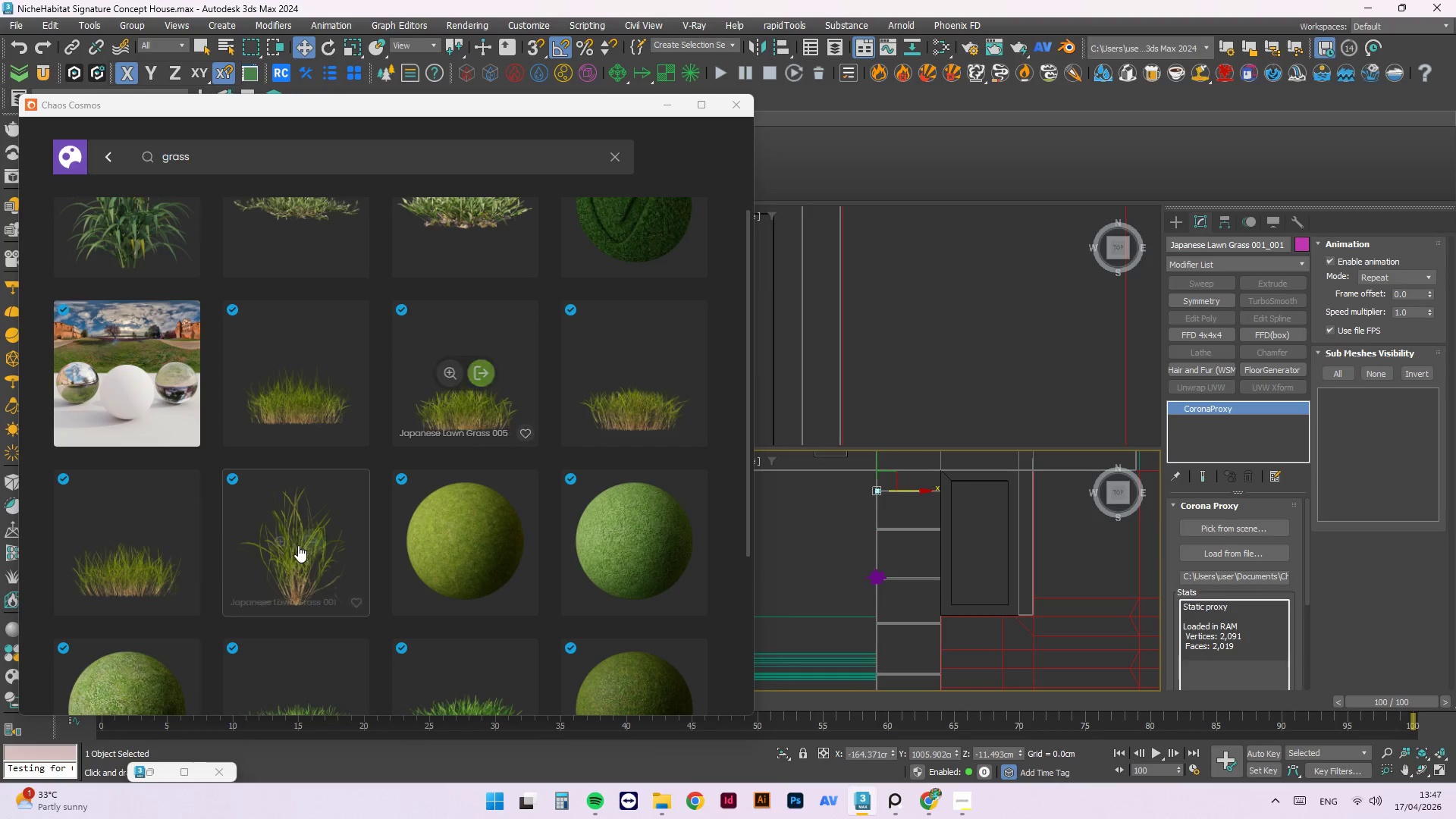 
left_click_drag(start_coordinate=[137, 585], to_coordinate=[899, 497])
 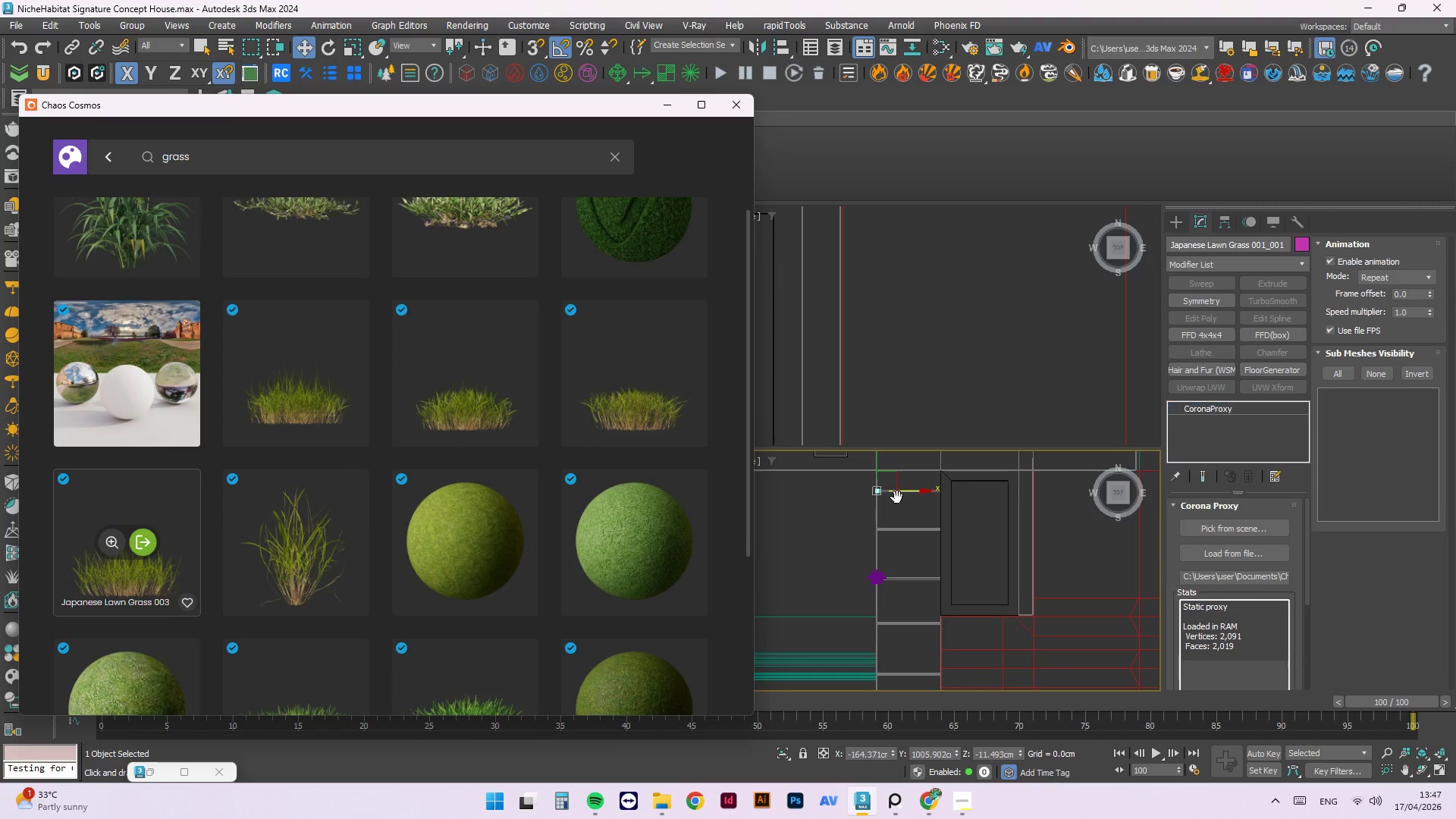 
scroll: coordinate [968, 541], scroll_direction: up, amount: 7.0
 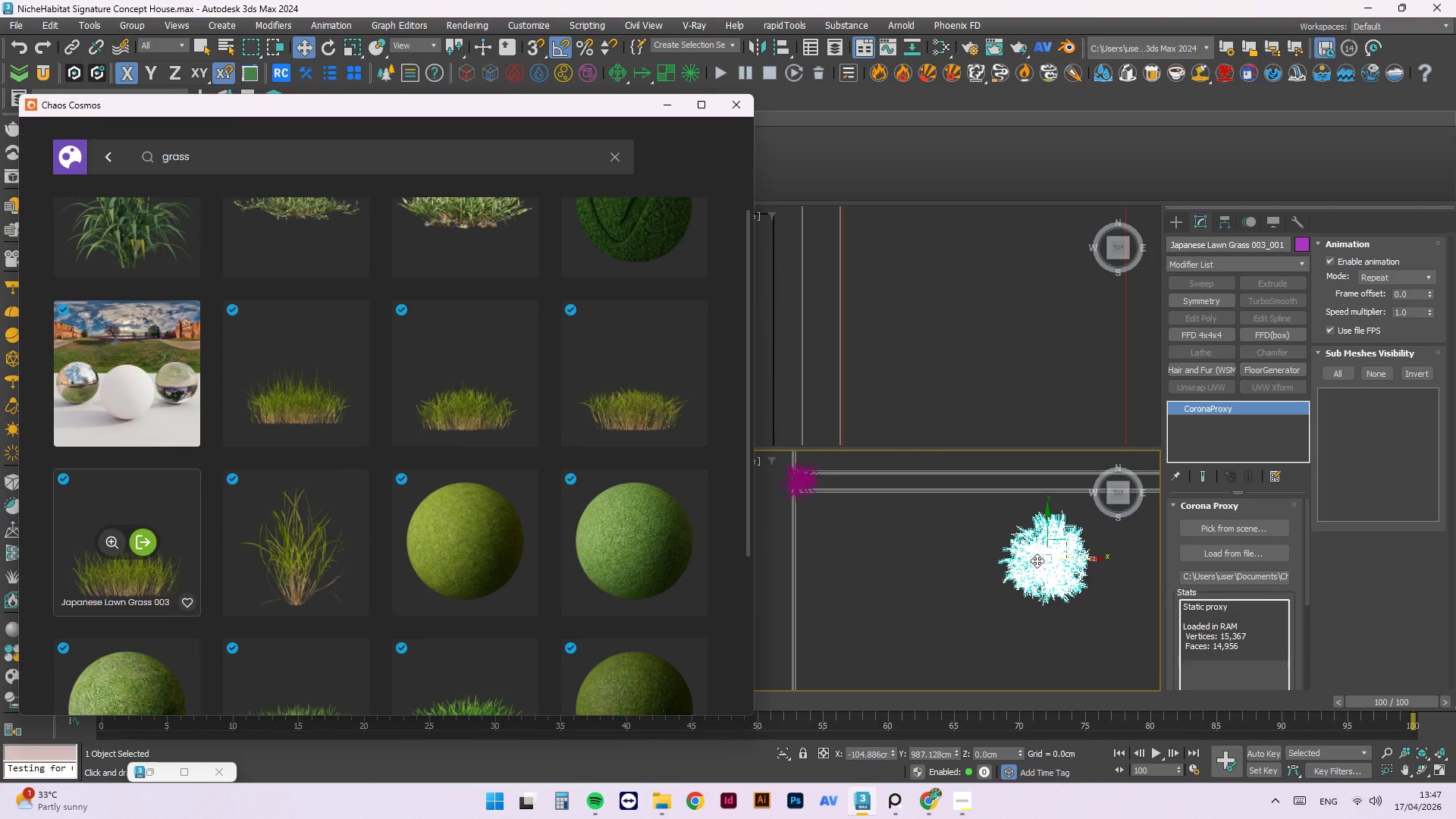 
left_click_drag(start_coordinate=[1040, 564], to_coordinate=[835, 485])
 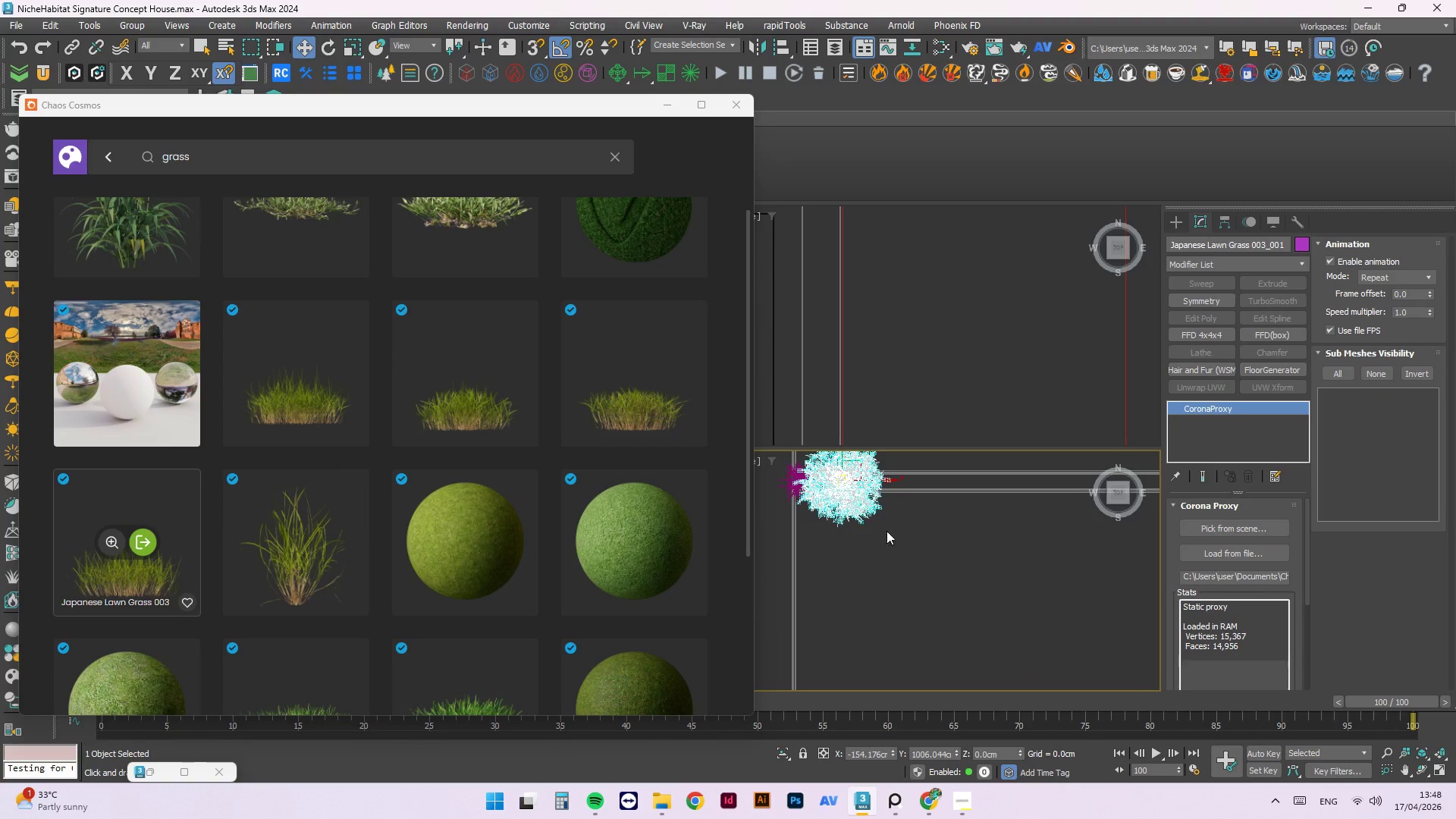 
left_click([905, 543])
 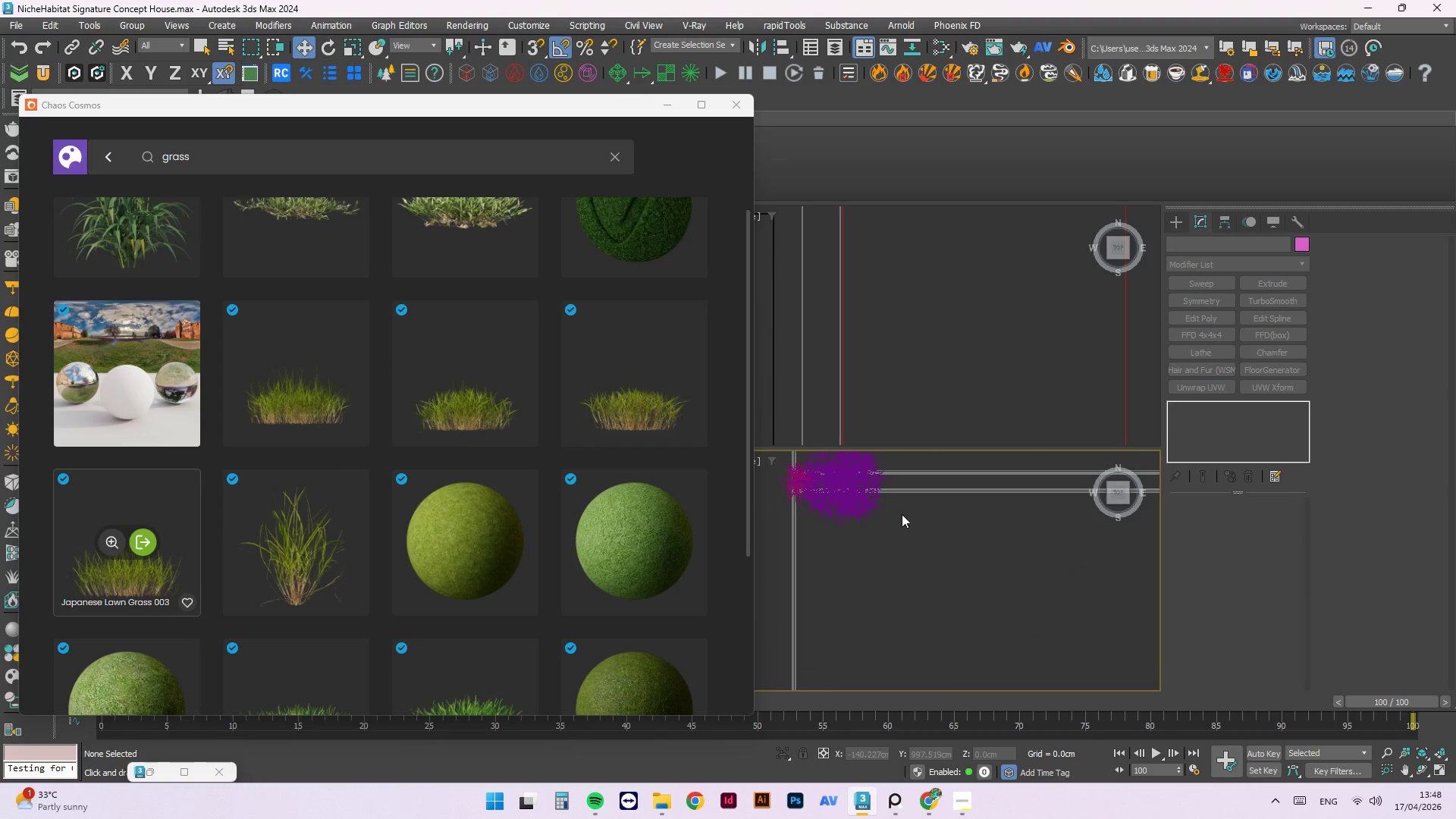 
hold_key(key=AltLeft, duration=1.53)
 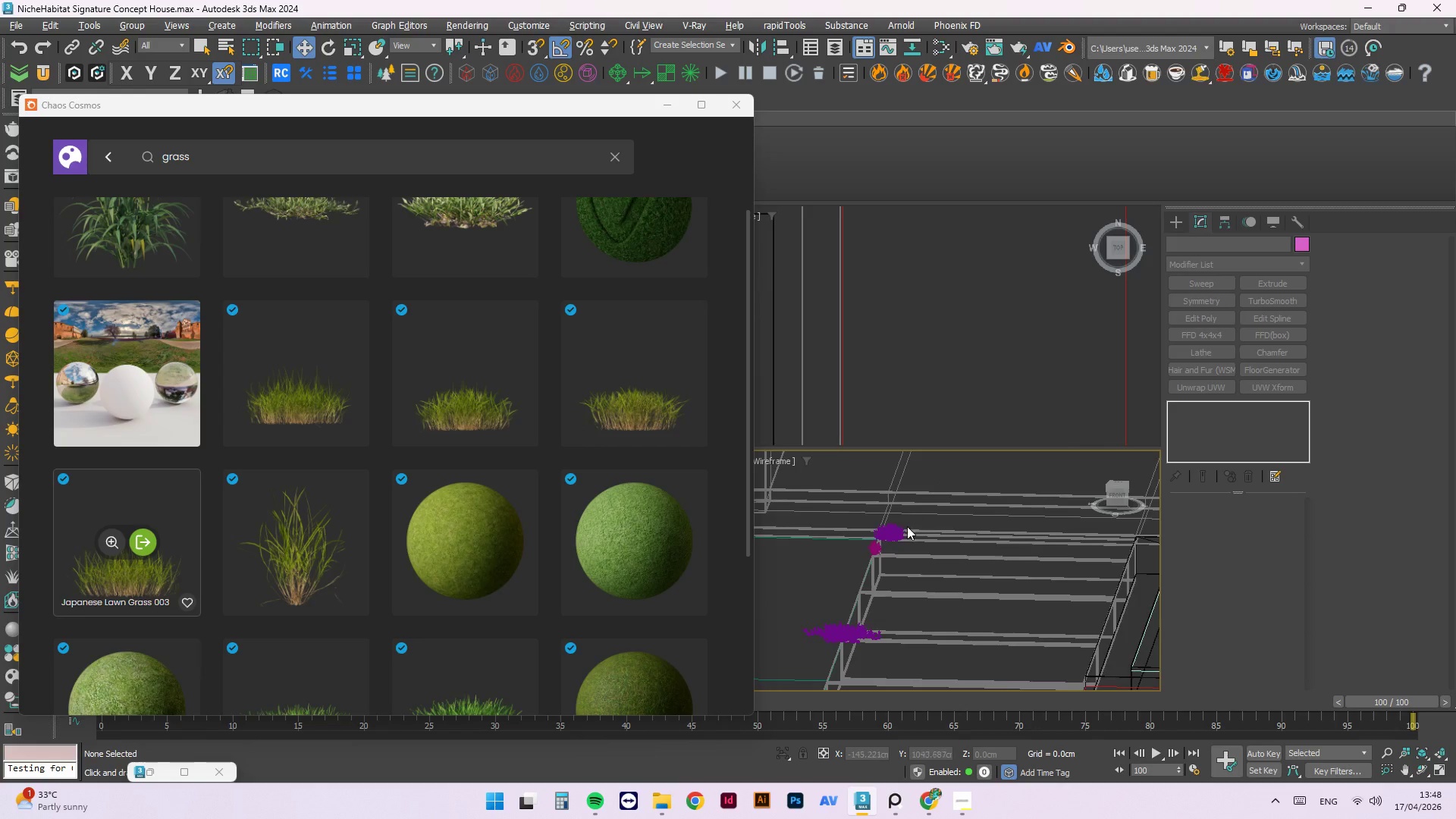 
scroll: coordinate [908, 506], scroll_direction: down, amount: 3.0
 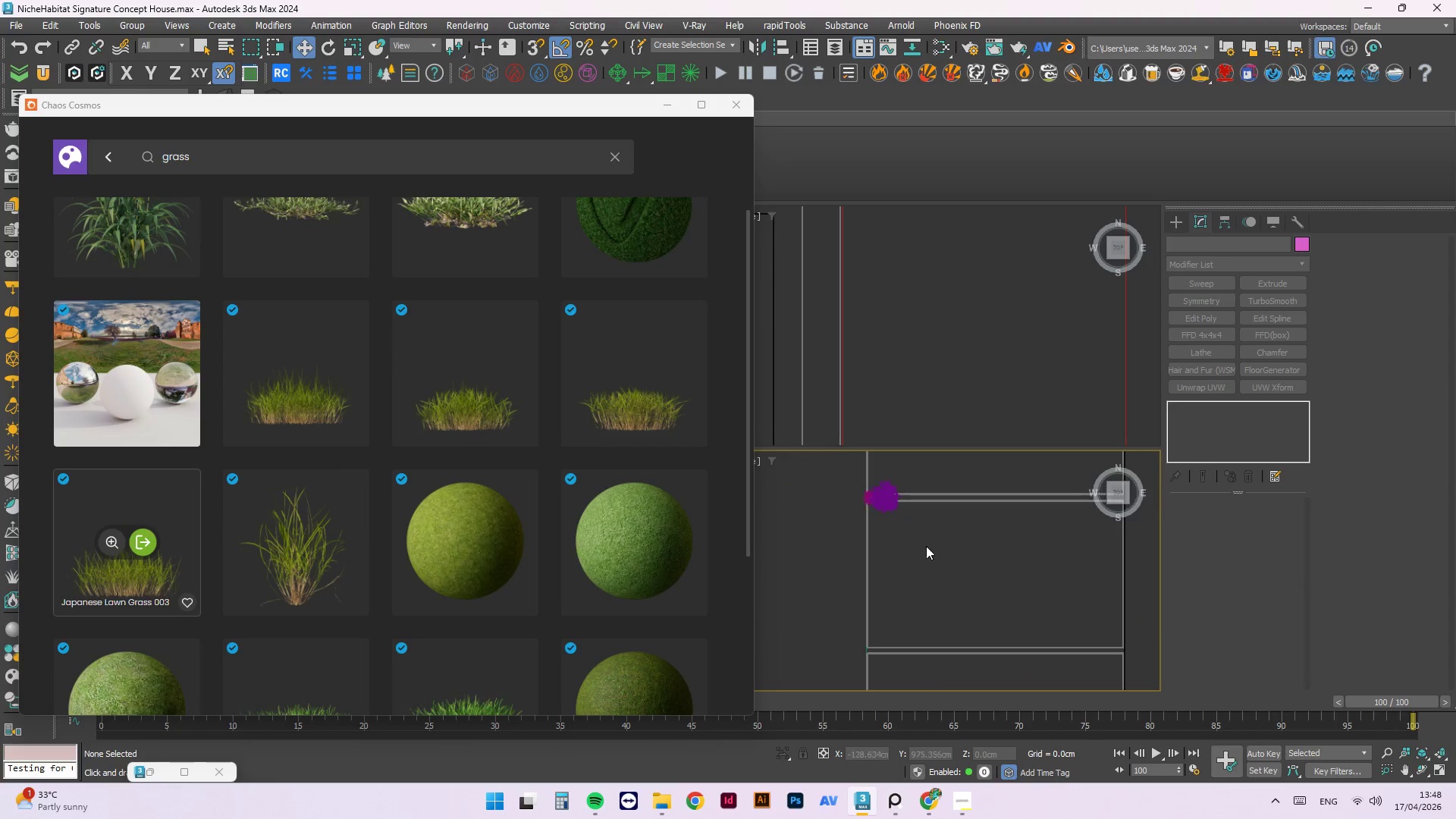 
scroll: coordinate [845, 580], scroll_direction: up, amount: 5.0
 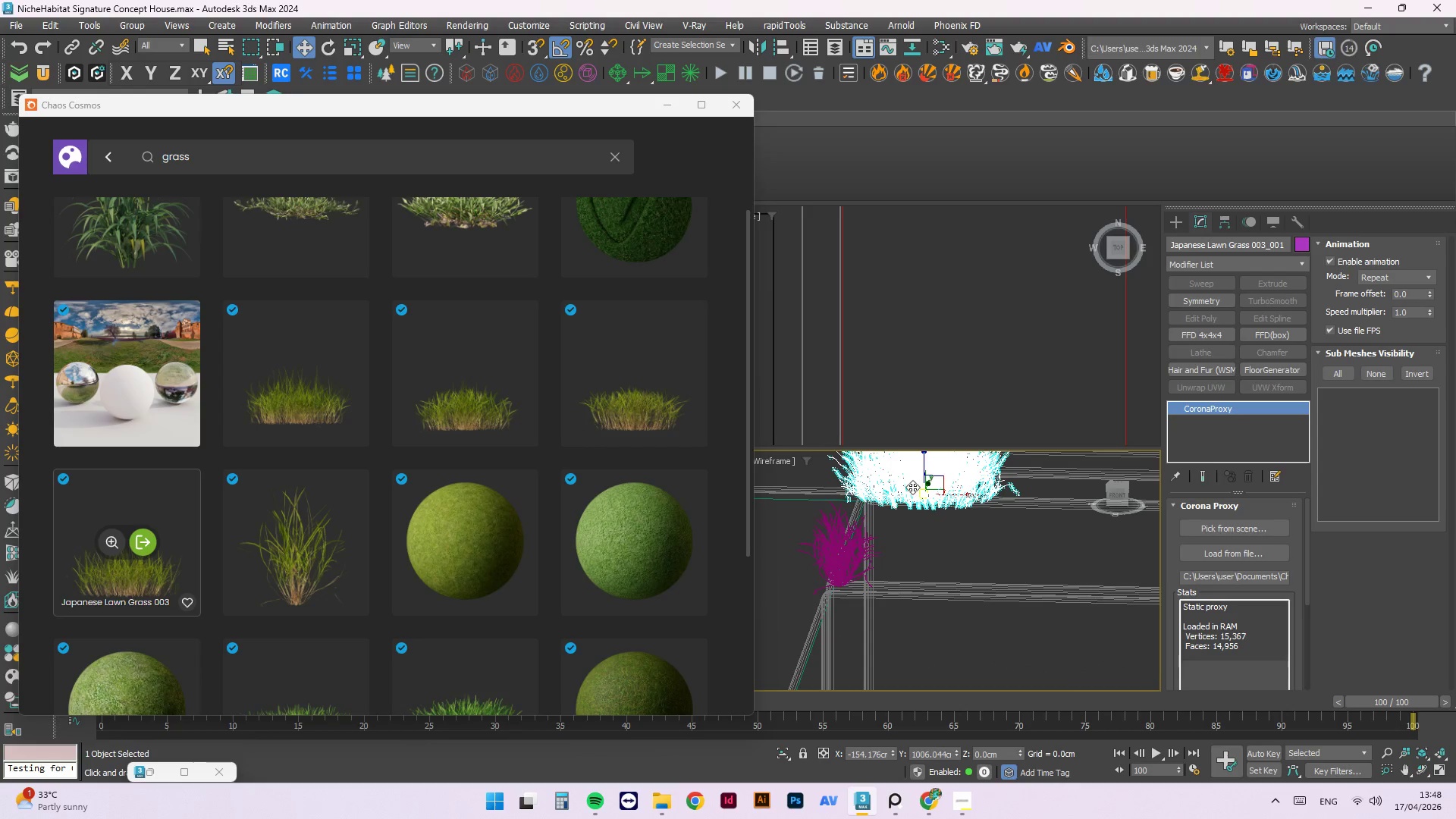 
left_click_drag(start_coordinate=[925, 458], to_coordinate=[933, 544])
 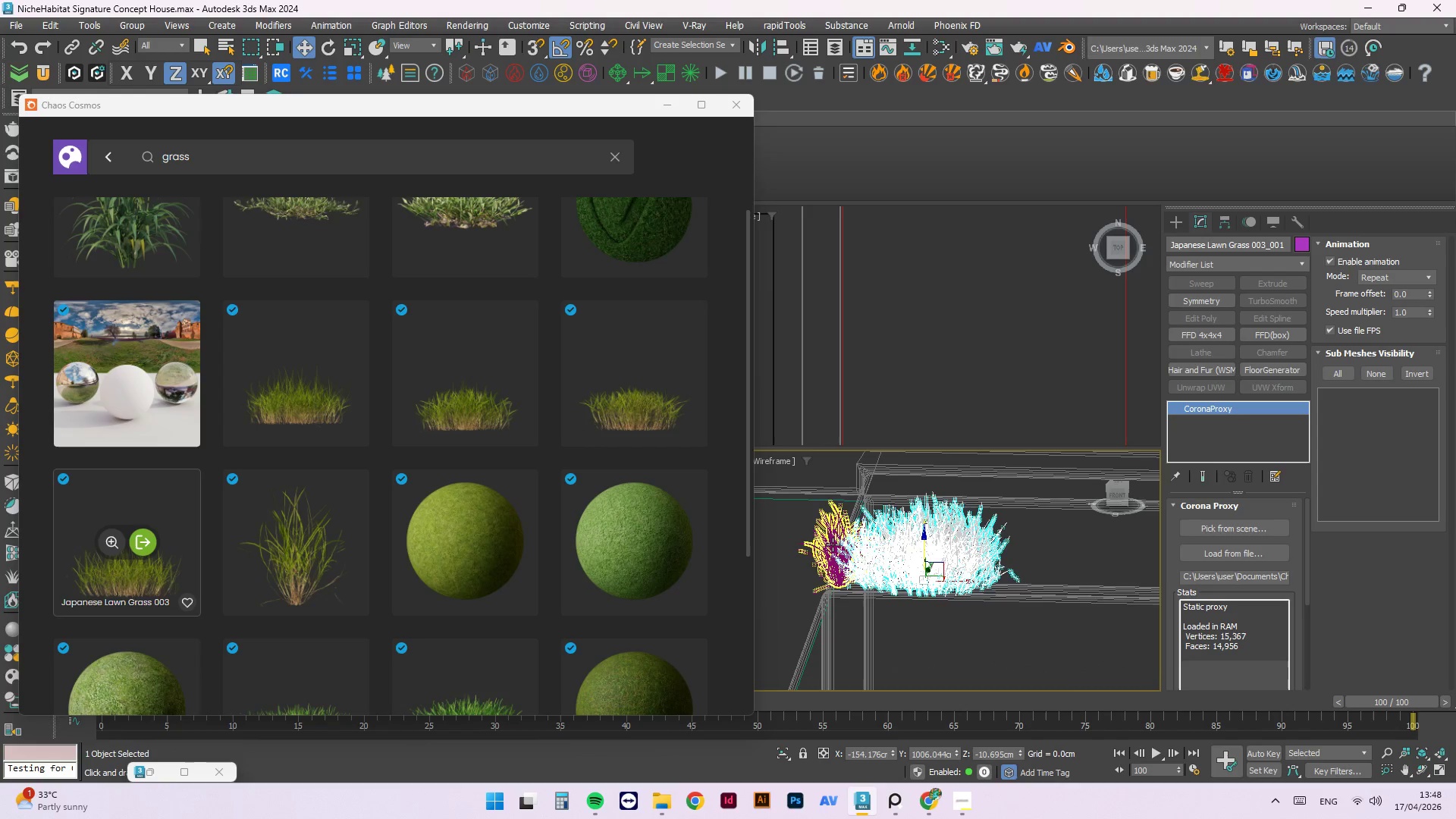 
left_click([833, 544])
 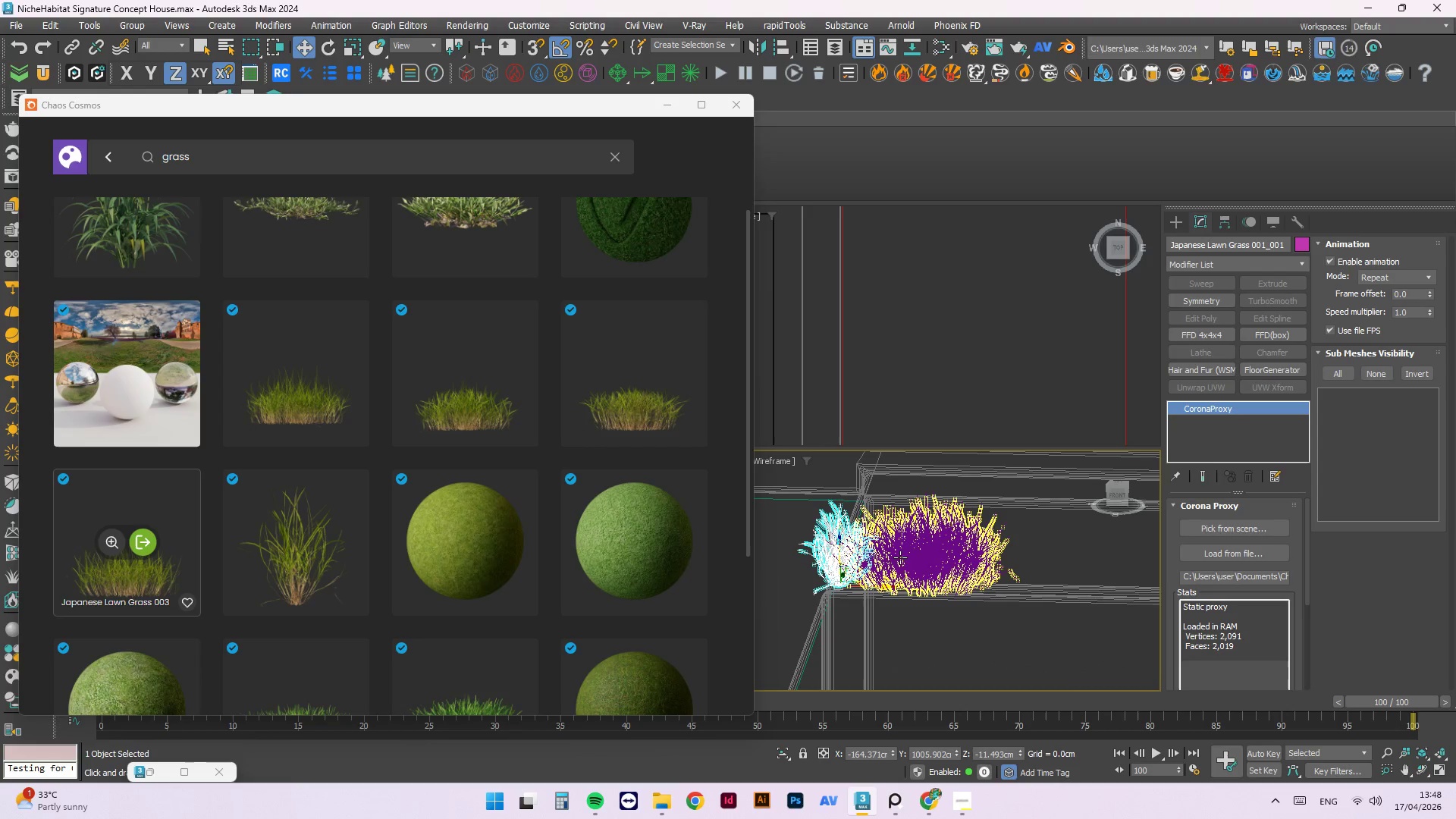 
hold_key(key=ControlLeft, duration=0.7)
left_click([911, 551])
 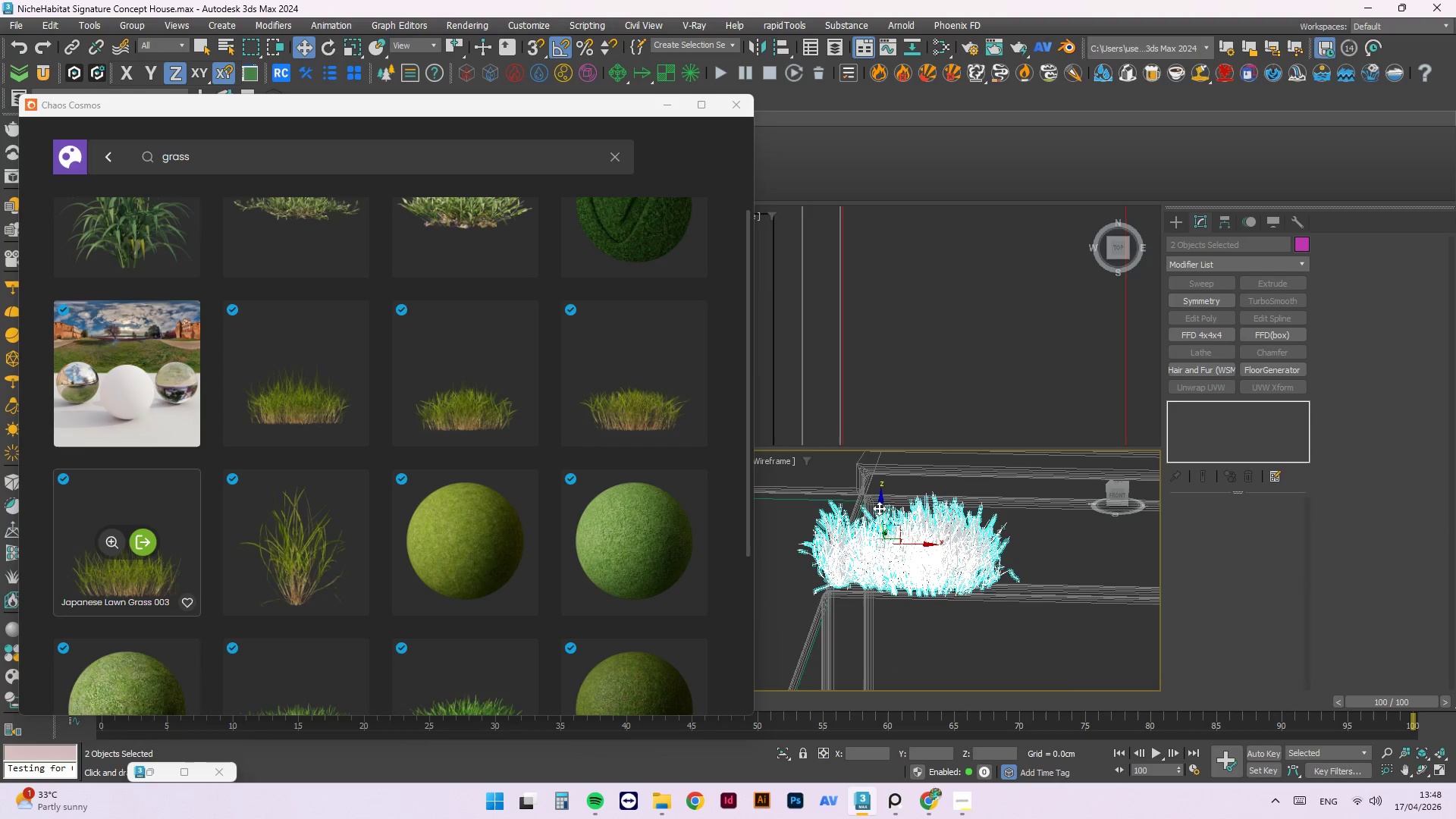 
left_click_drag(start_coordinate=[879, 508], to_coordinate=[887, 523])
 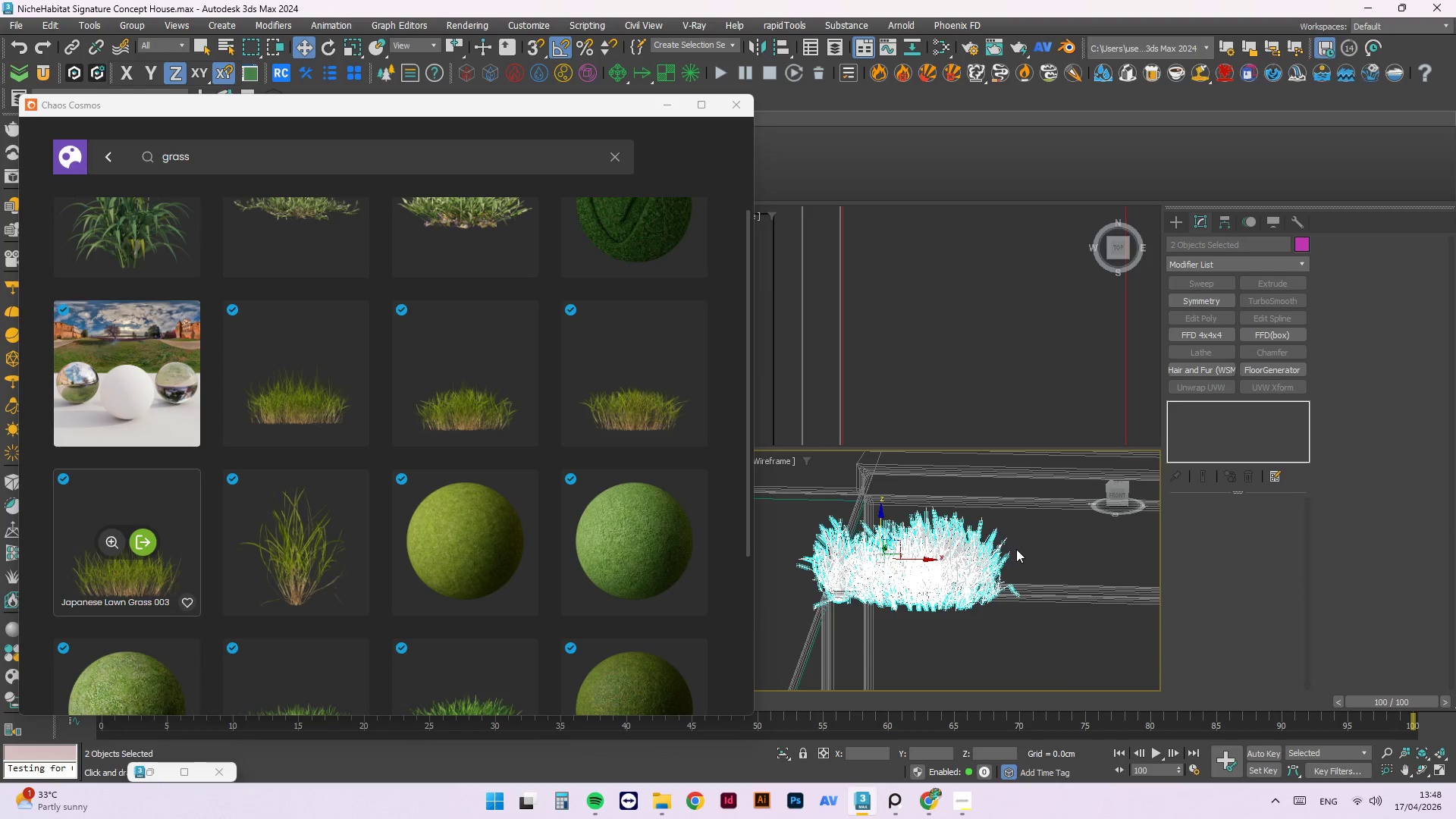 
left_click([1016, 549])
 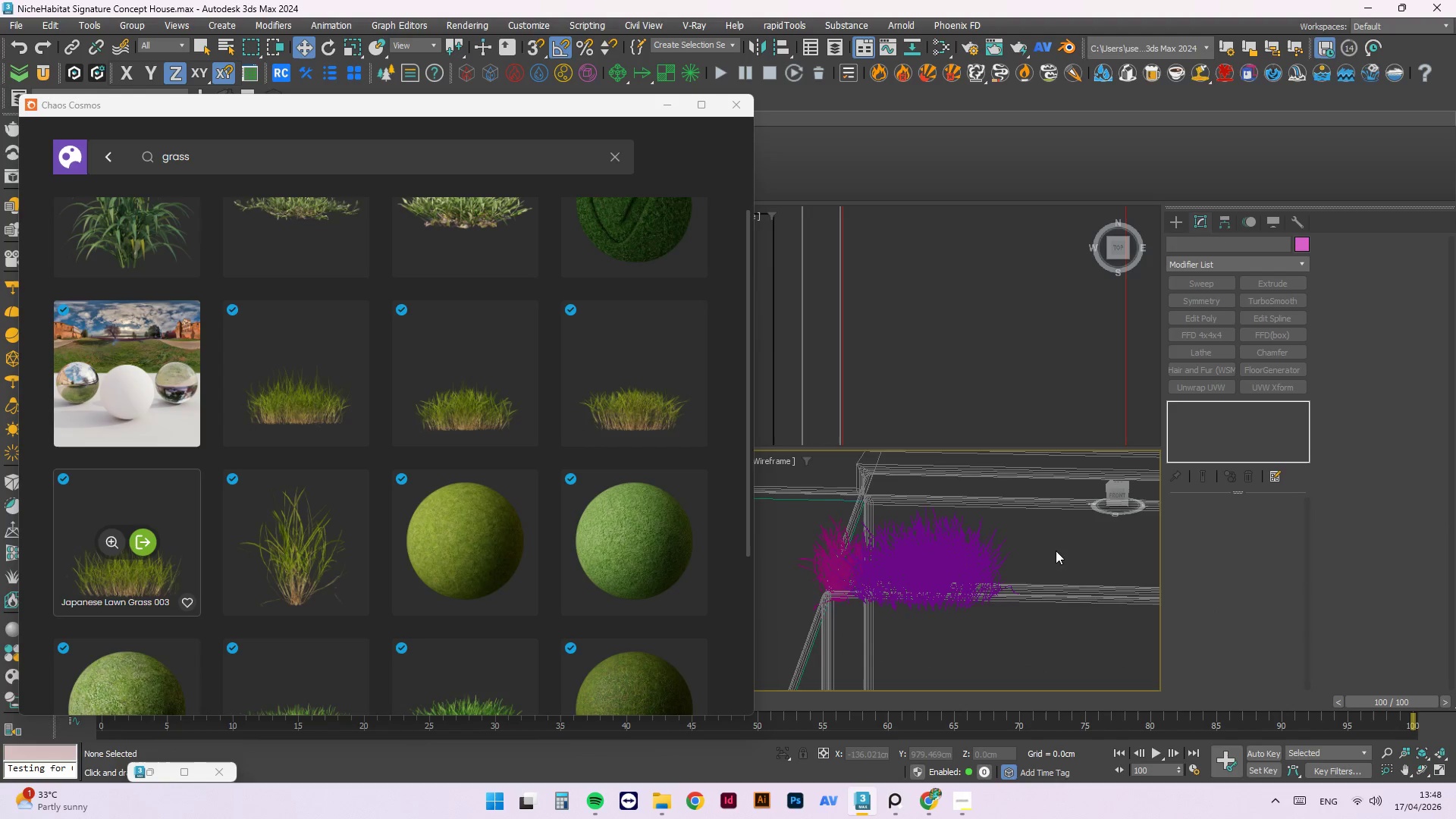 
hold_key(key=AltLeft, duration=1.42)
 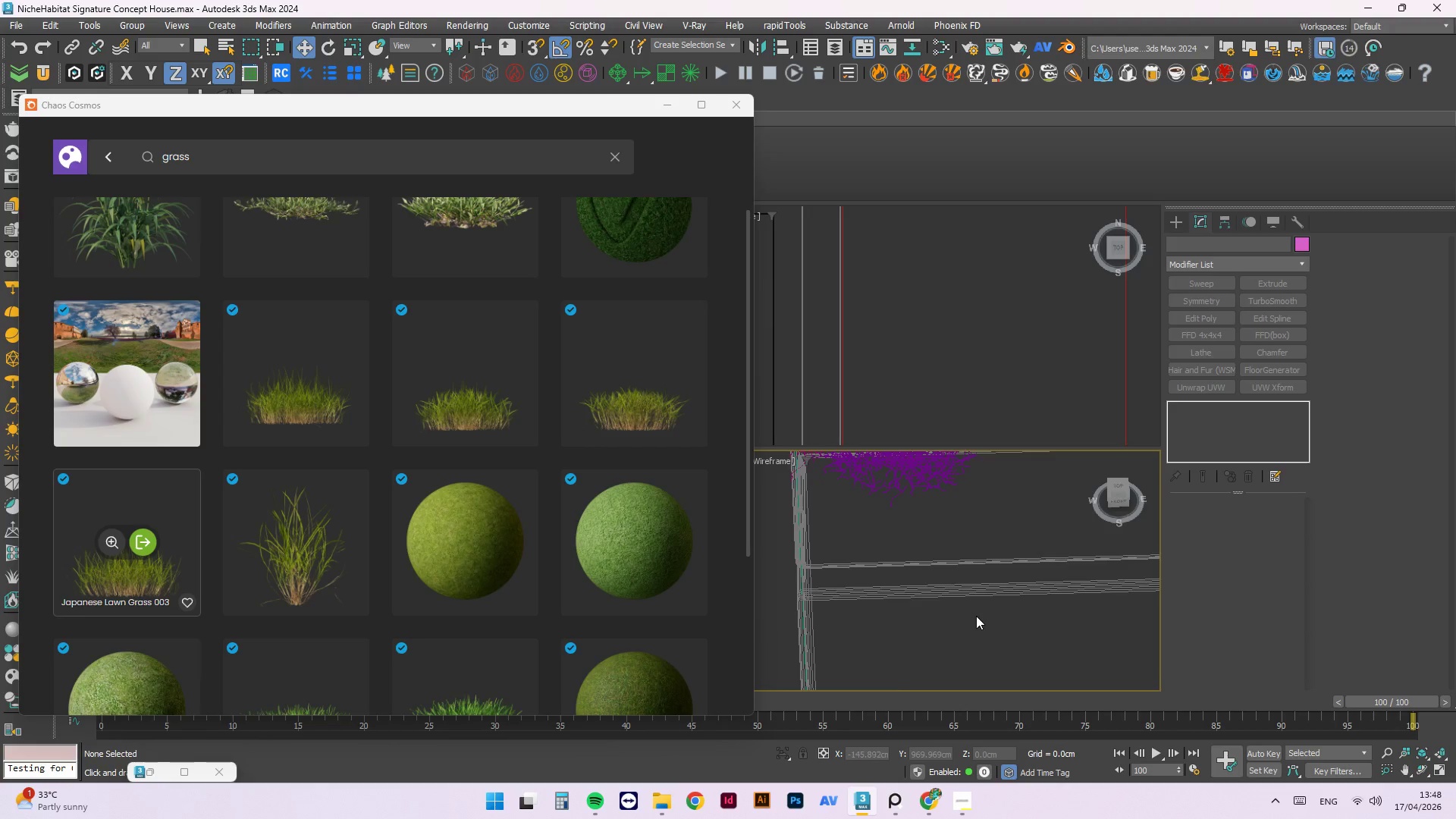 
scroll: coordinate [973, 554], scroll_direction: none, amount: 0.0
 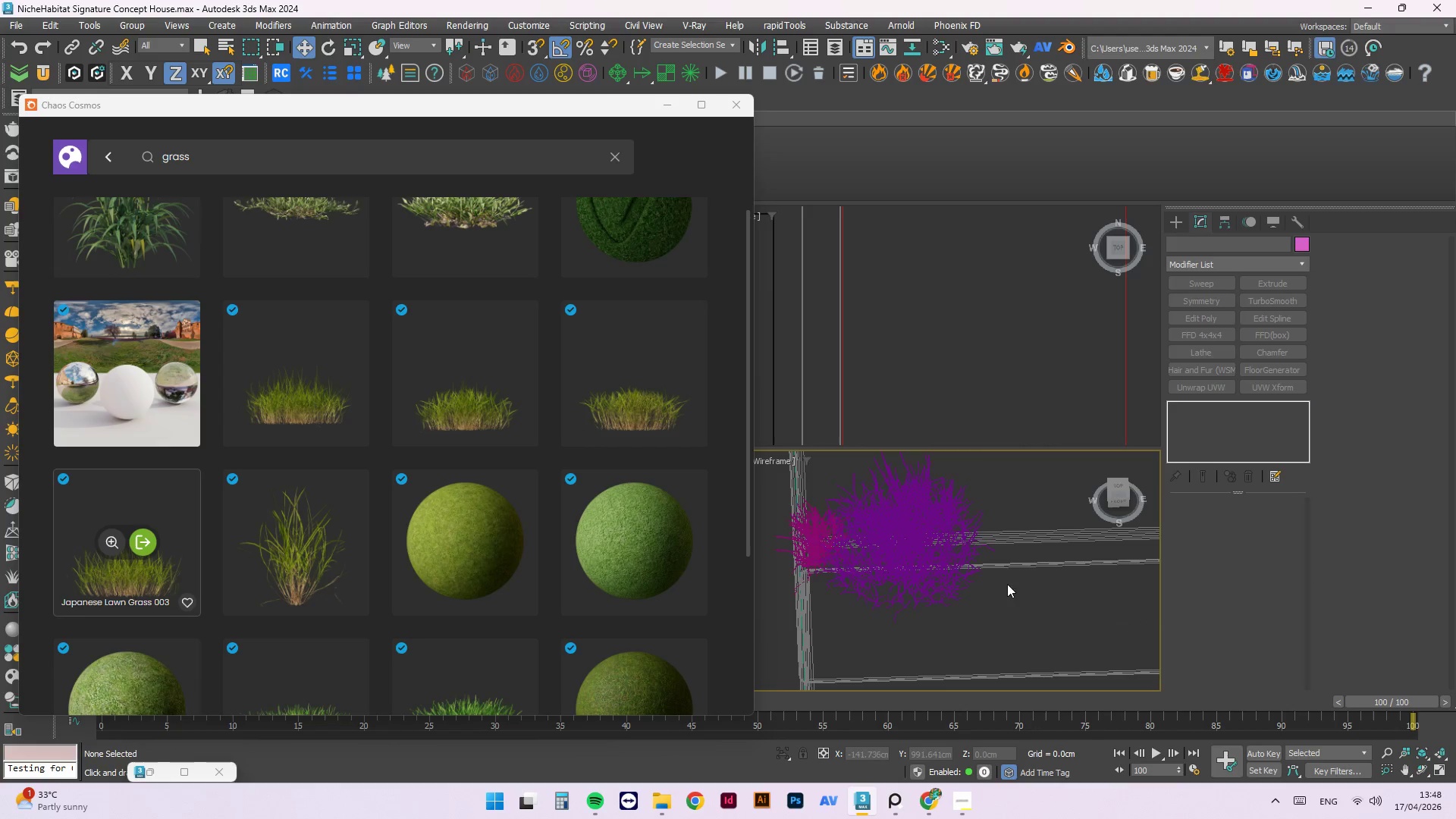 
left_click([915, 540])
 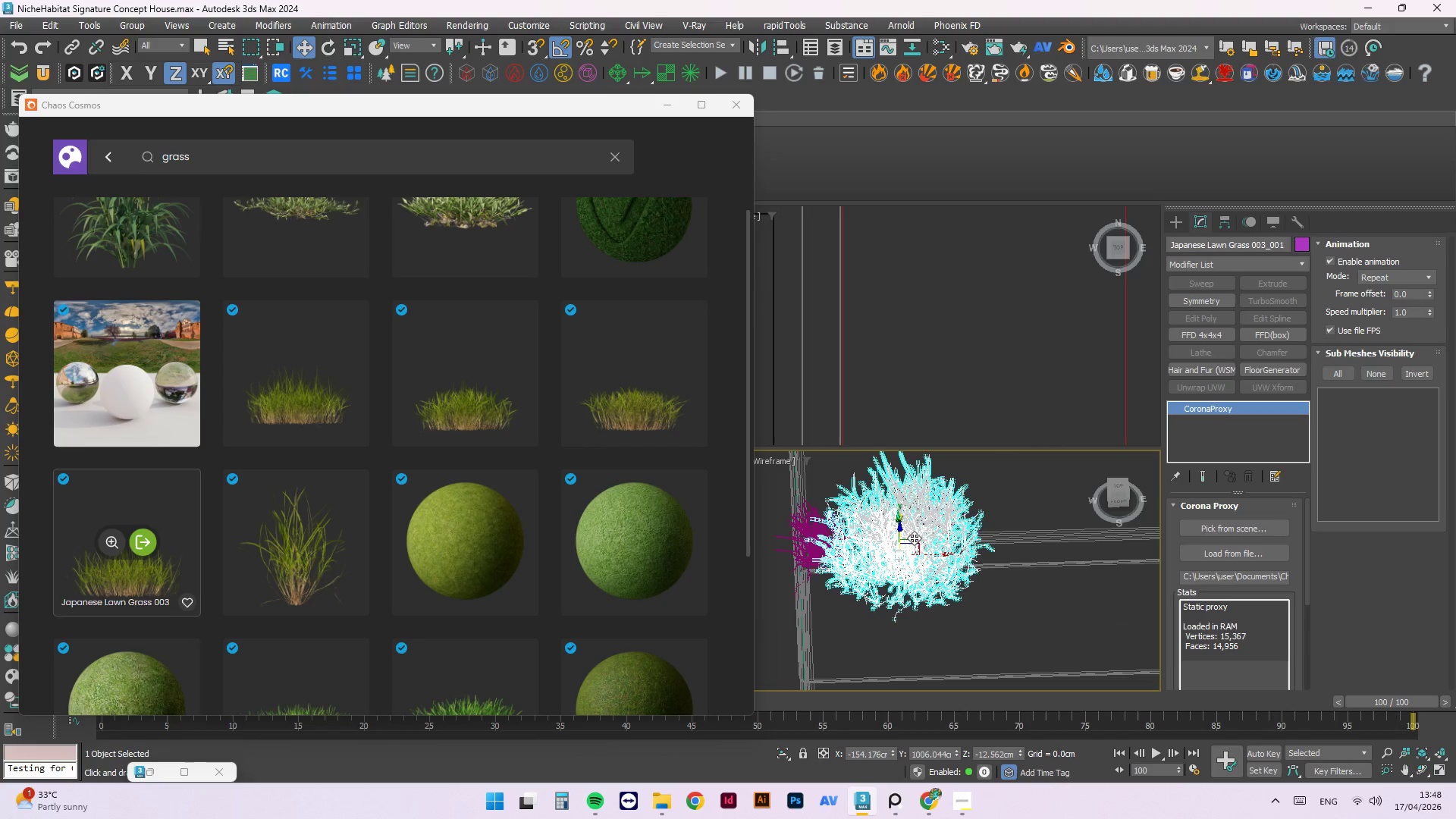 
key(R)
 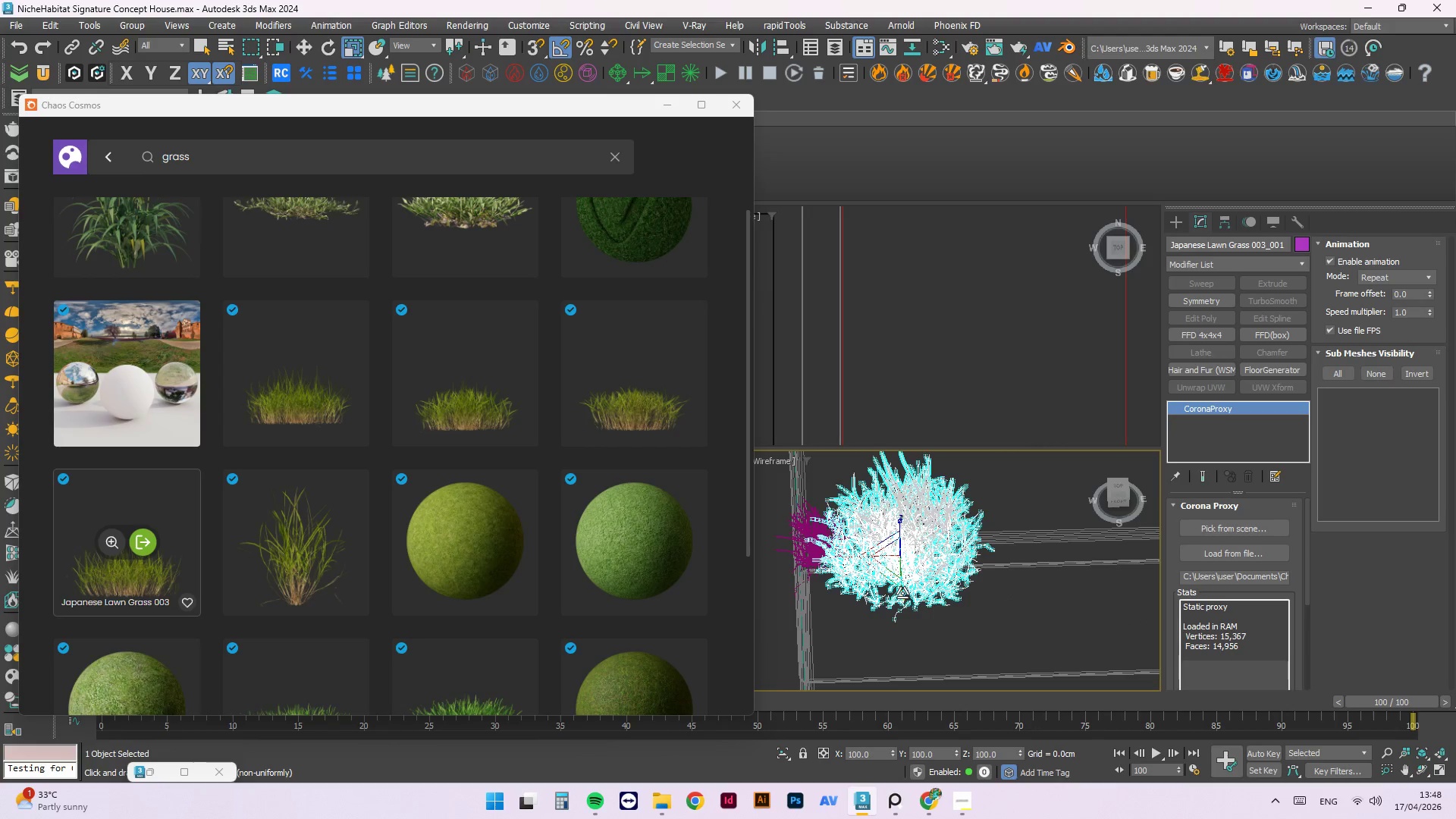 
left_click_drag(start_coordinate=[902, 596], to_coordinate=[888, 534])
 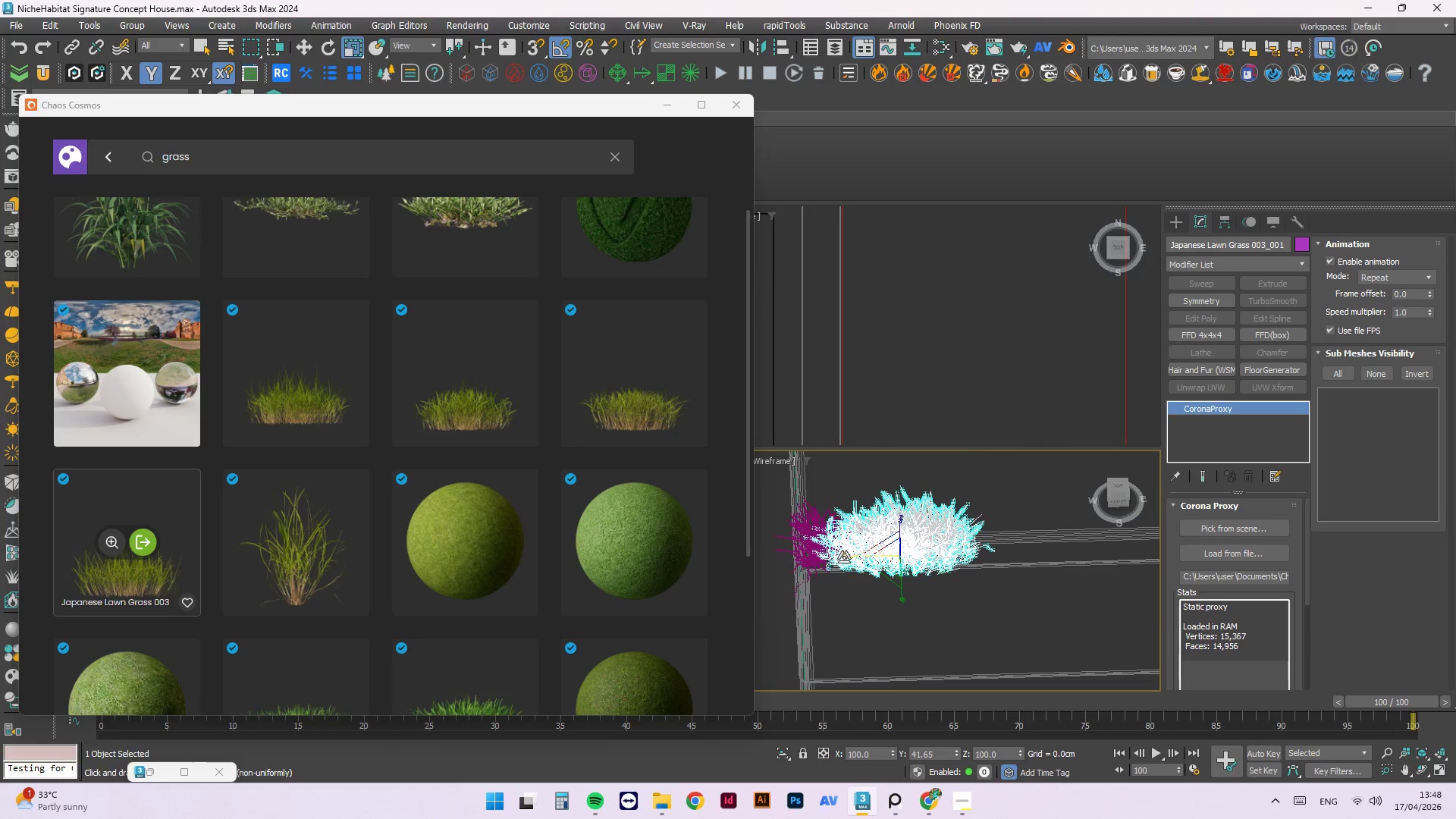 
left_click_drag(start_coordinate=[846, 557], to_coordinate=[856, 554])
 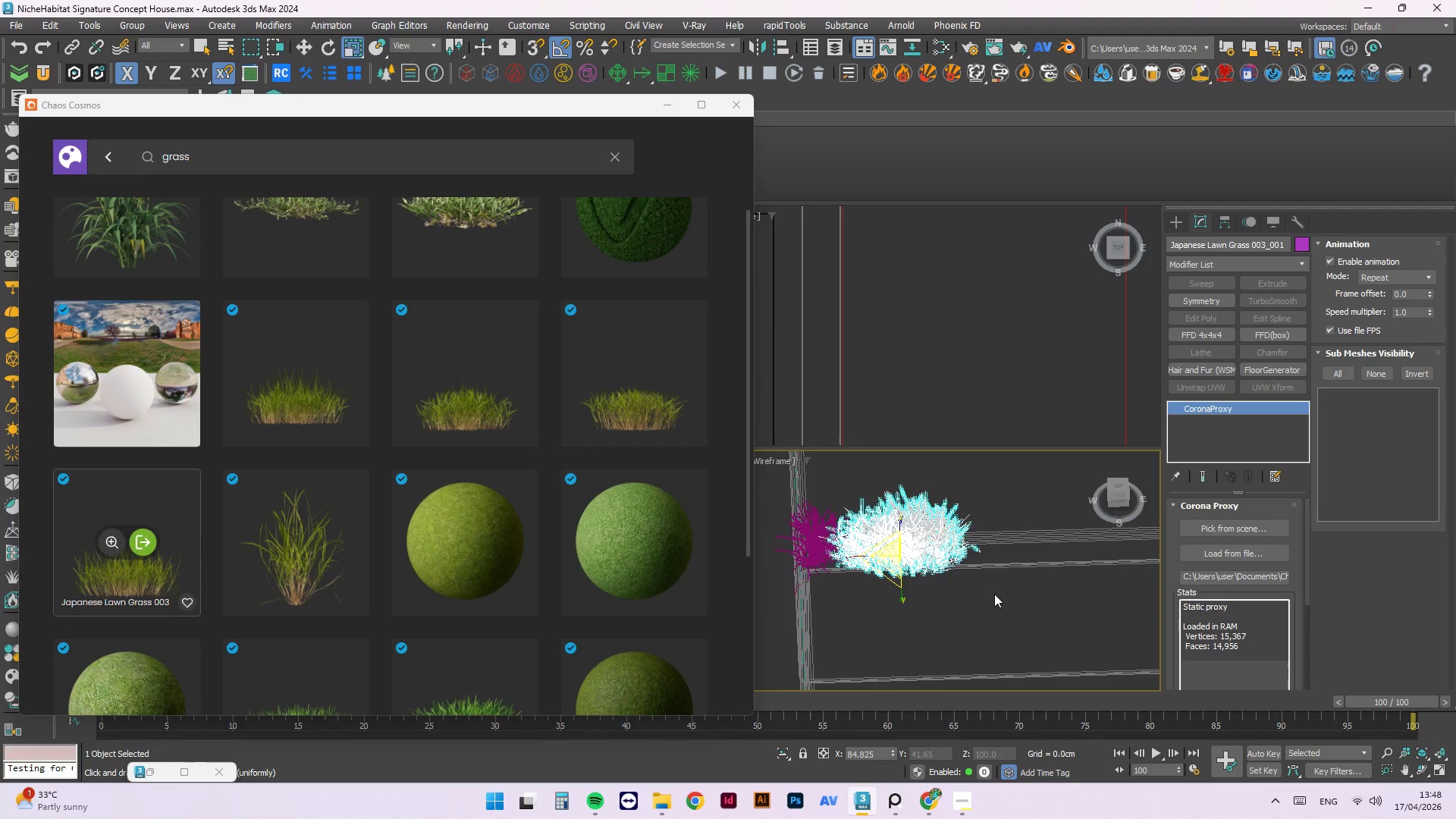 
hold_key(key=AltLeft, duration=1.47)
 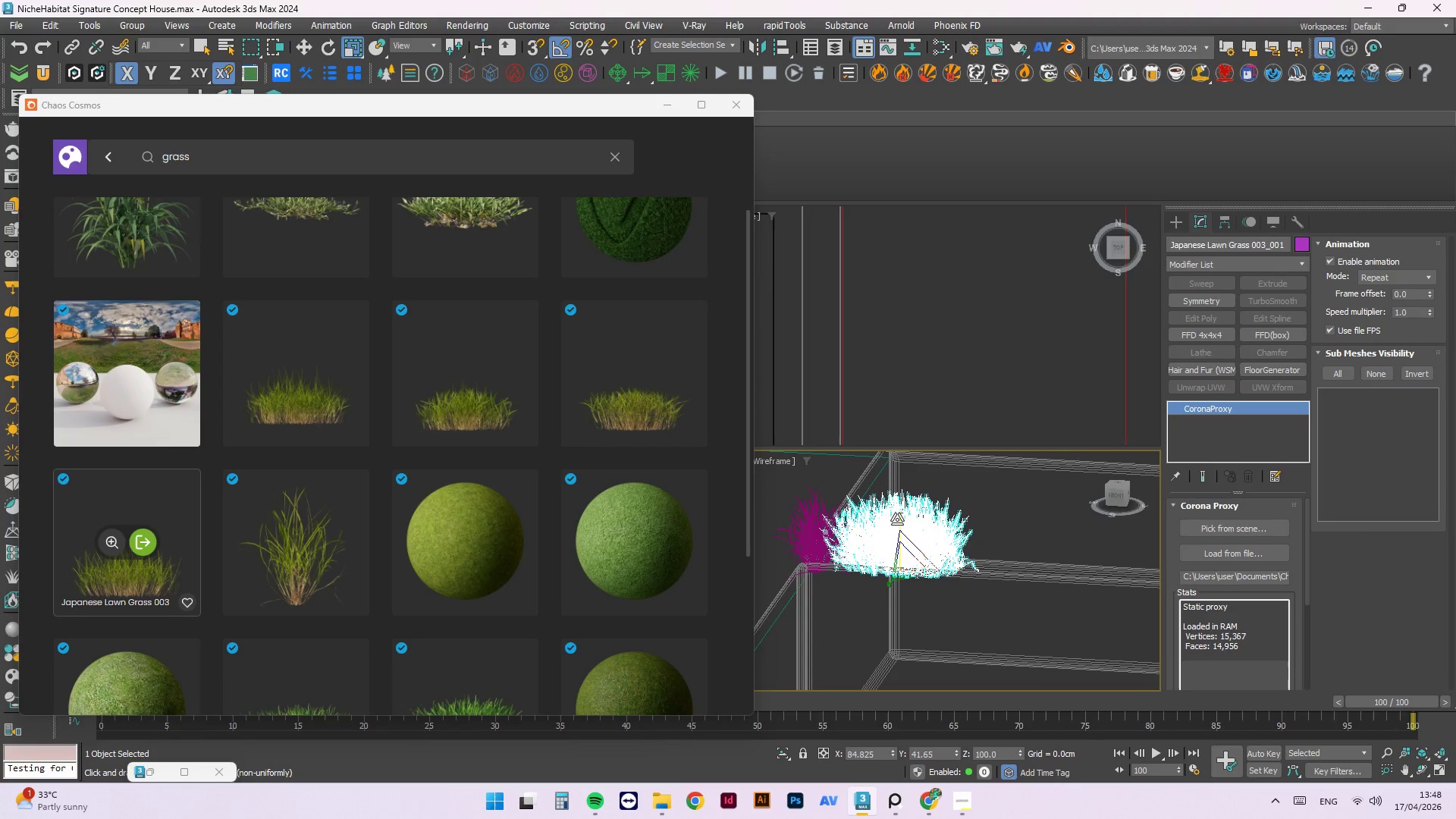 
left_click_drag(start_coordinate=[897, 519], to_coordinate=[918, 542])
 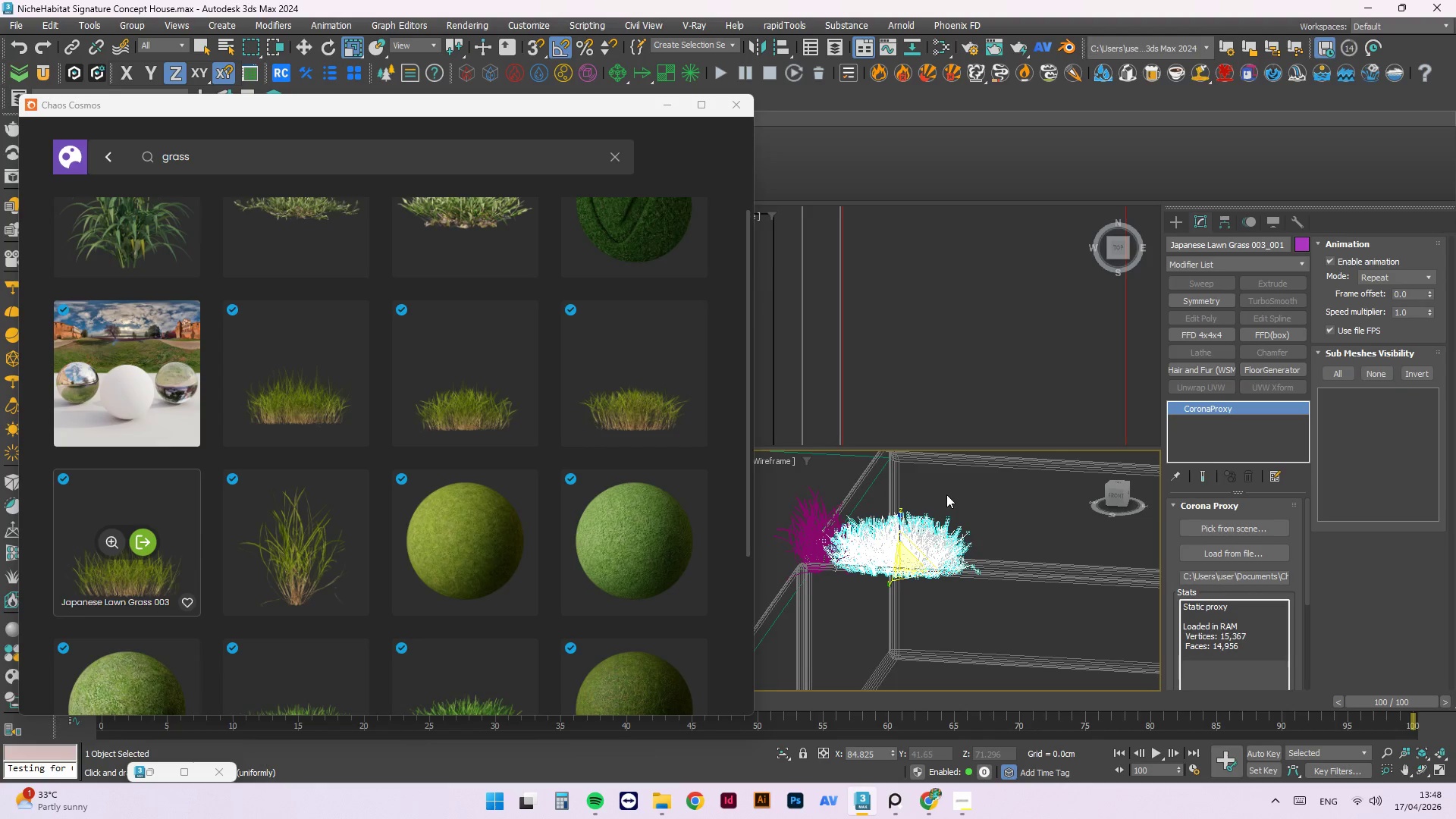 
left_click([946, 494])
 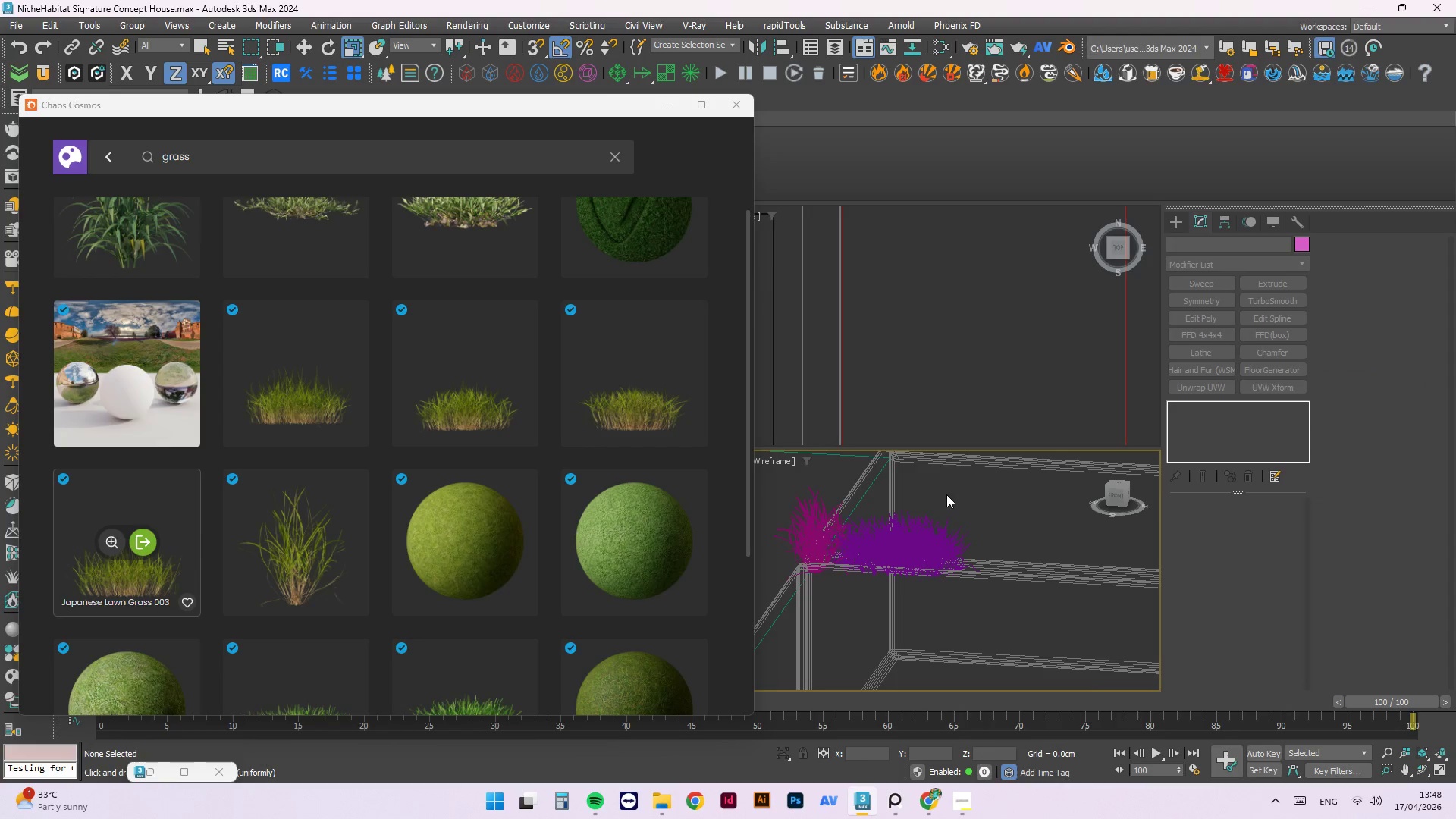 
right_click([946, 494])
 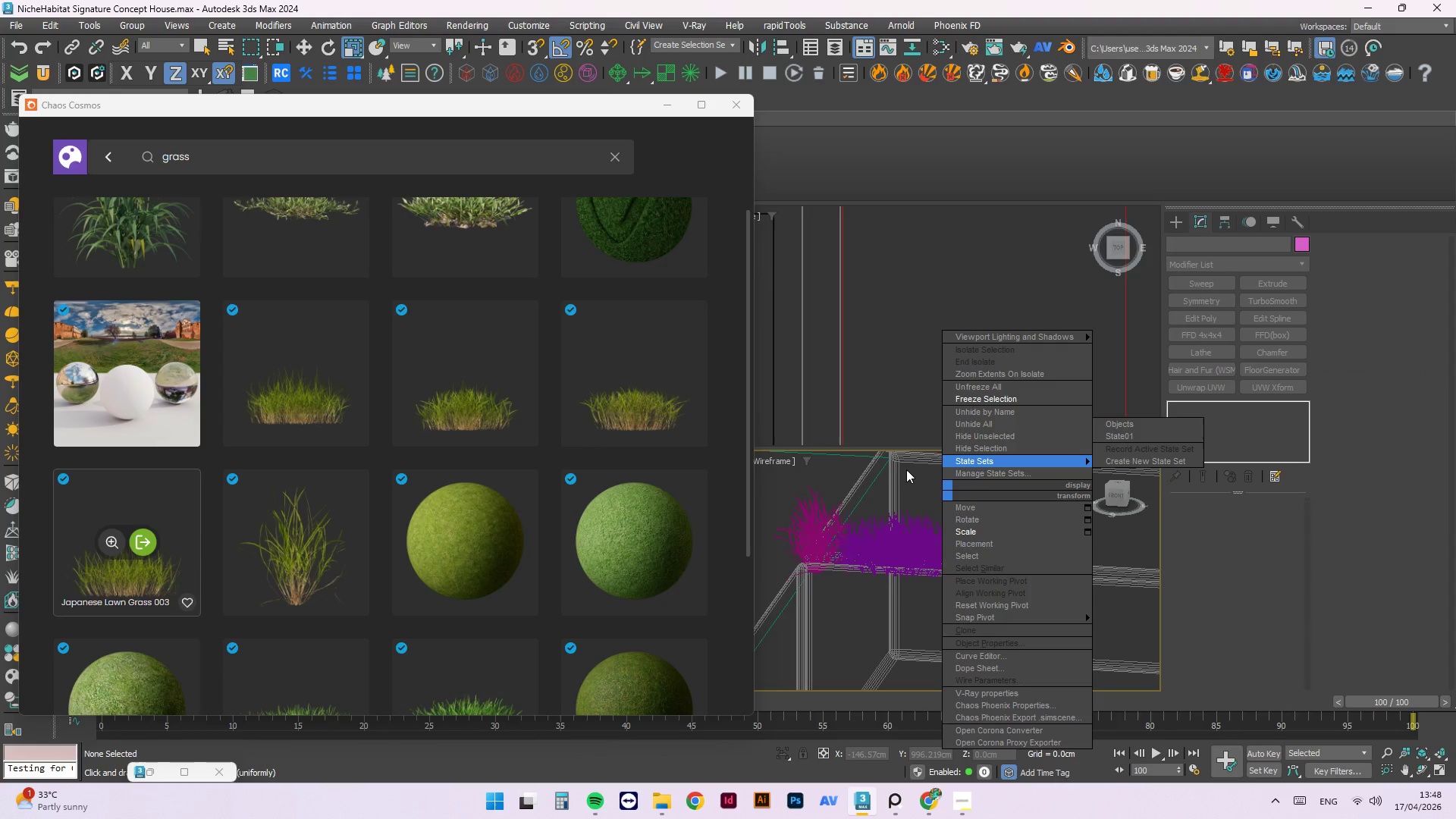 
left_click([904, 481])
 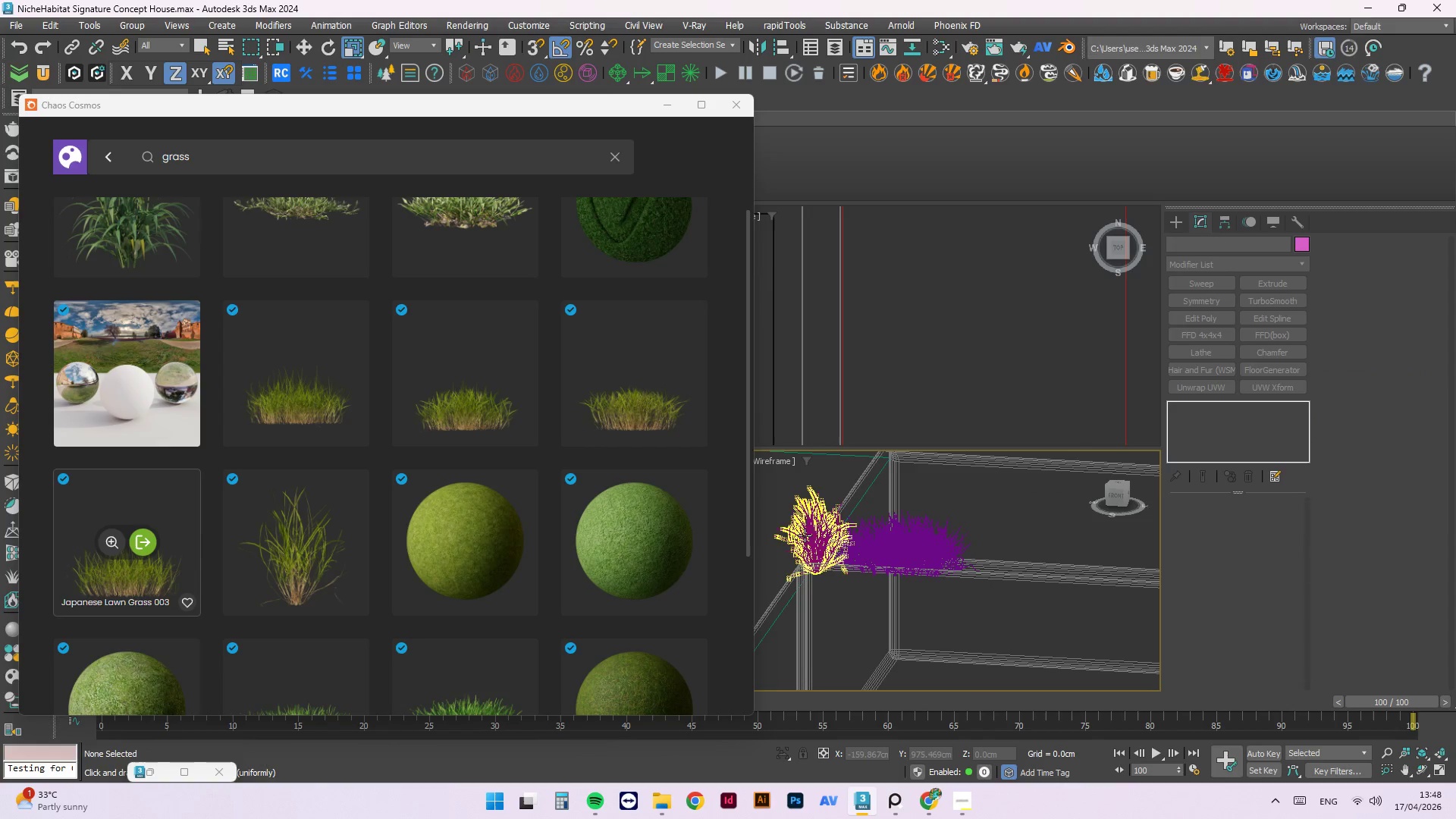 
left_click([805, 535])
 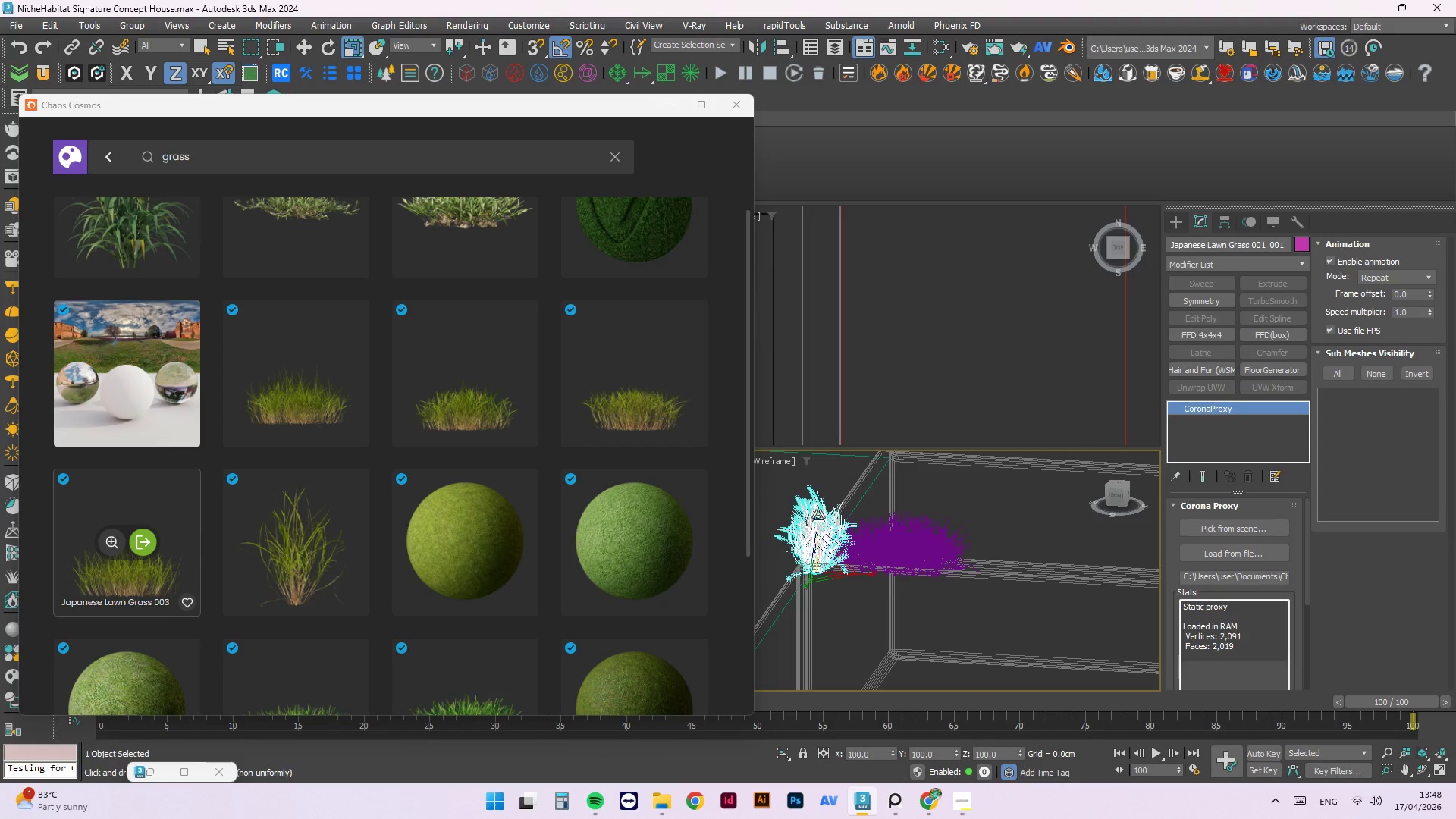 
left_click_drag(start_coordinate=[818, 516], to_coordinate=[823, 538])
 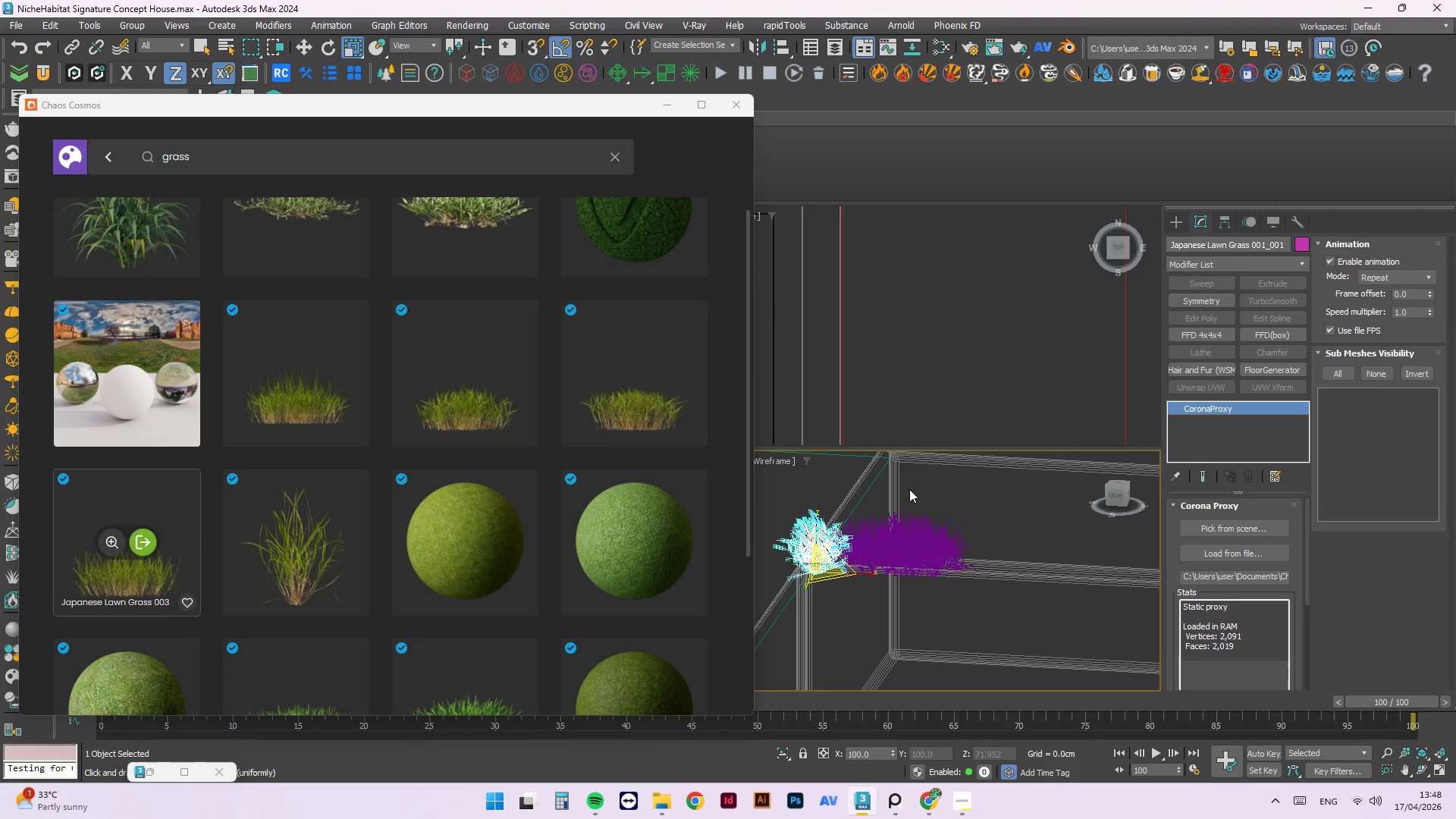 
left_click([909, 489])
 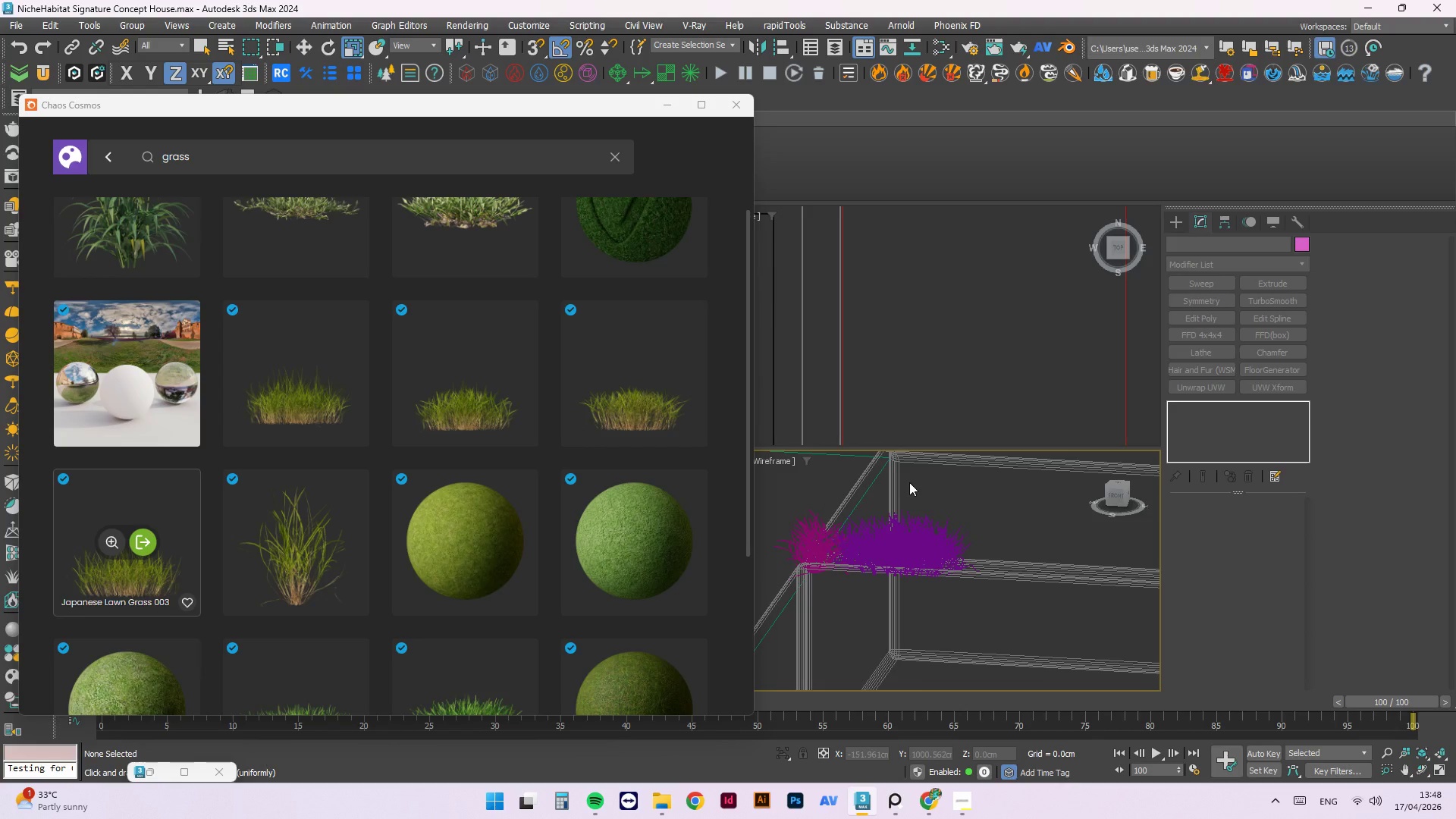 
wait(7.22)
 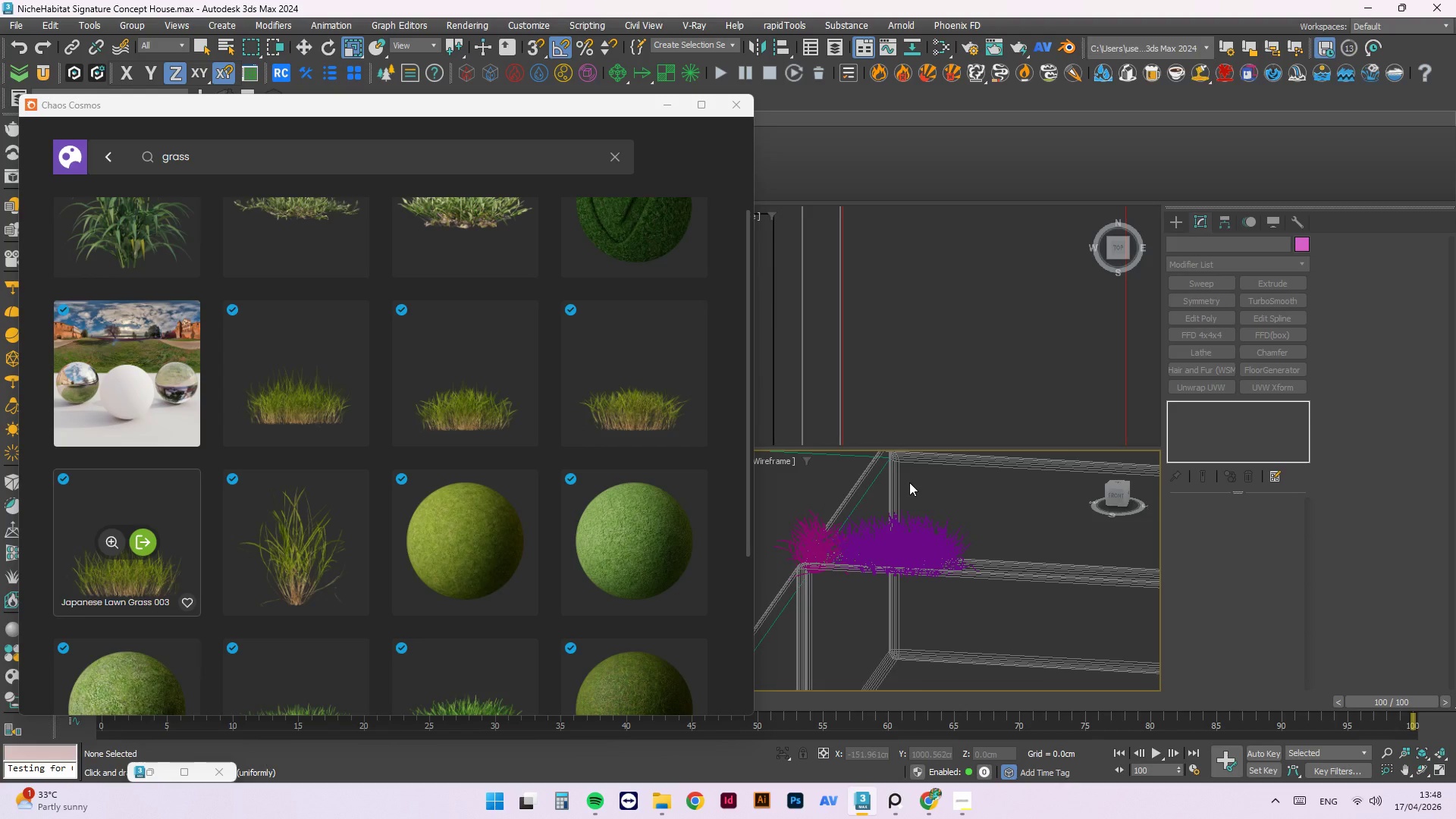 
left_click([948, 513])
 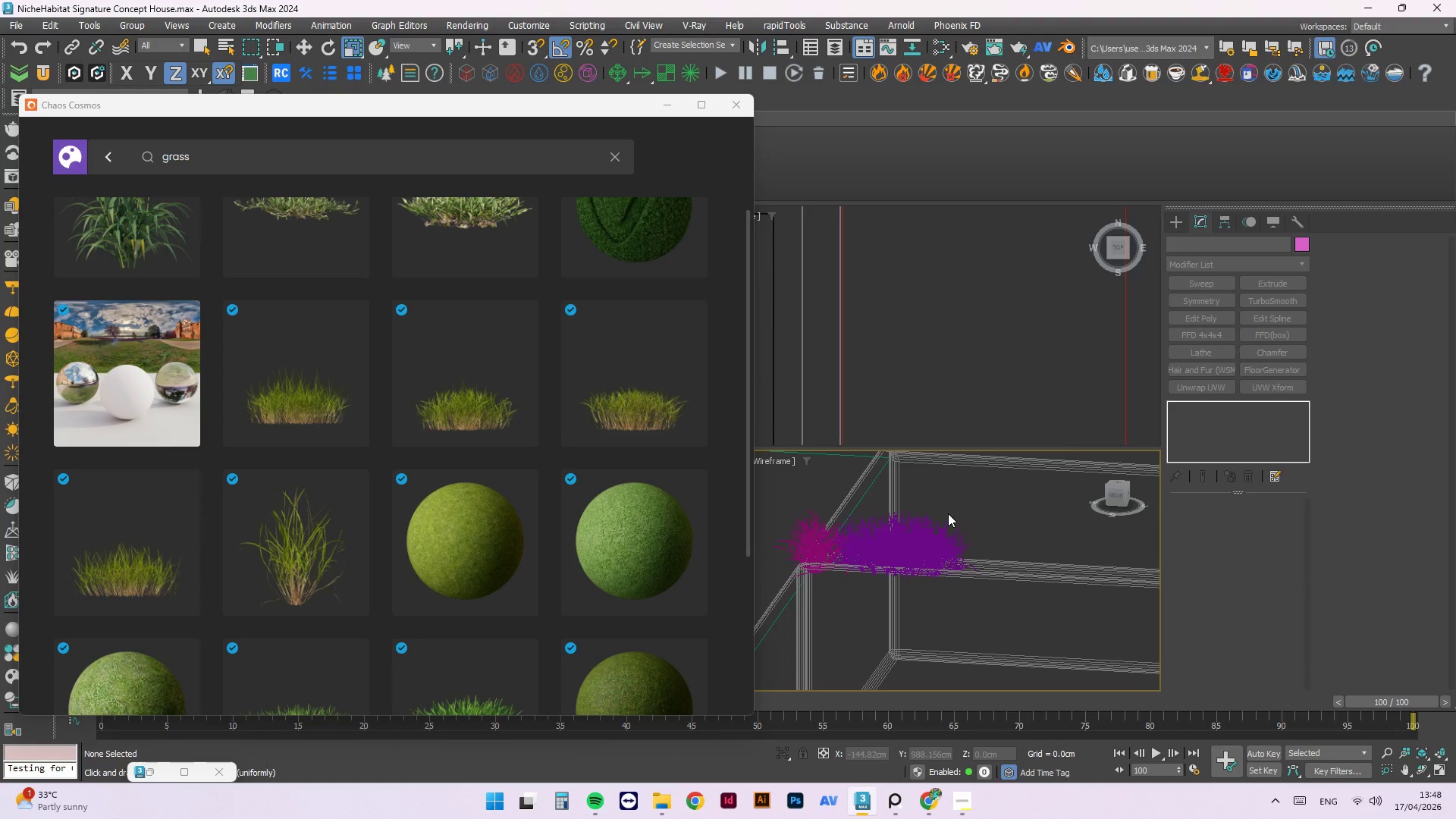 
right_click([948, 513])
 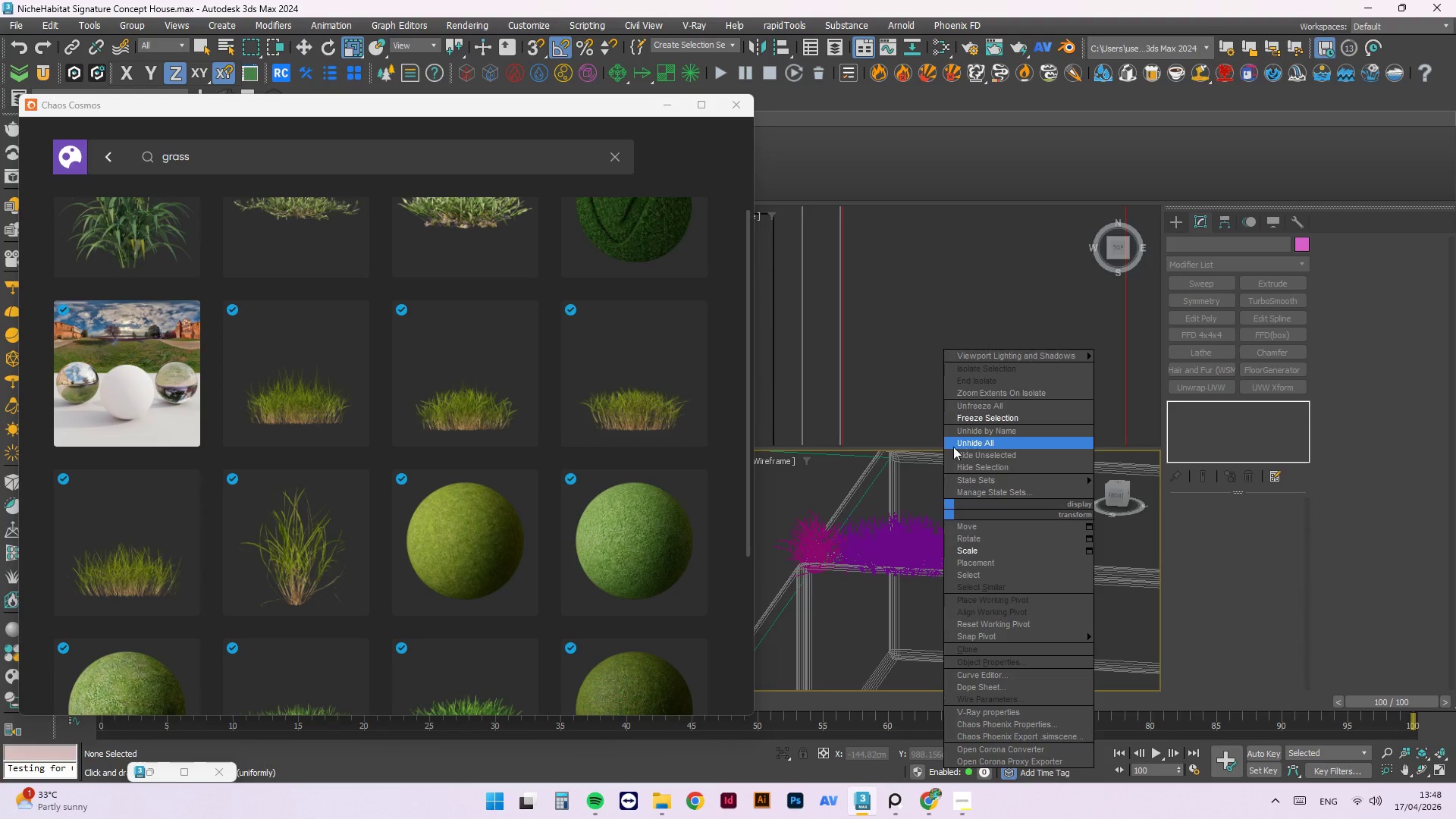 
left_click([898, 488])
 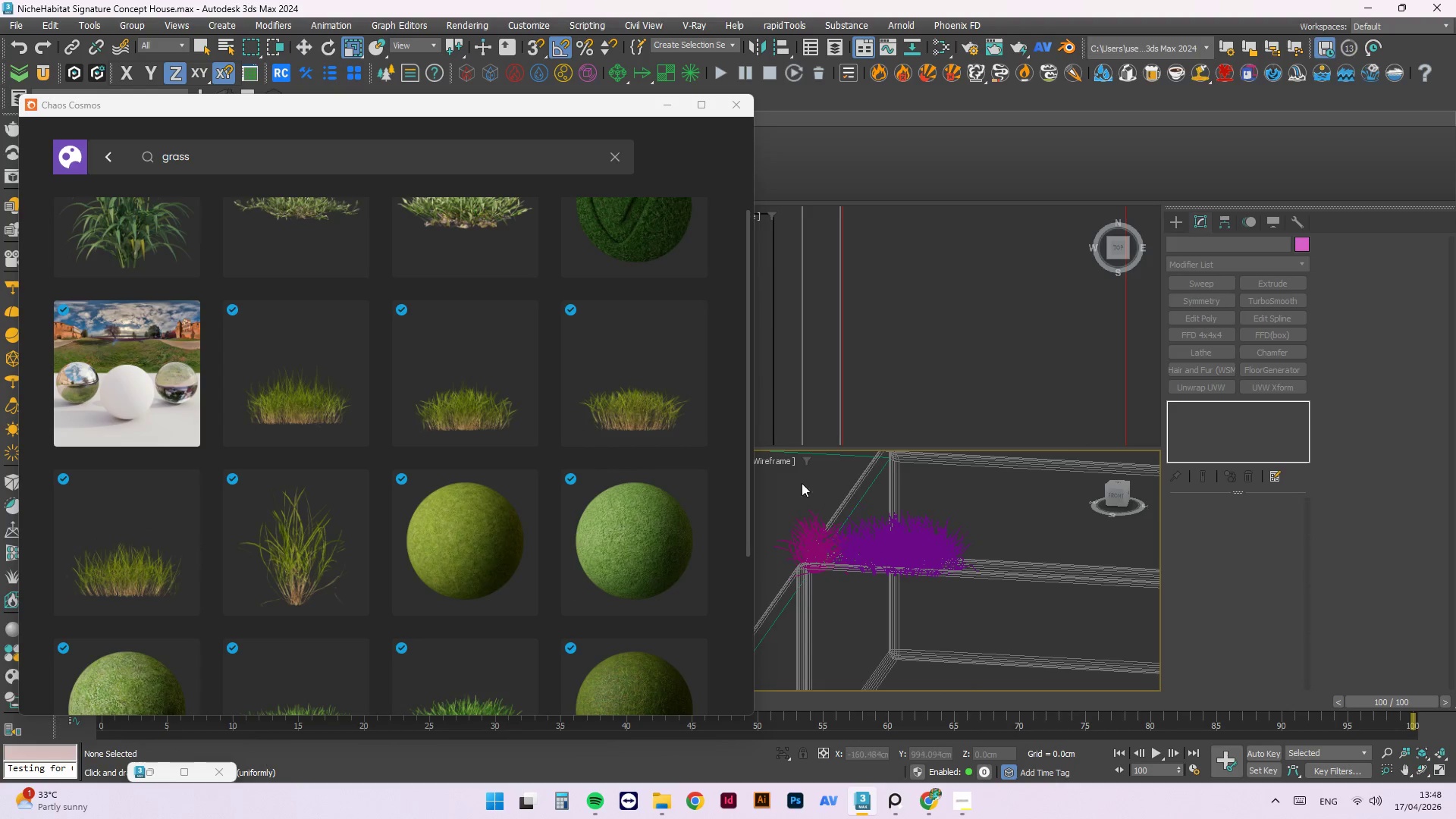 
scroll: coordinate [402, 509], scroll_direction: down, amount: 5.0
 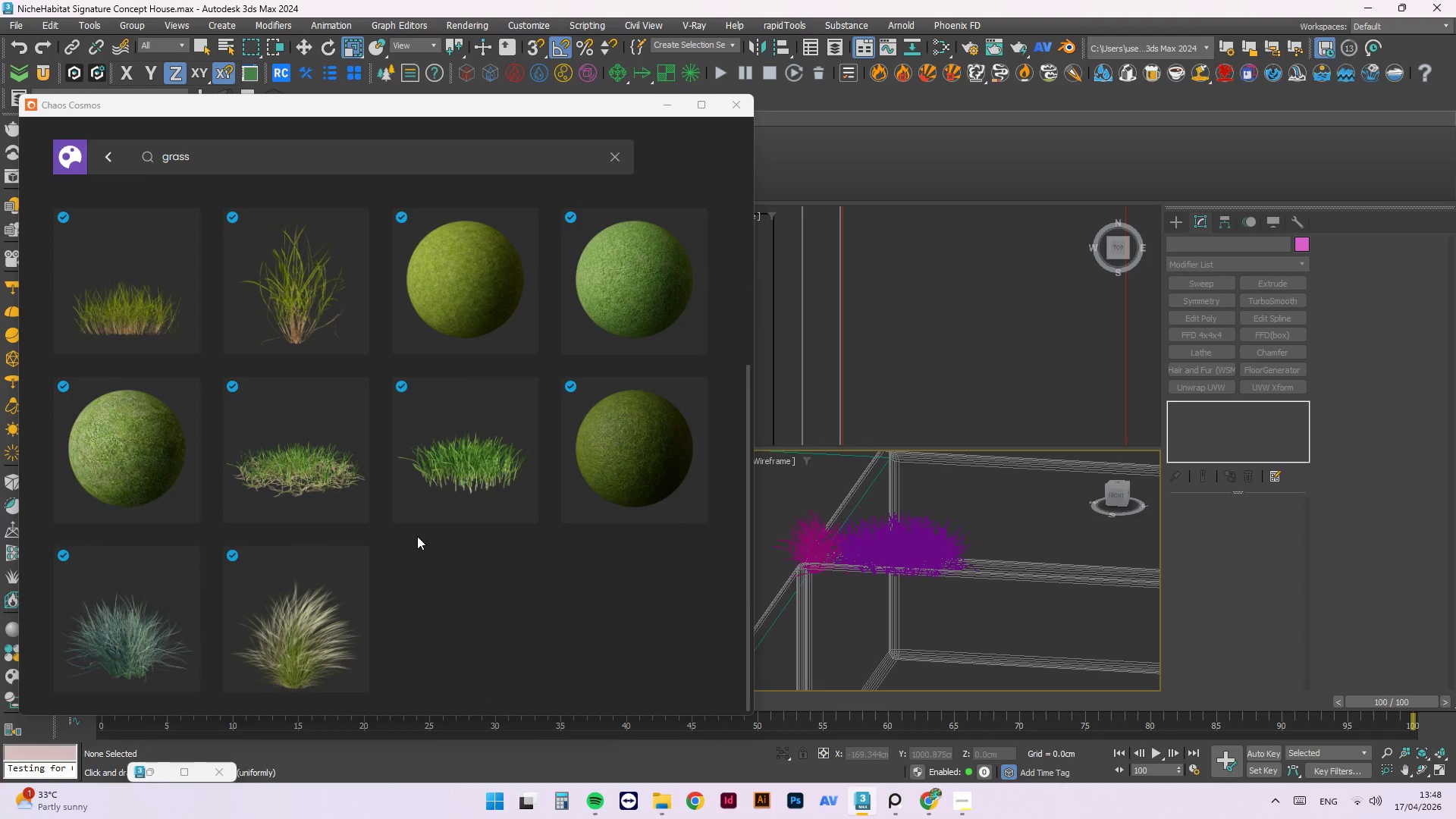 
scroll: coordinate [430, 543], scroll_direction: up, amount: 4.0
 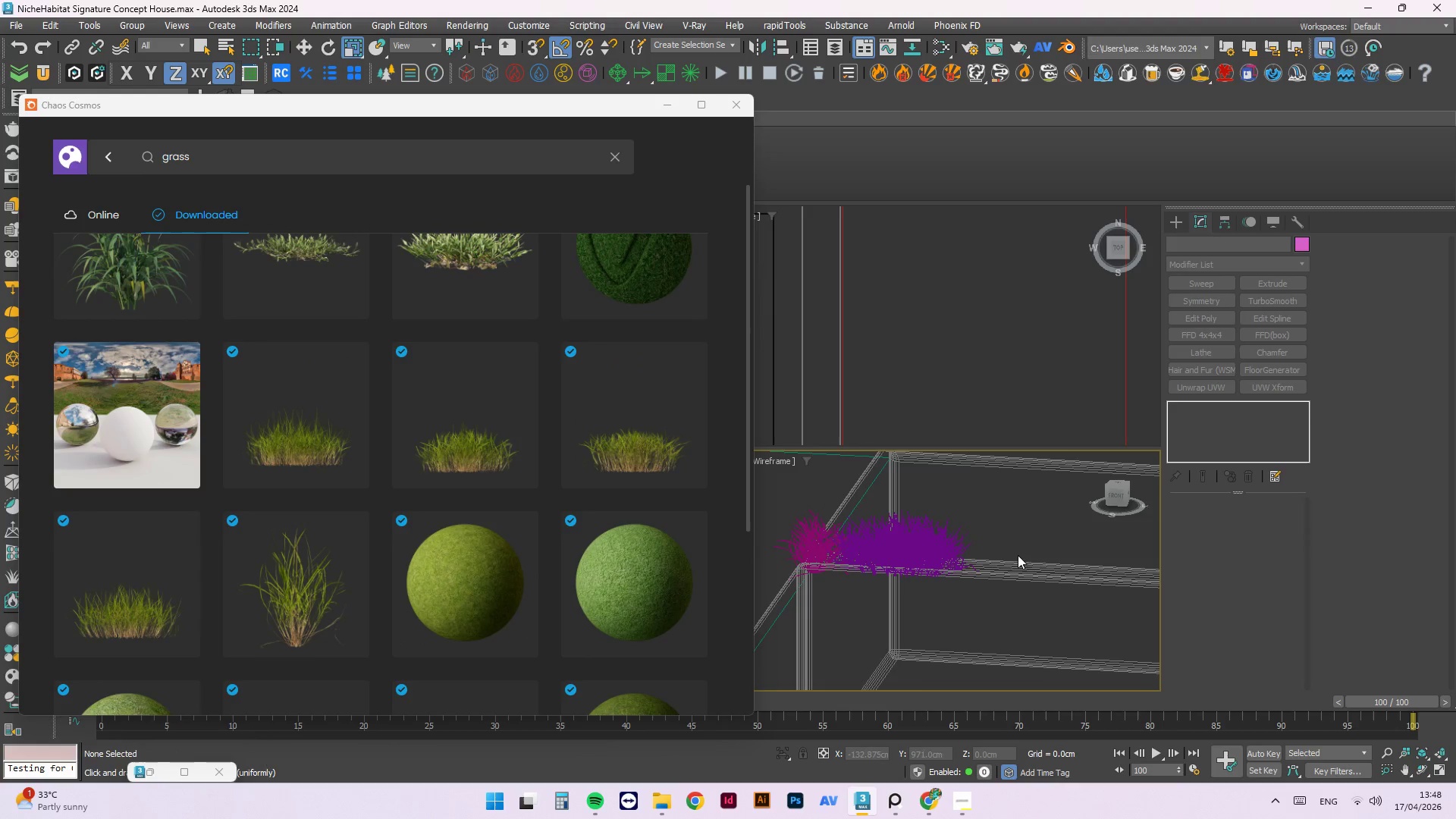 
left_click([1005, 533])
 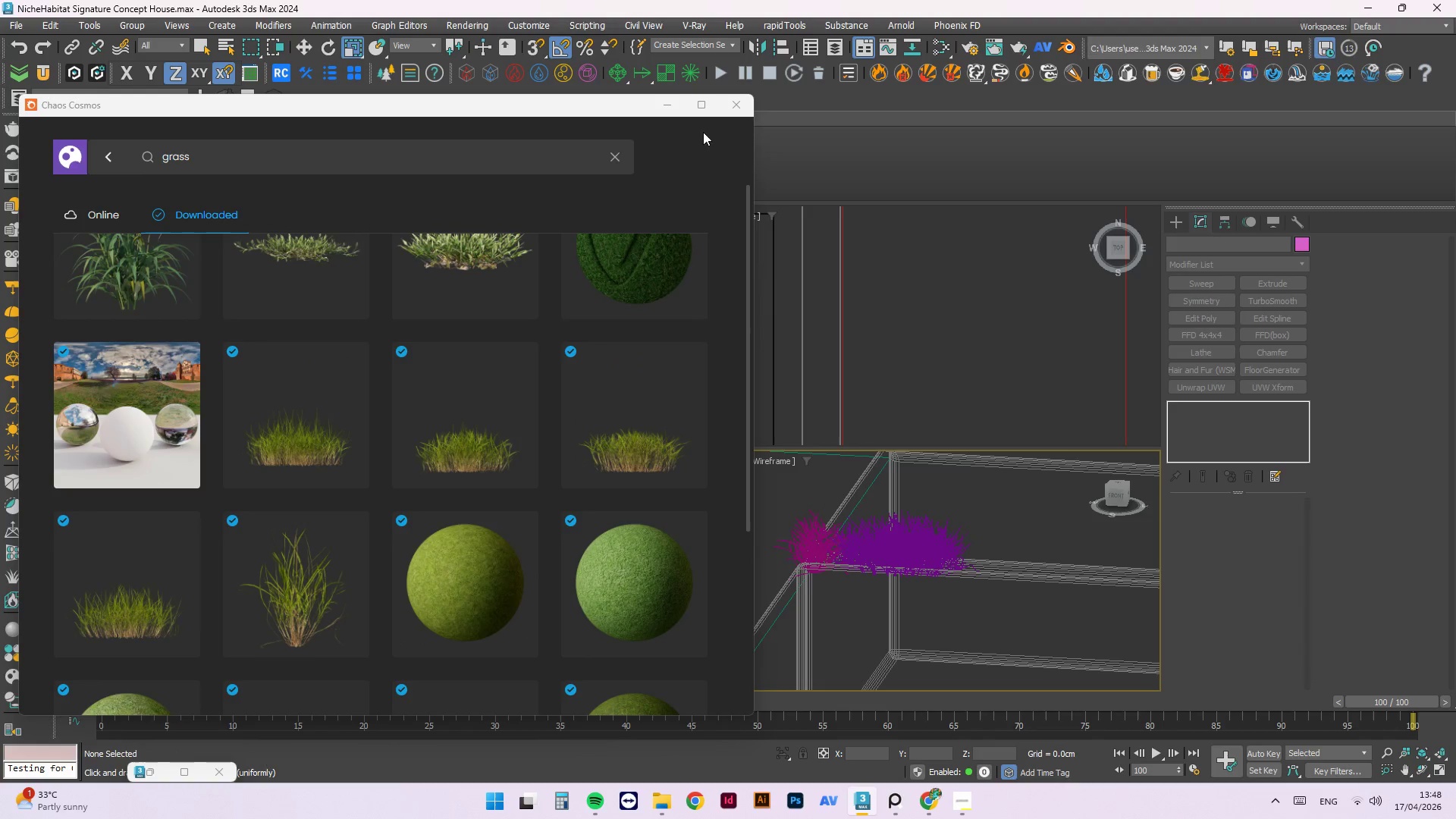 
left_click([671, 105])
 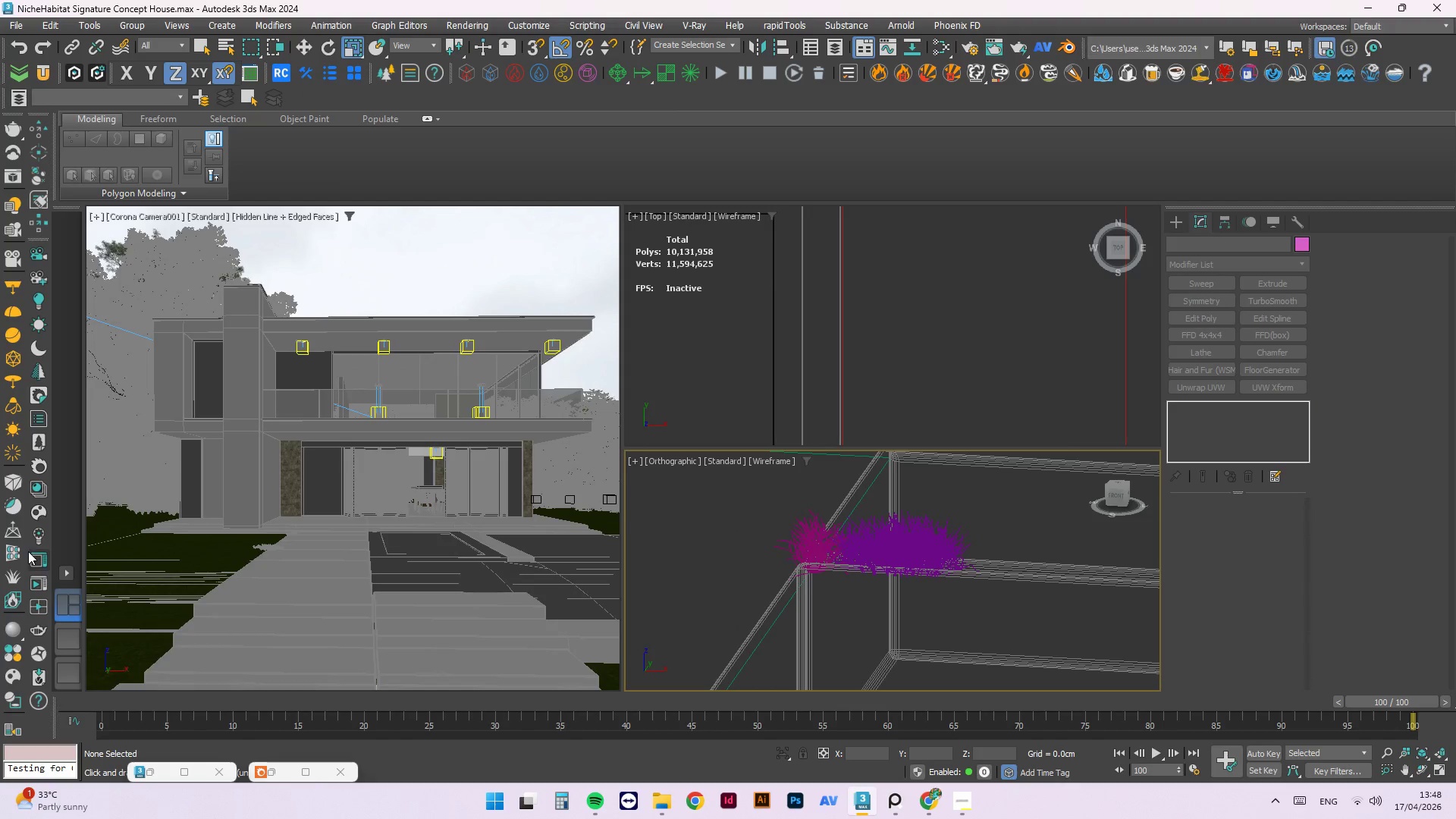 
left_click([39, 584])
 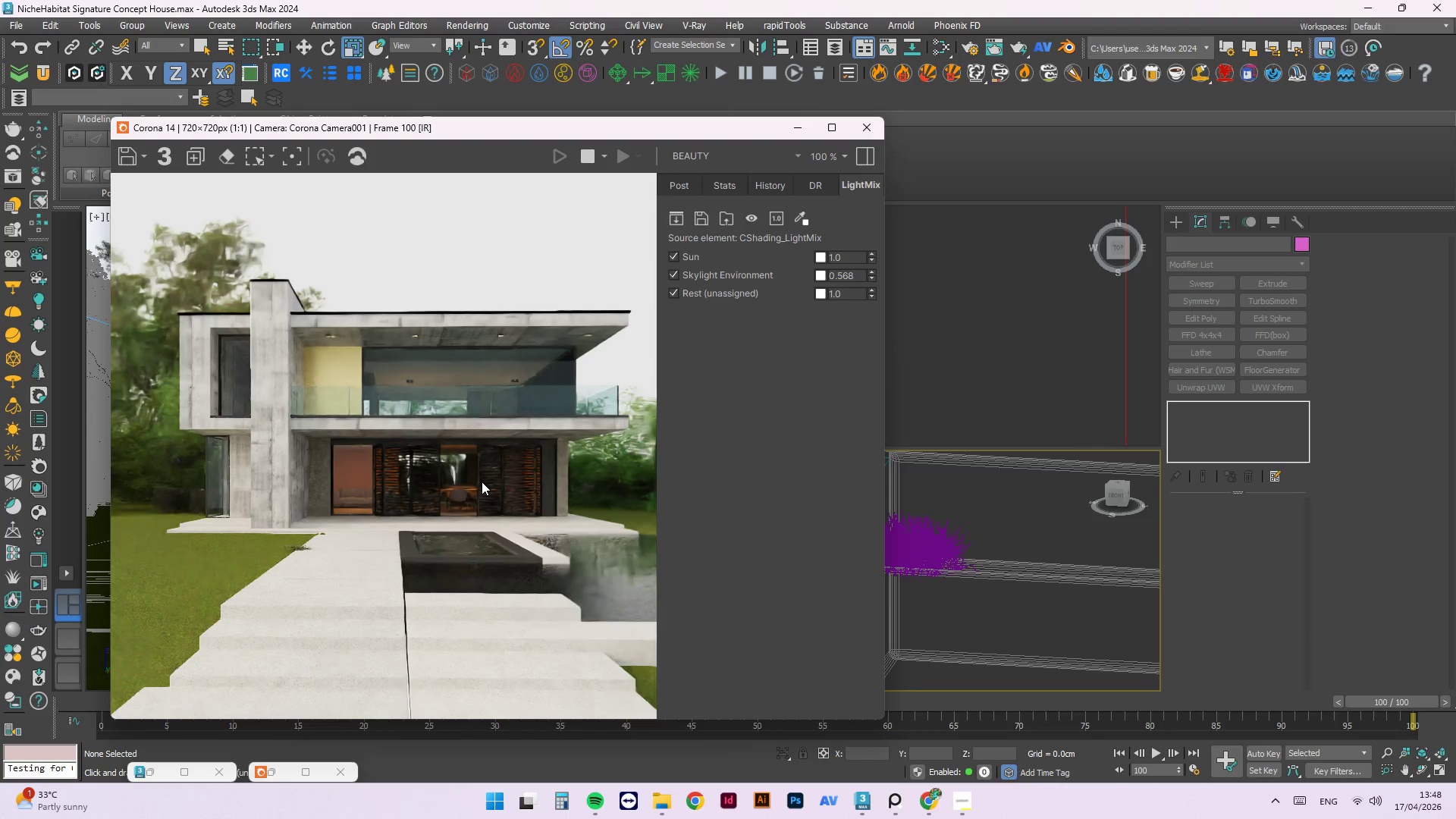 
wait(7.91)
 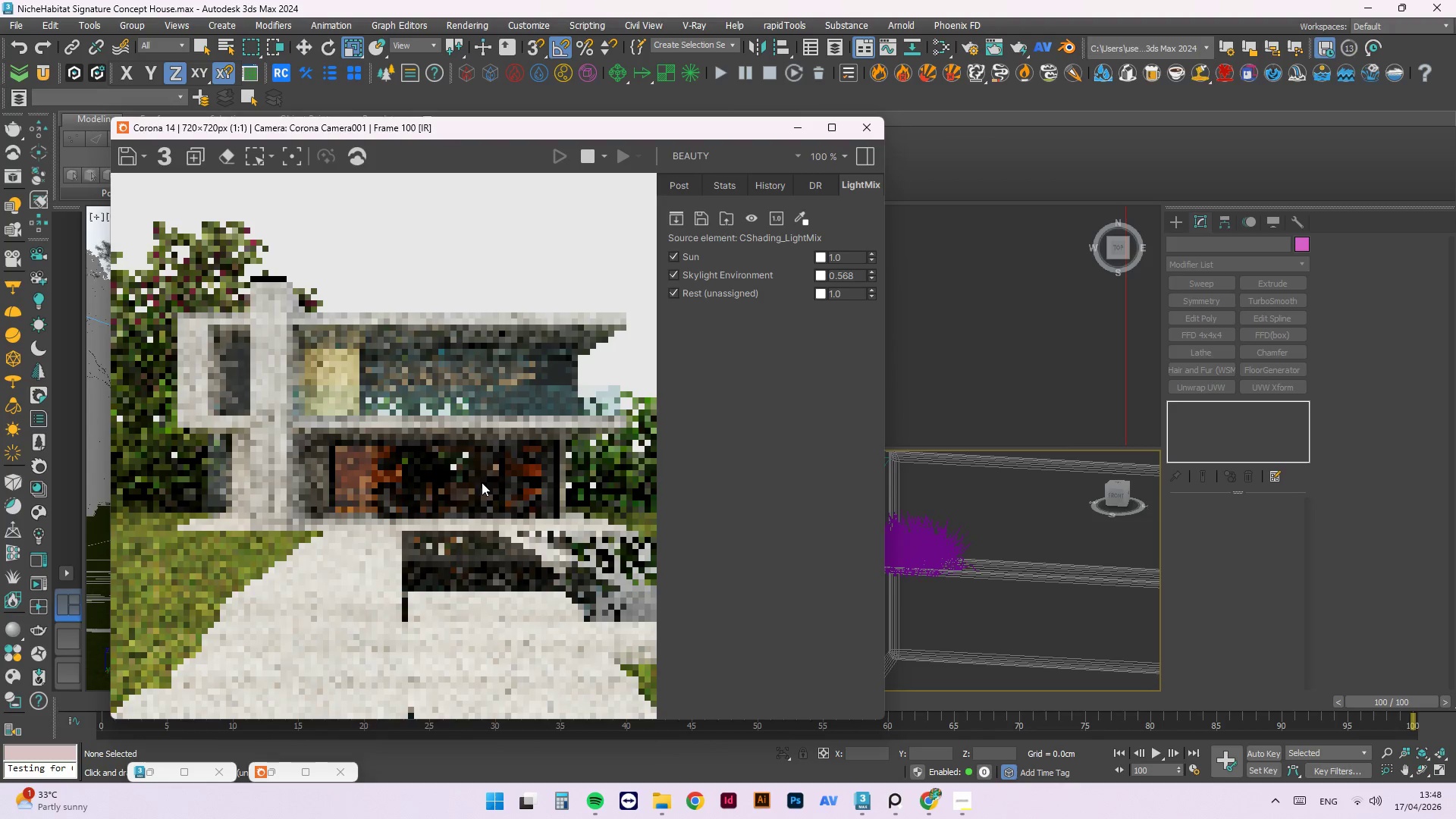 
scroll: coordinate [301, 527], scroll_direction: up, amount: 2.0
 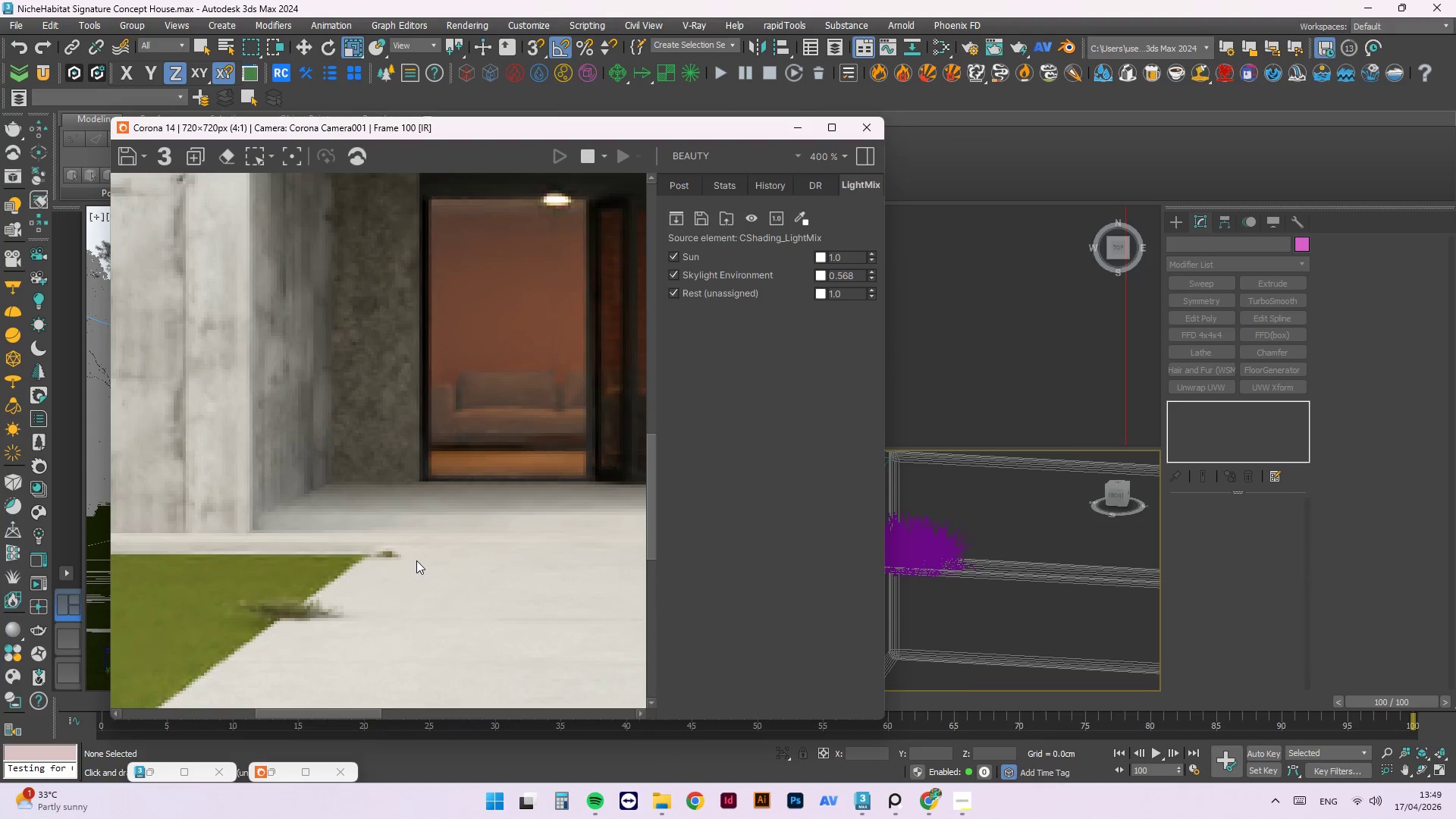 
scroll: coordinate [1040, 500], scroll_direction: down, amount: 6.0
 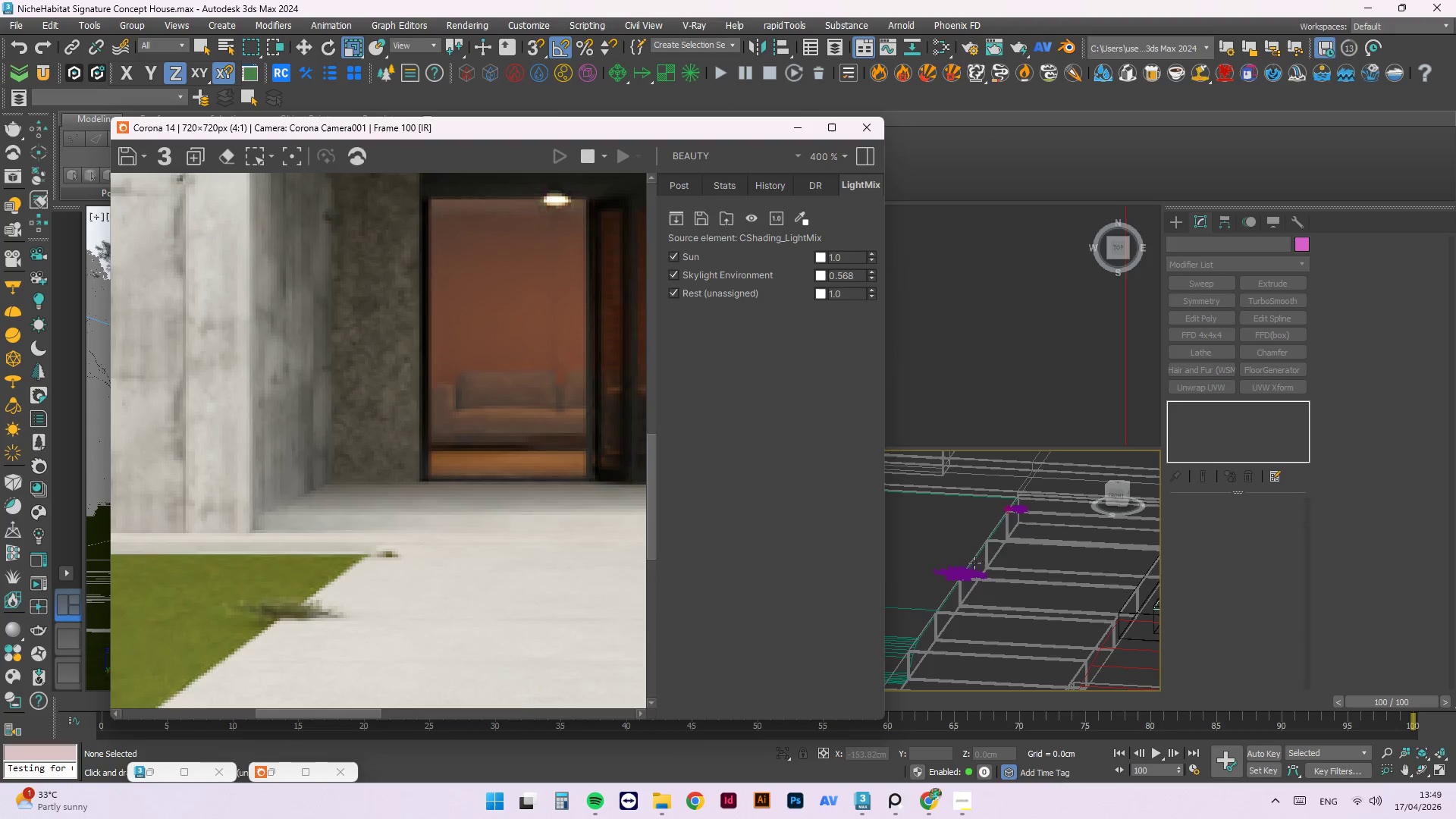 
left_click([971, 567])
 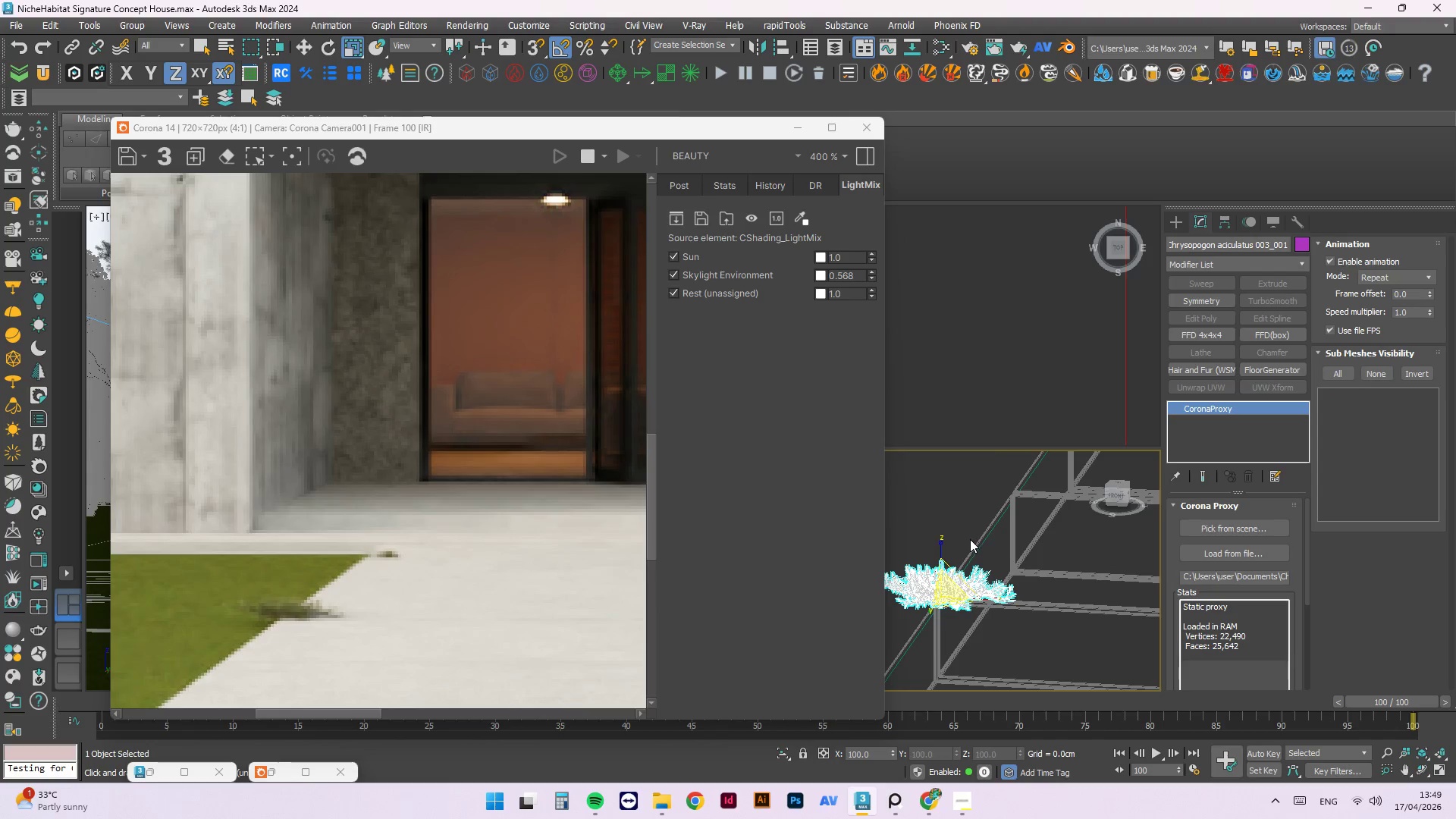 
scroll: coordinate [972, 566], scroll_direction: up, amount: 3.0
 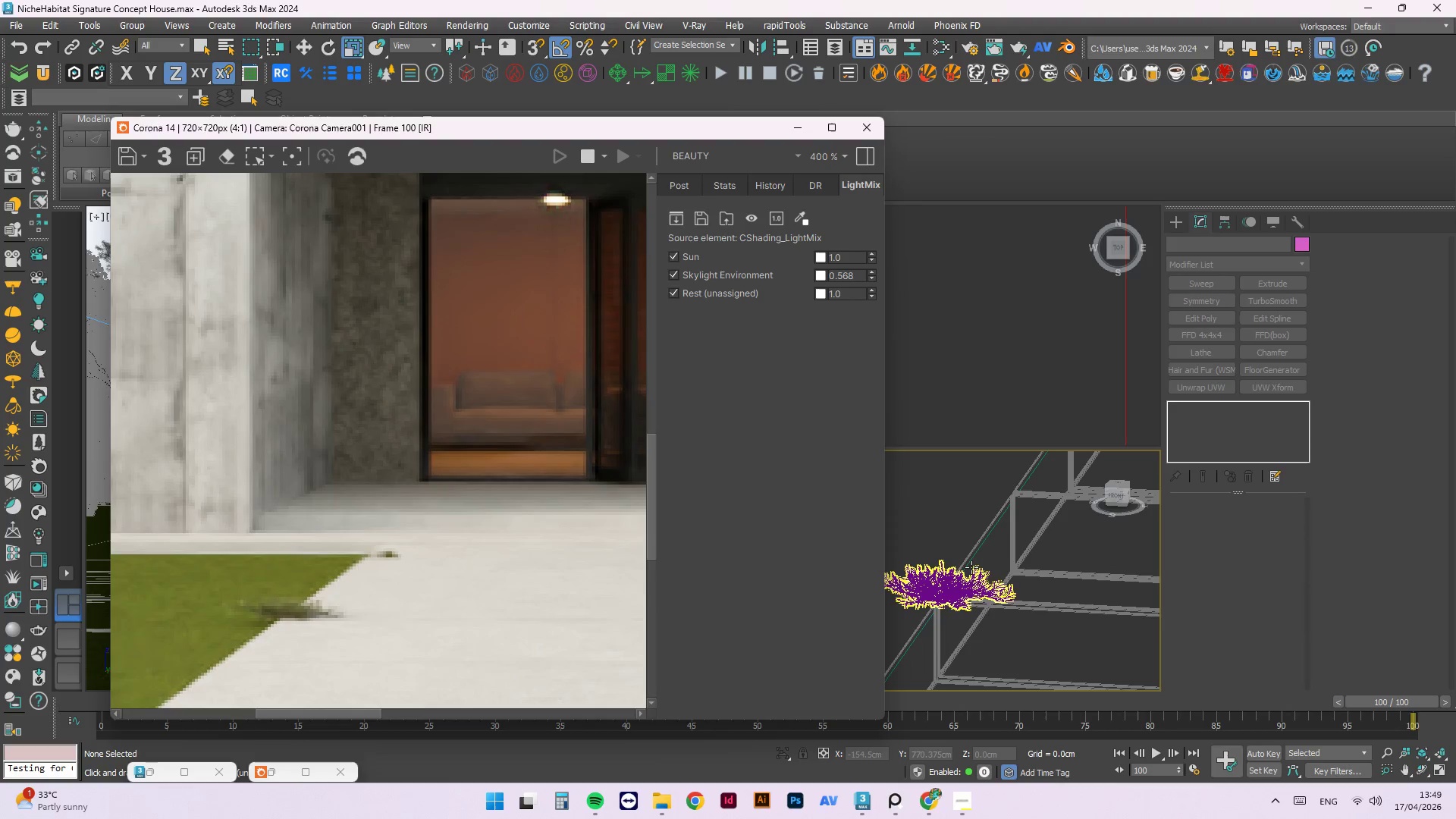 
key(Delete)
 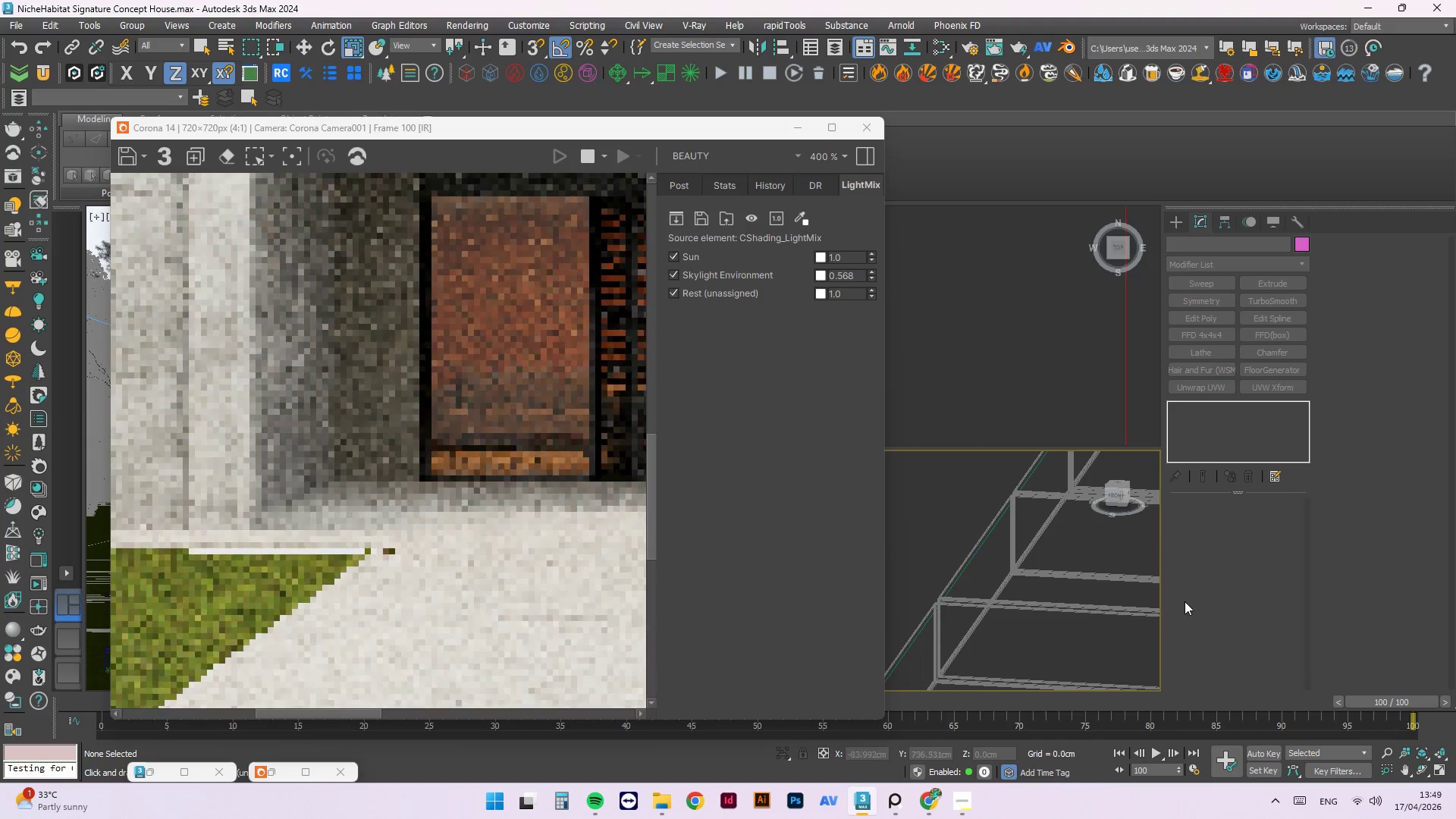 
left_click([1029, 535])
 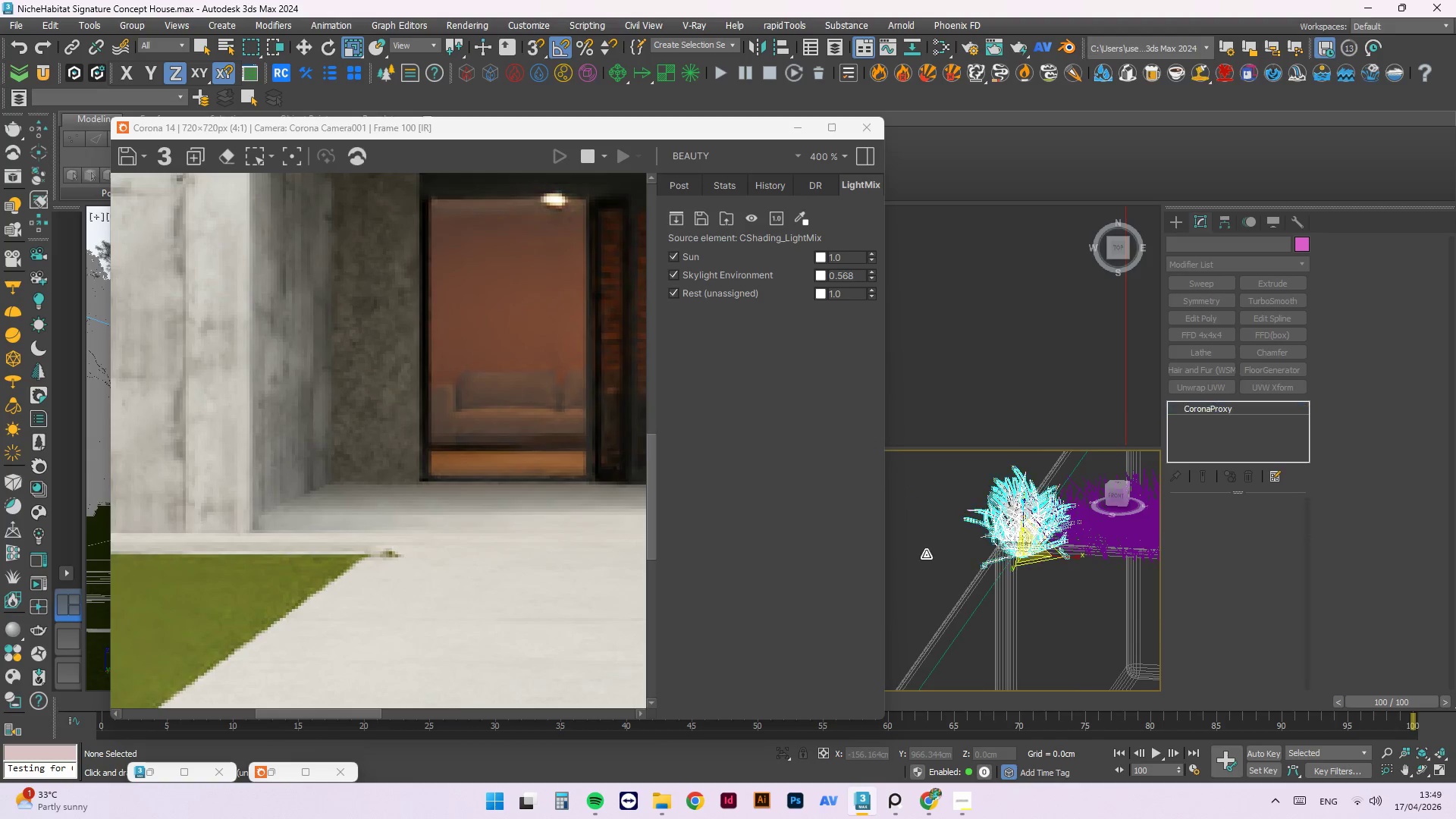 
scroll: coordinate [1012, 558], scroll_direction: up, amount: 4.0
 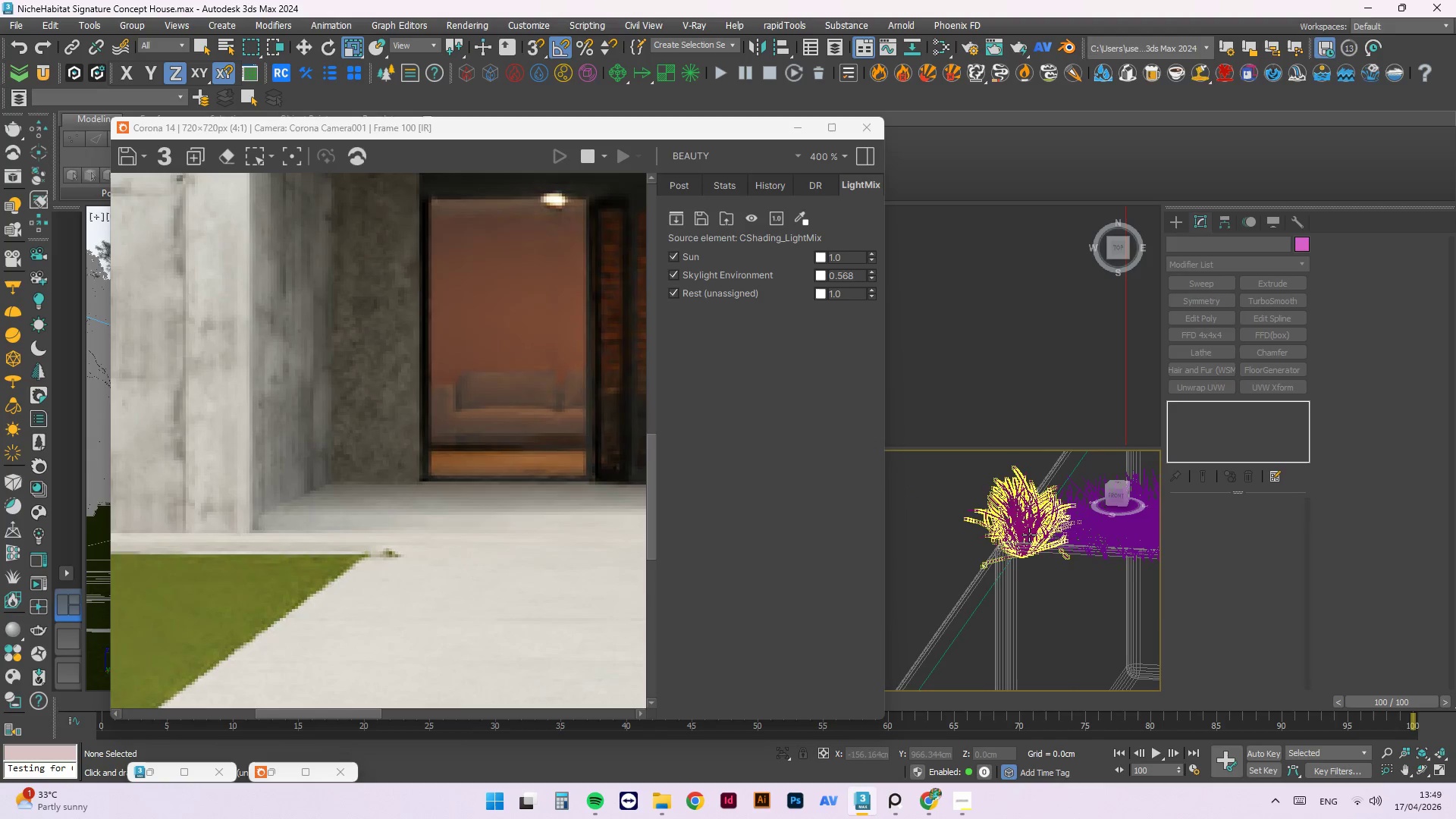 
hold_key(key=ControlLeft, duration=0.64)
 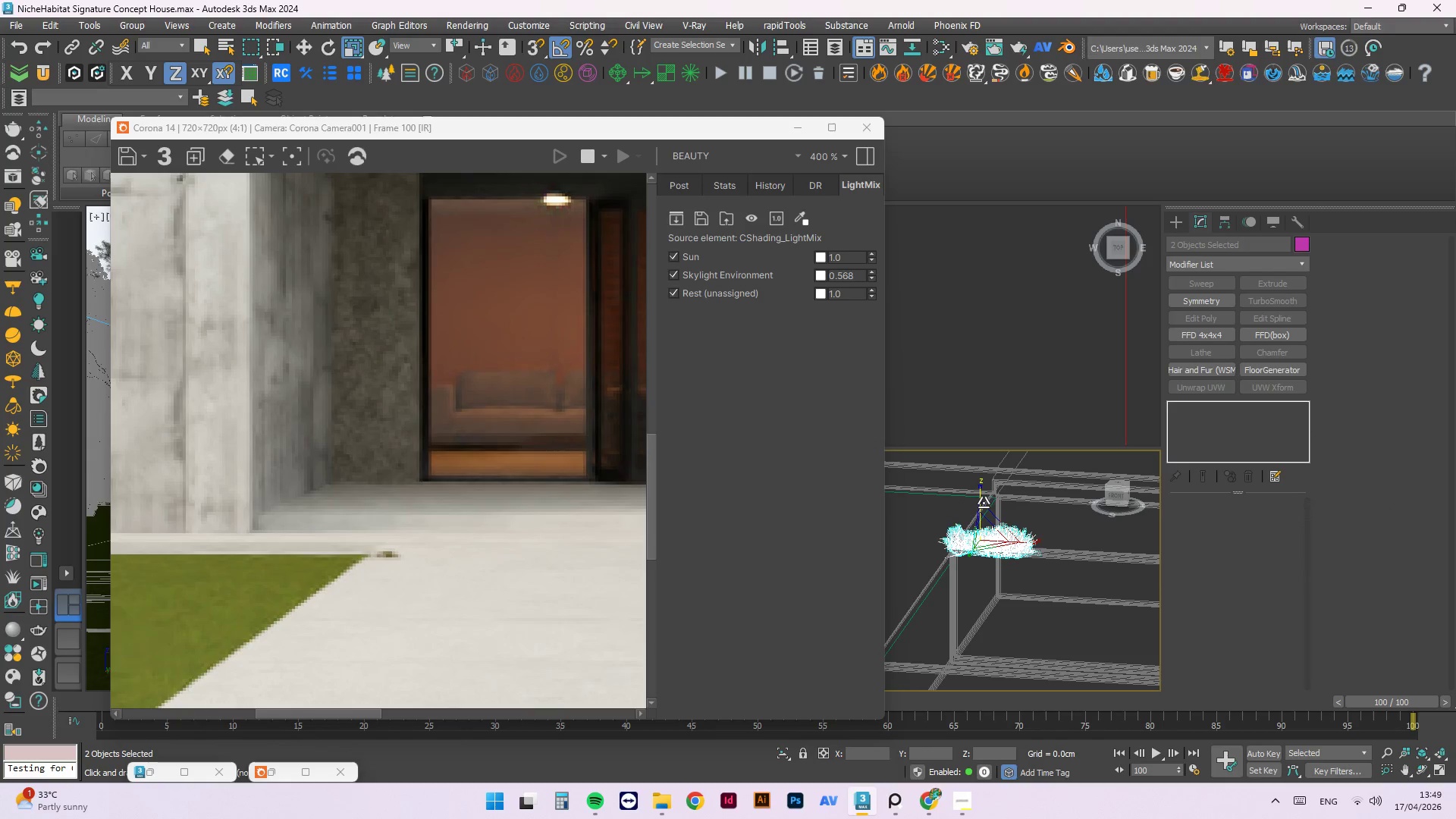 
scroll: coordinate [924, 554], scroll_direction: down, amount: 3.0
 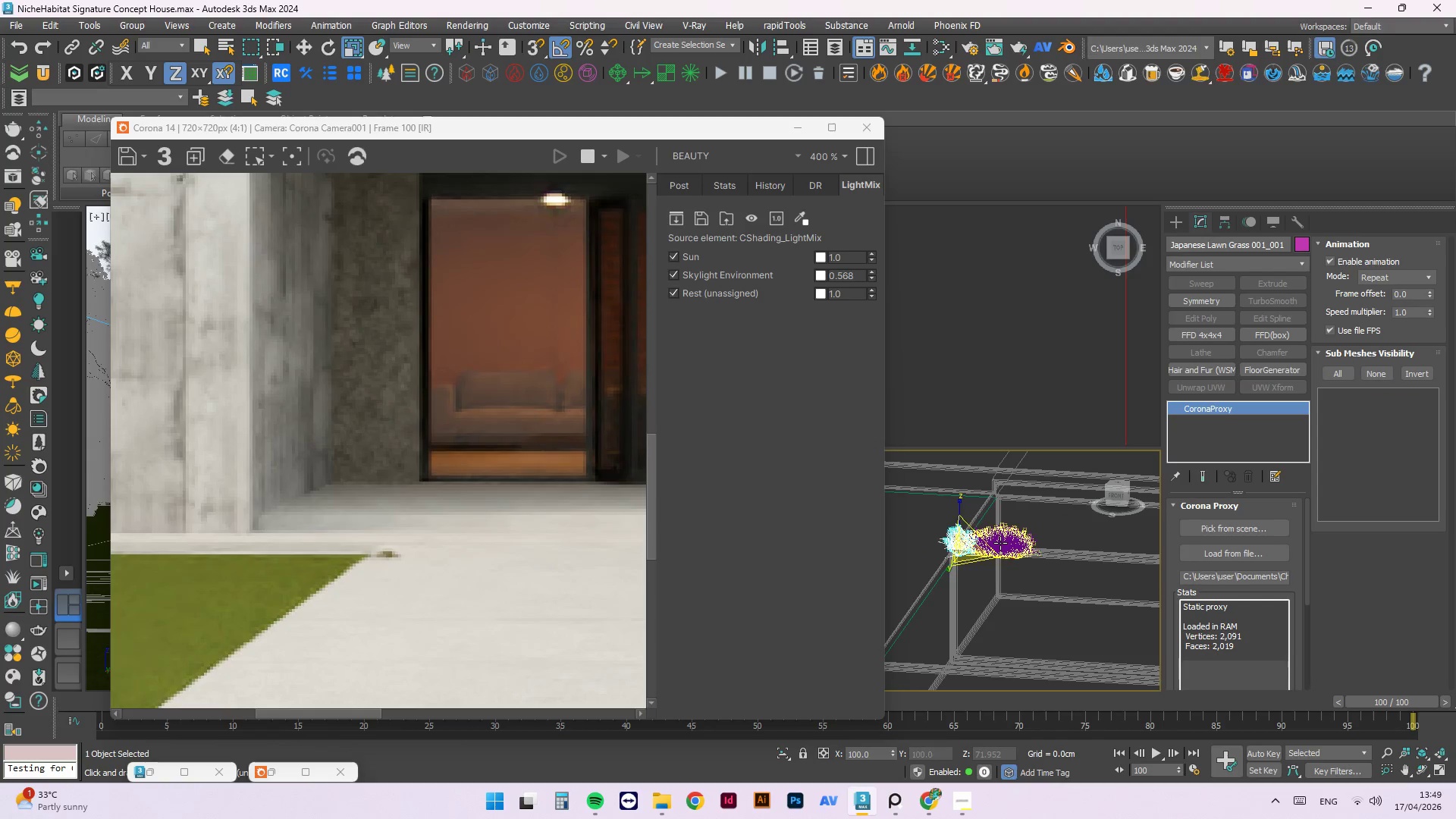 
left_click([1000, 543])
 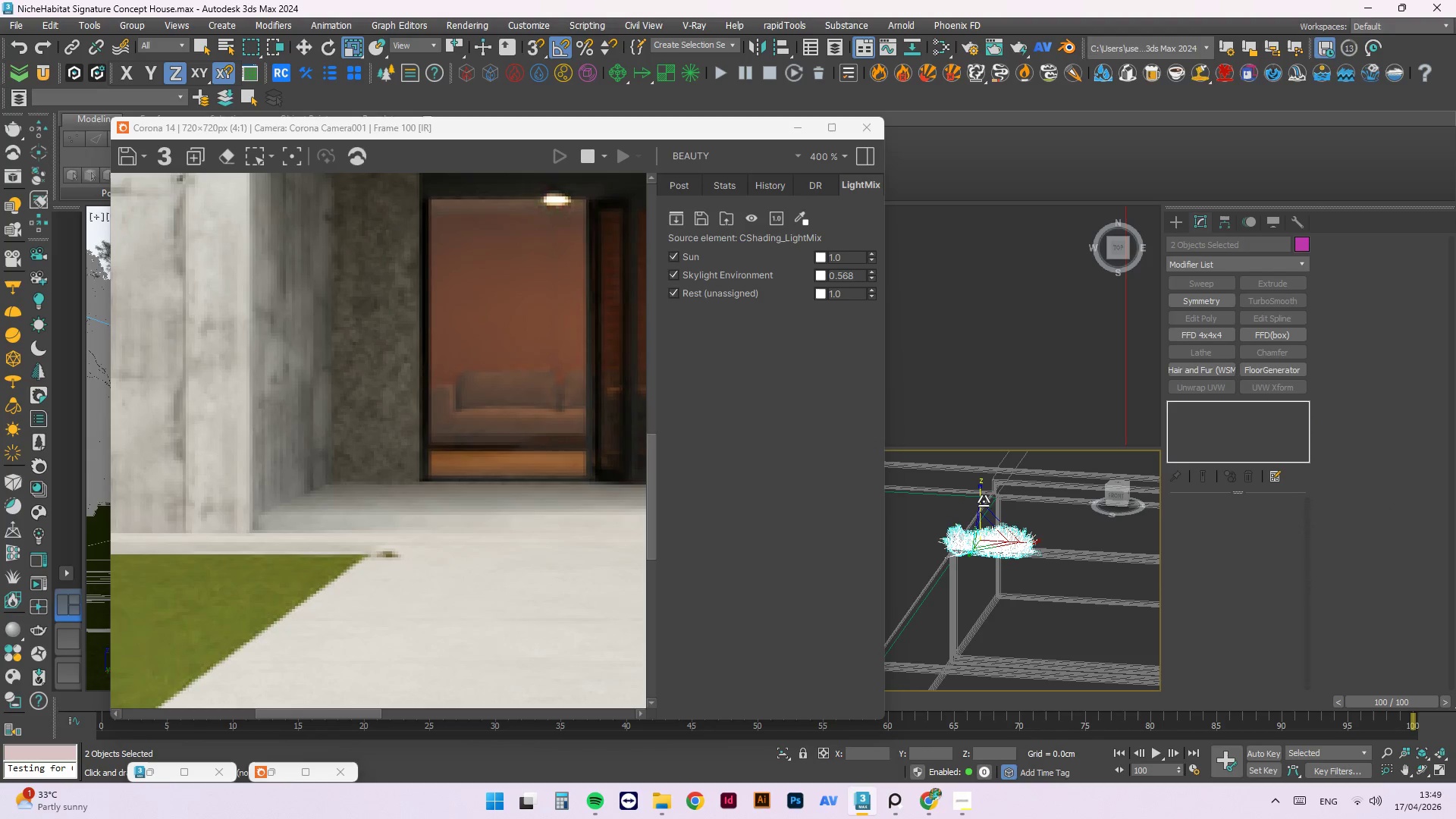 
key(W)
 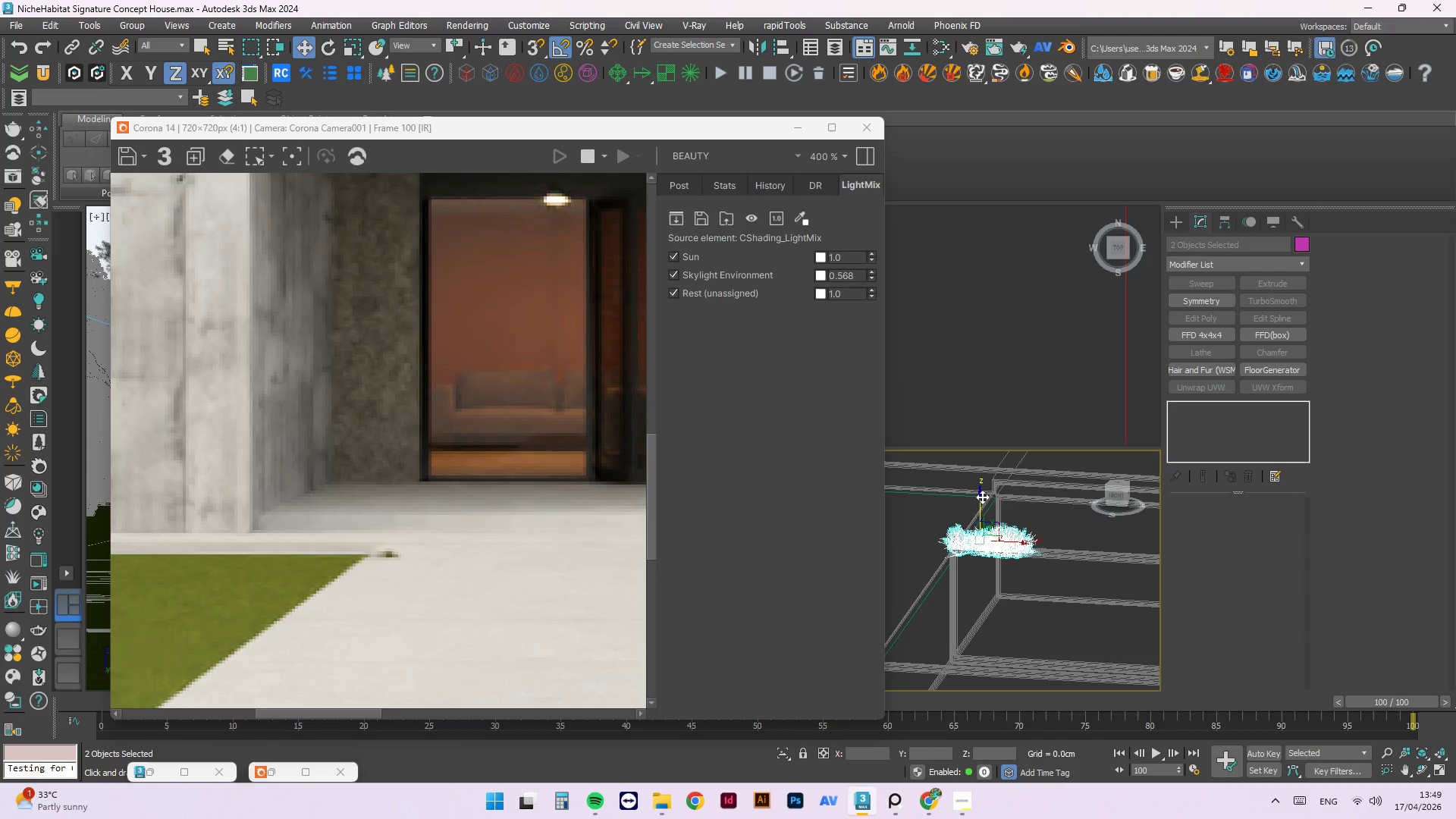 
left_click_drag(start_coordinate=[982, 497], to_coordinate=[991, 503])
 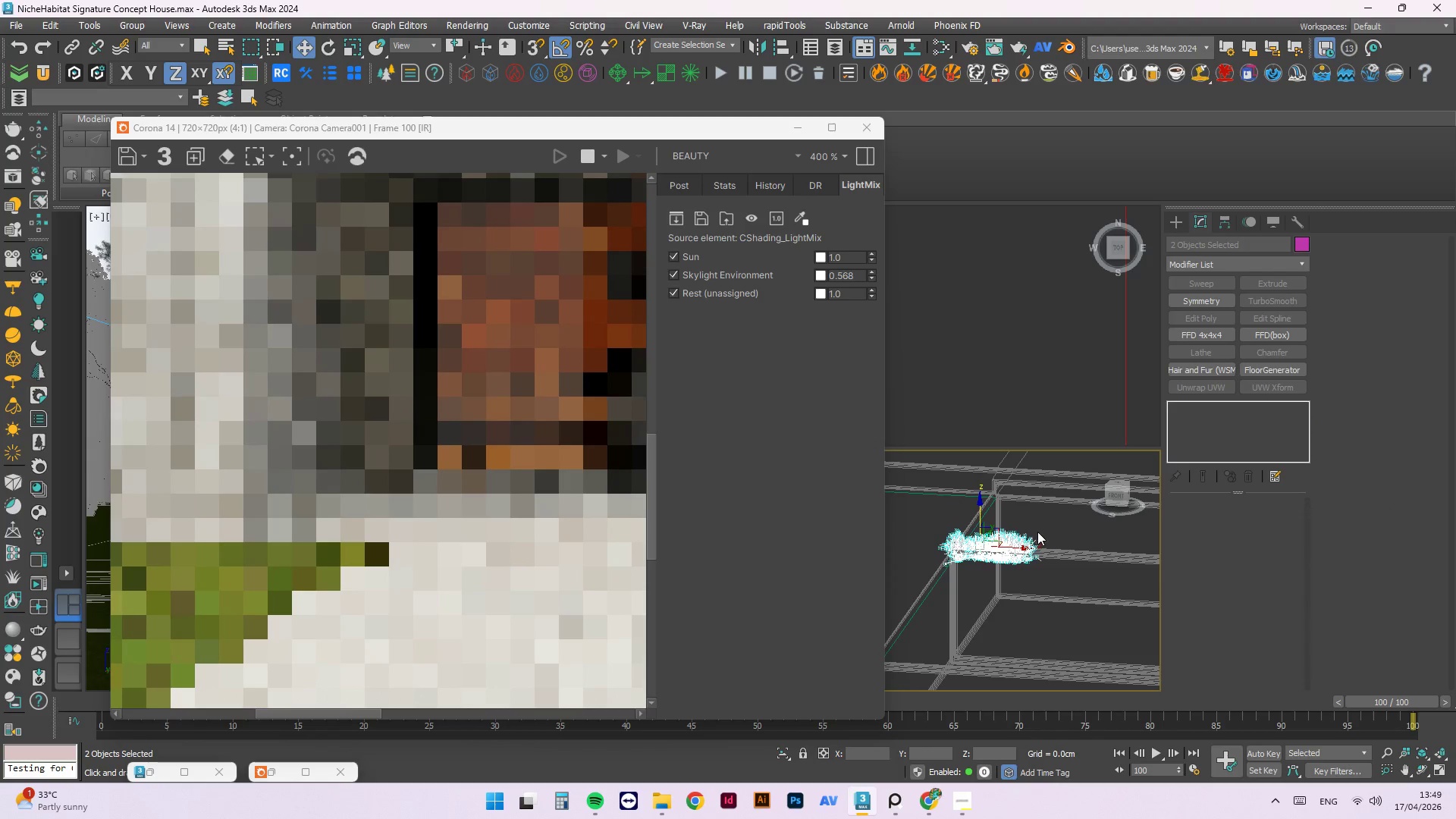 
left_click([1045, 524])
 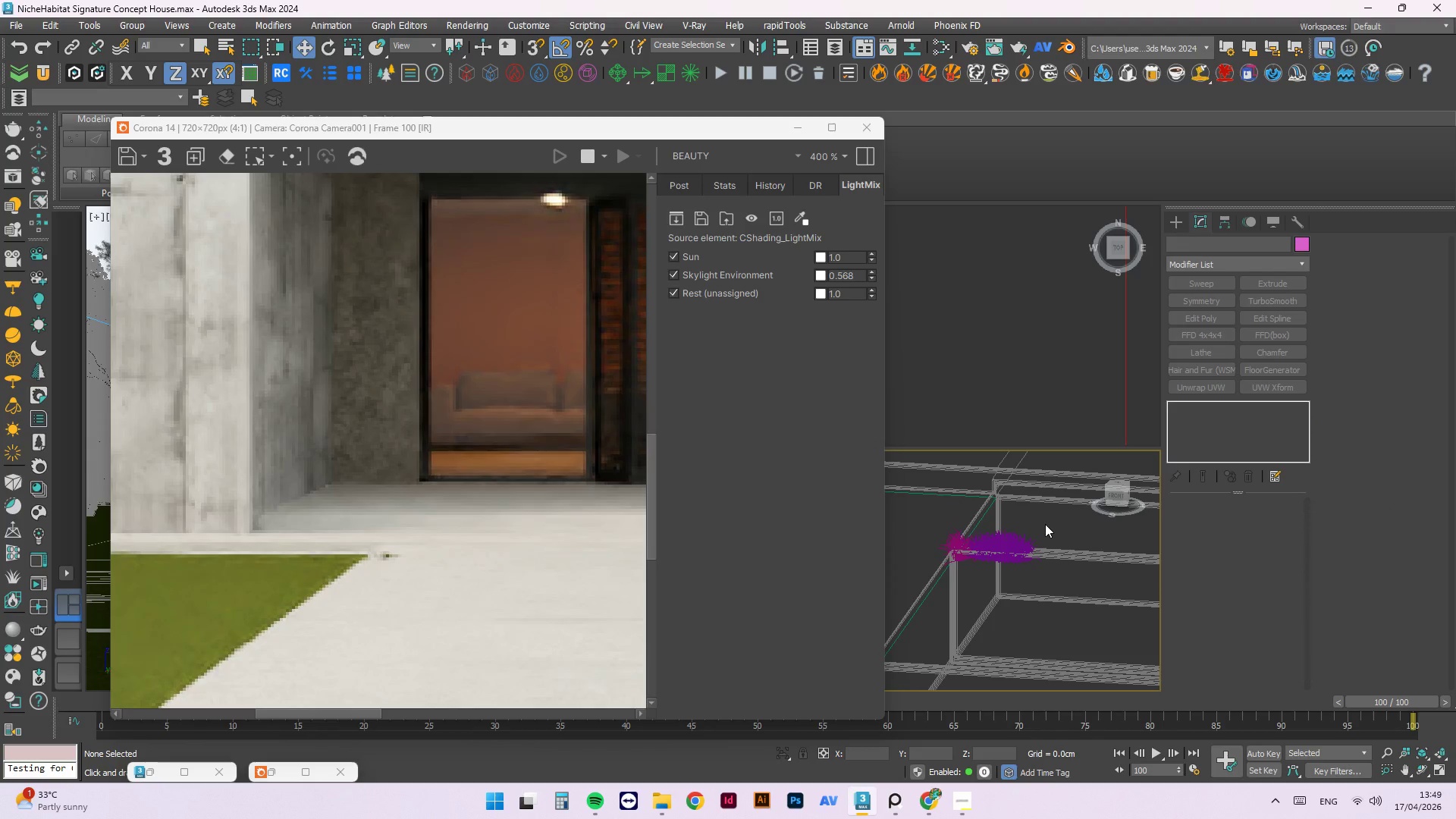 
left_click([1046, 518])
 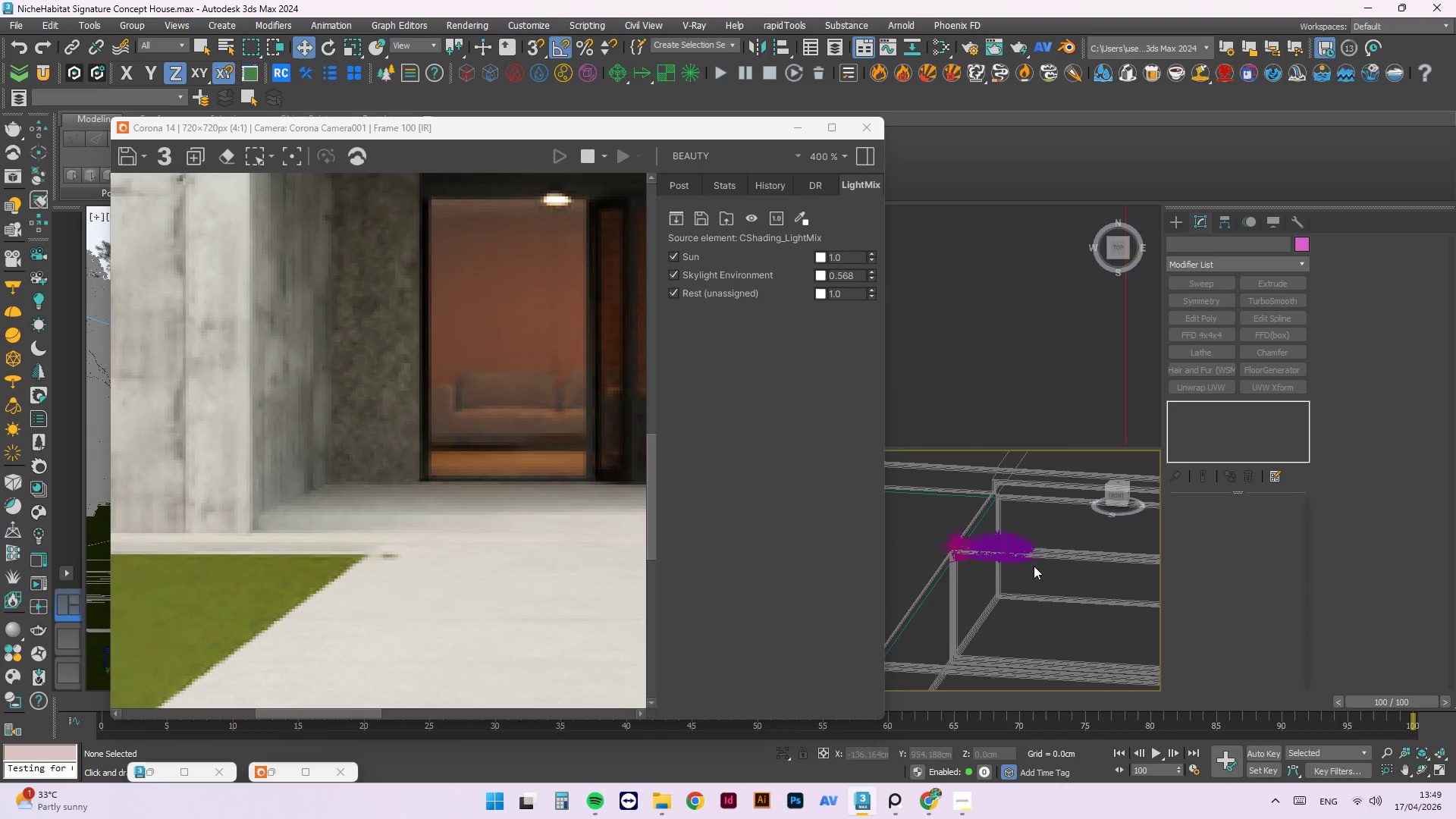 
key(T)
 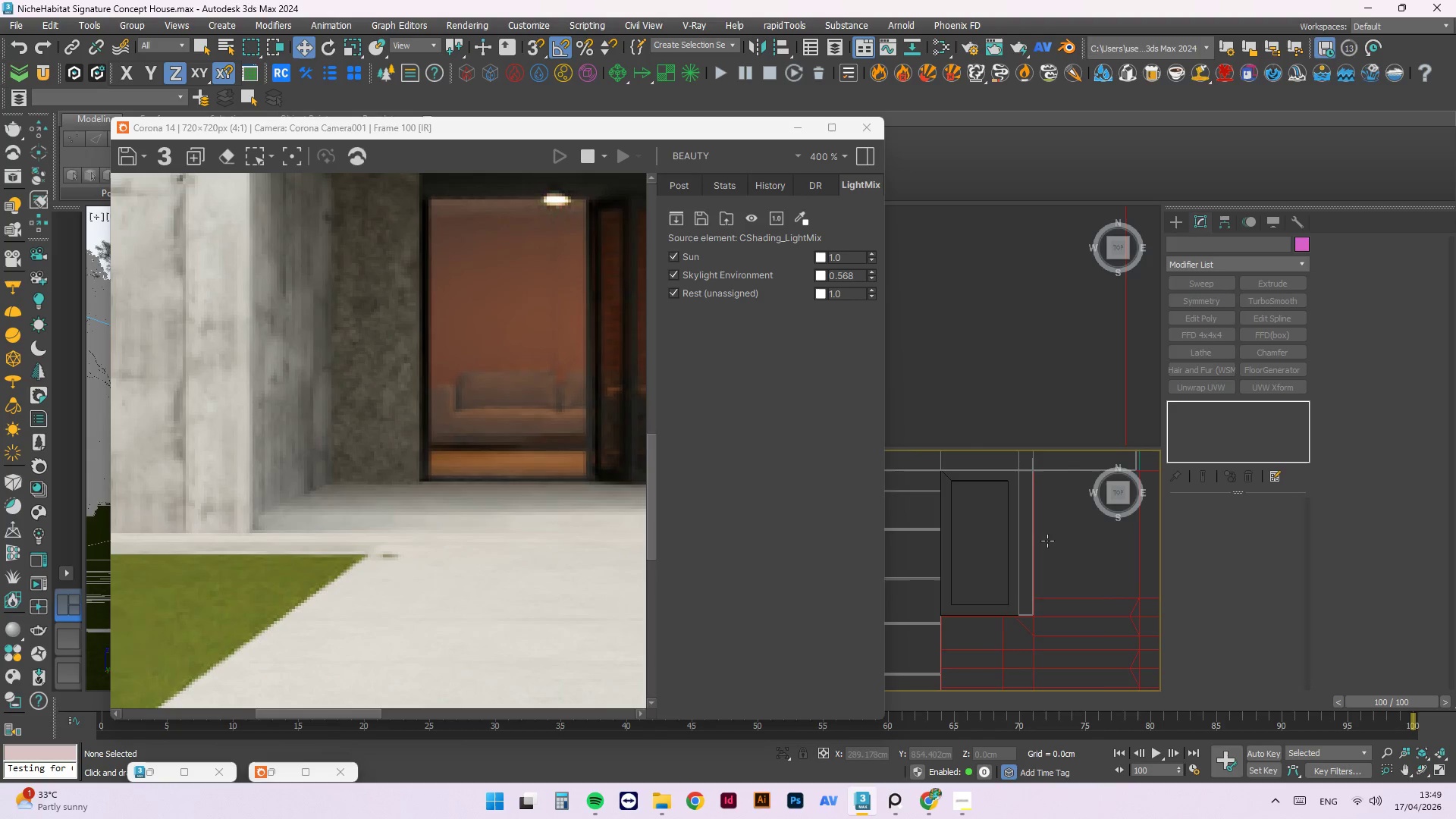 
scroll: coordinate [1060, 510], scroll_direction: down, amount: 2.0
 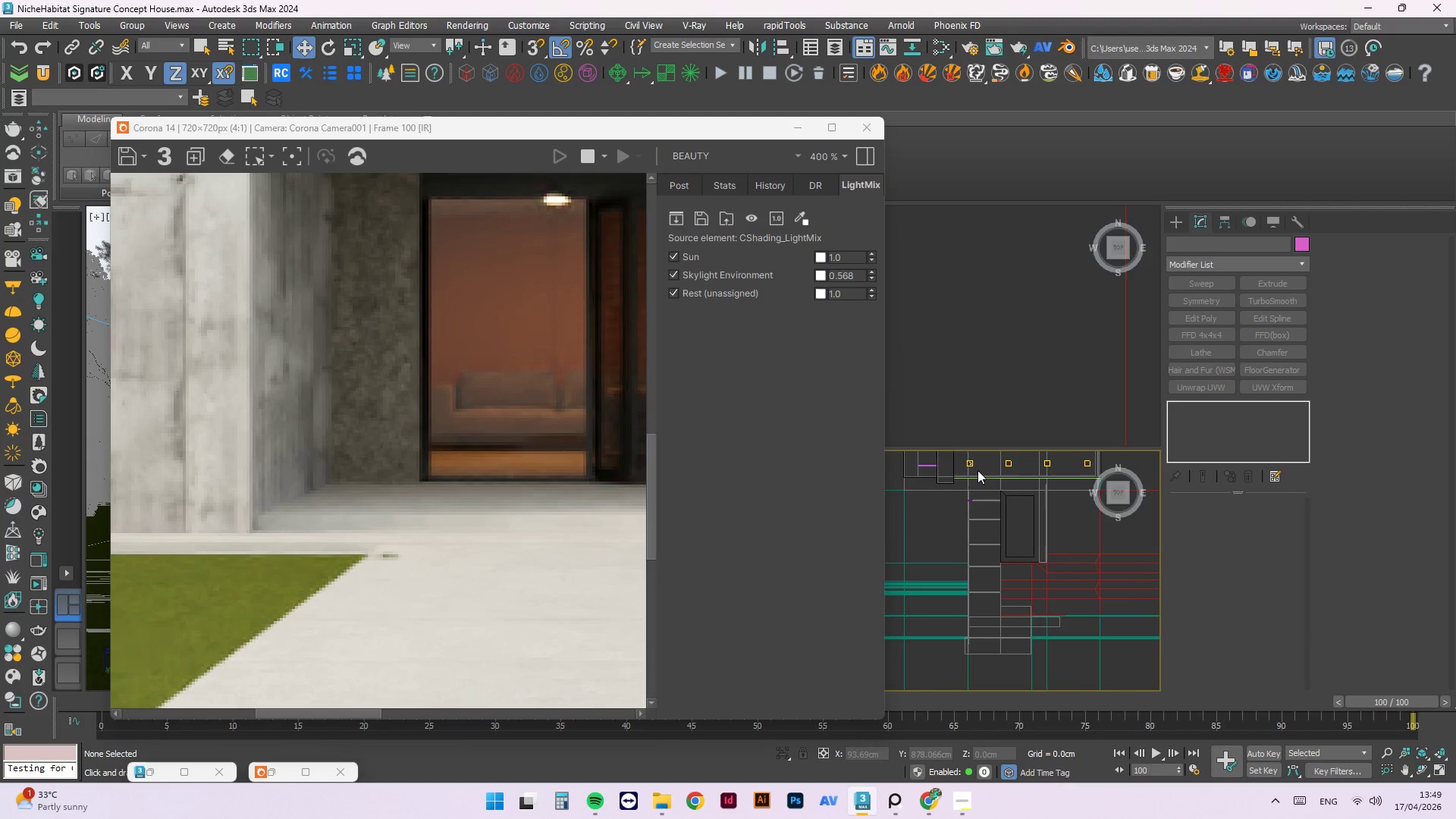 
scroll: coordinate [965, 562], scroll_direction: up, amount: 10.0
 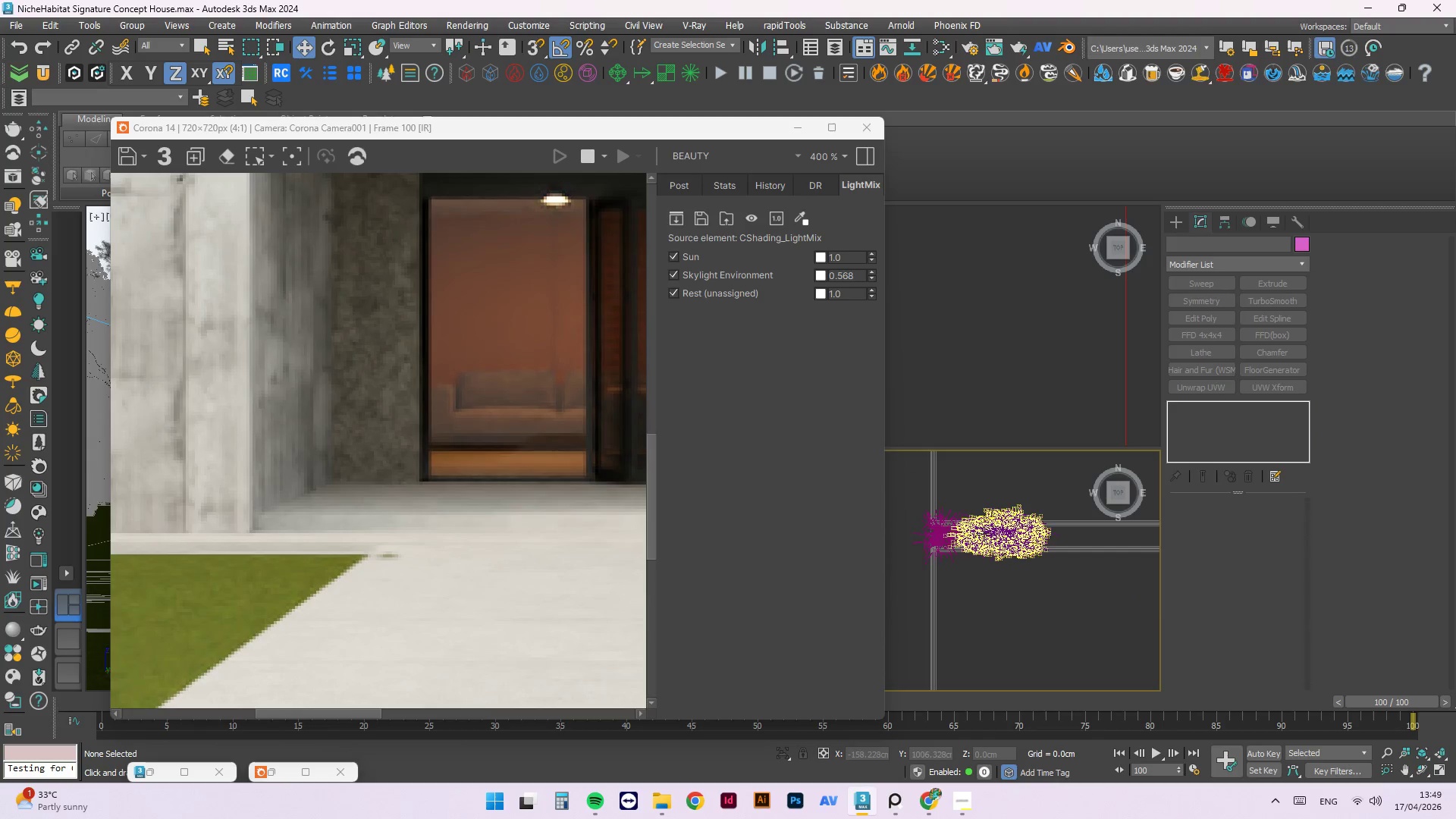 
left_click([1001, 541])
 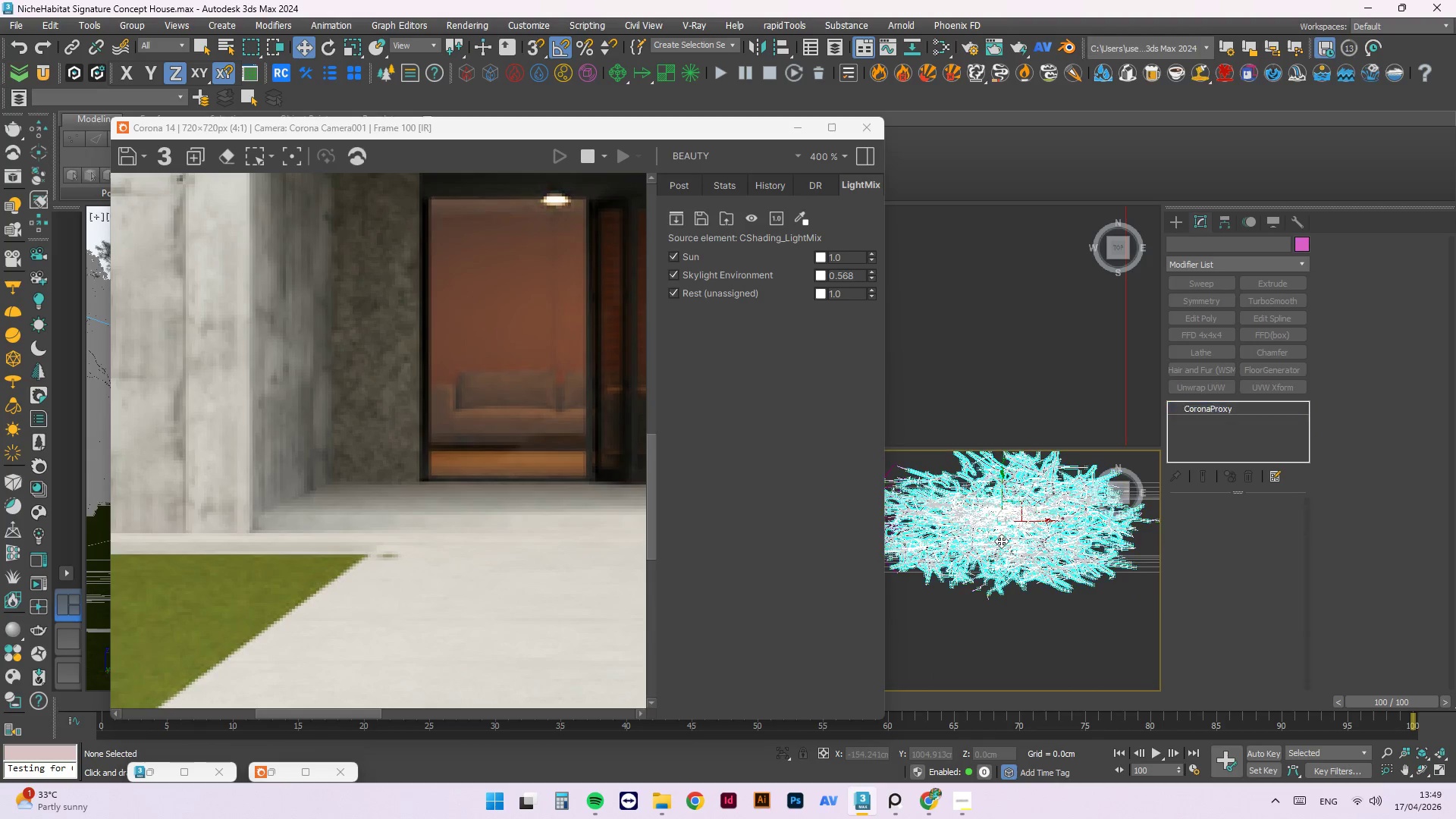 
scroll: coordinate [1001, 541], scroll_direction: up, amount: 3.0
 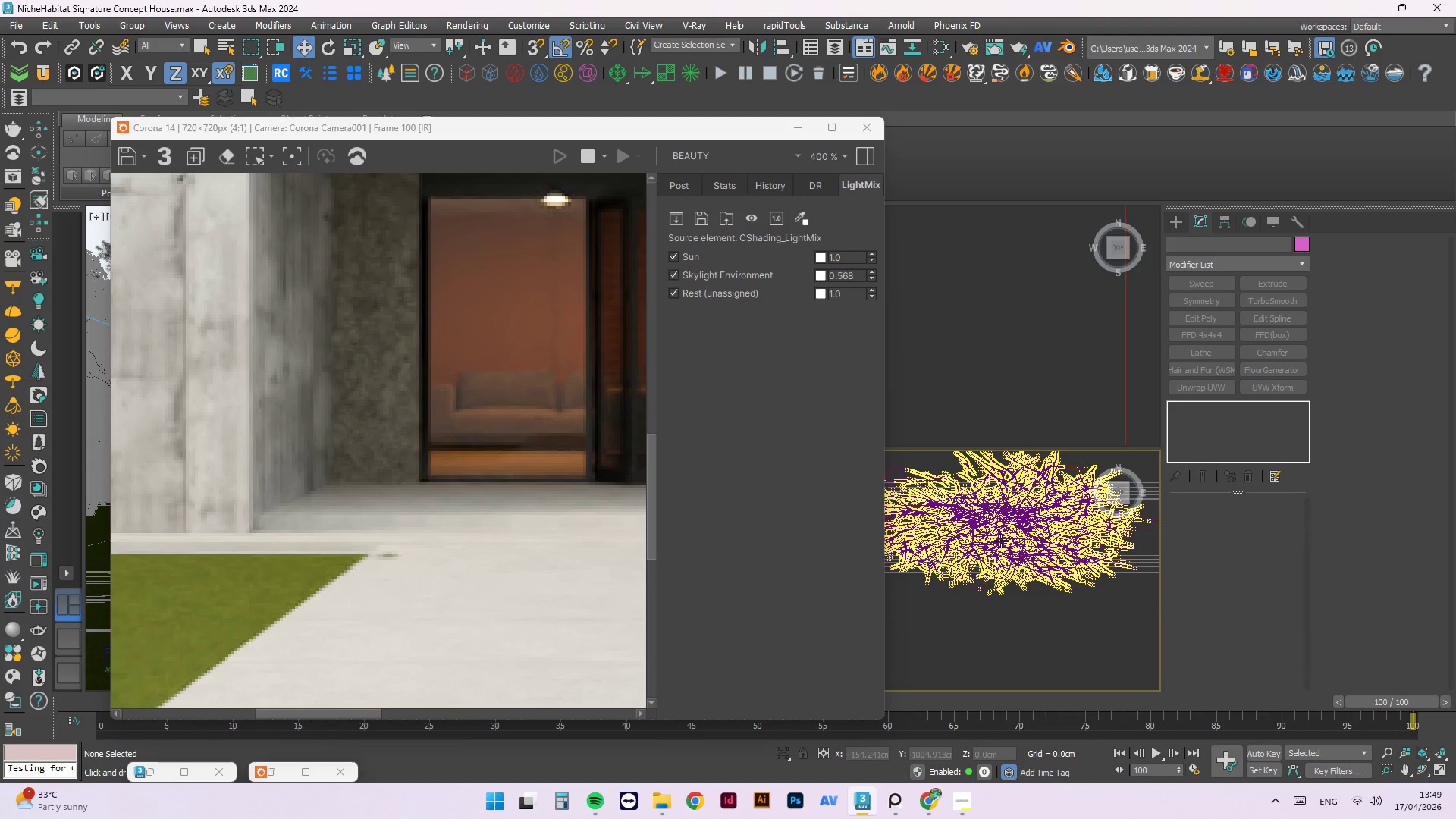 
scroll: coordinate [999, 544], scroll_direction: down, amount: 1.0
 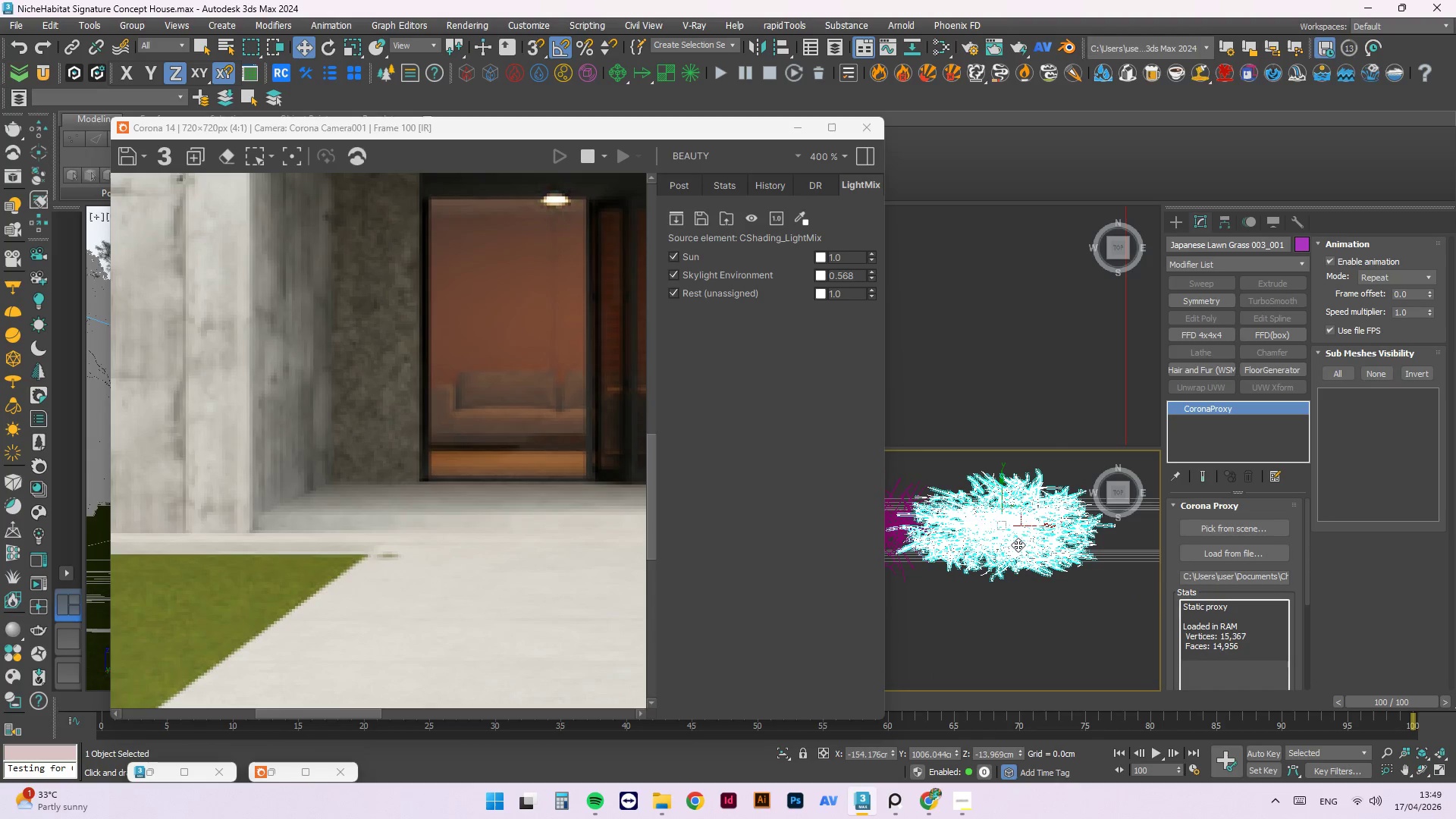 
key(R)
 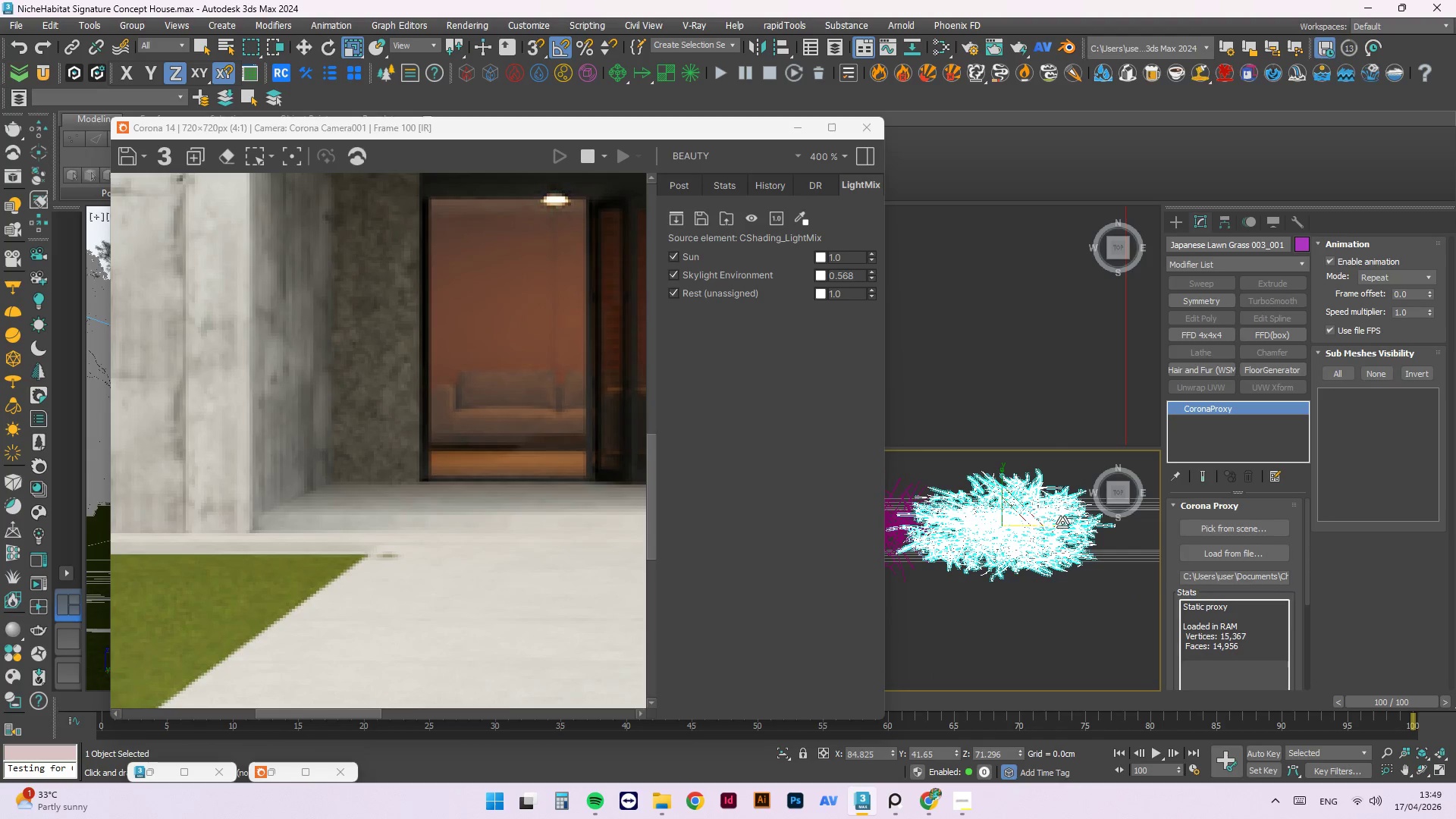 
left_click_drag(start_coordinate=[1061, 526], to_coordinate=[1032, 527])
 